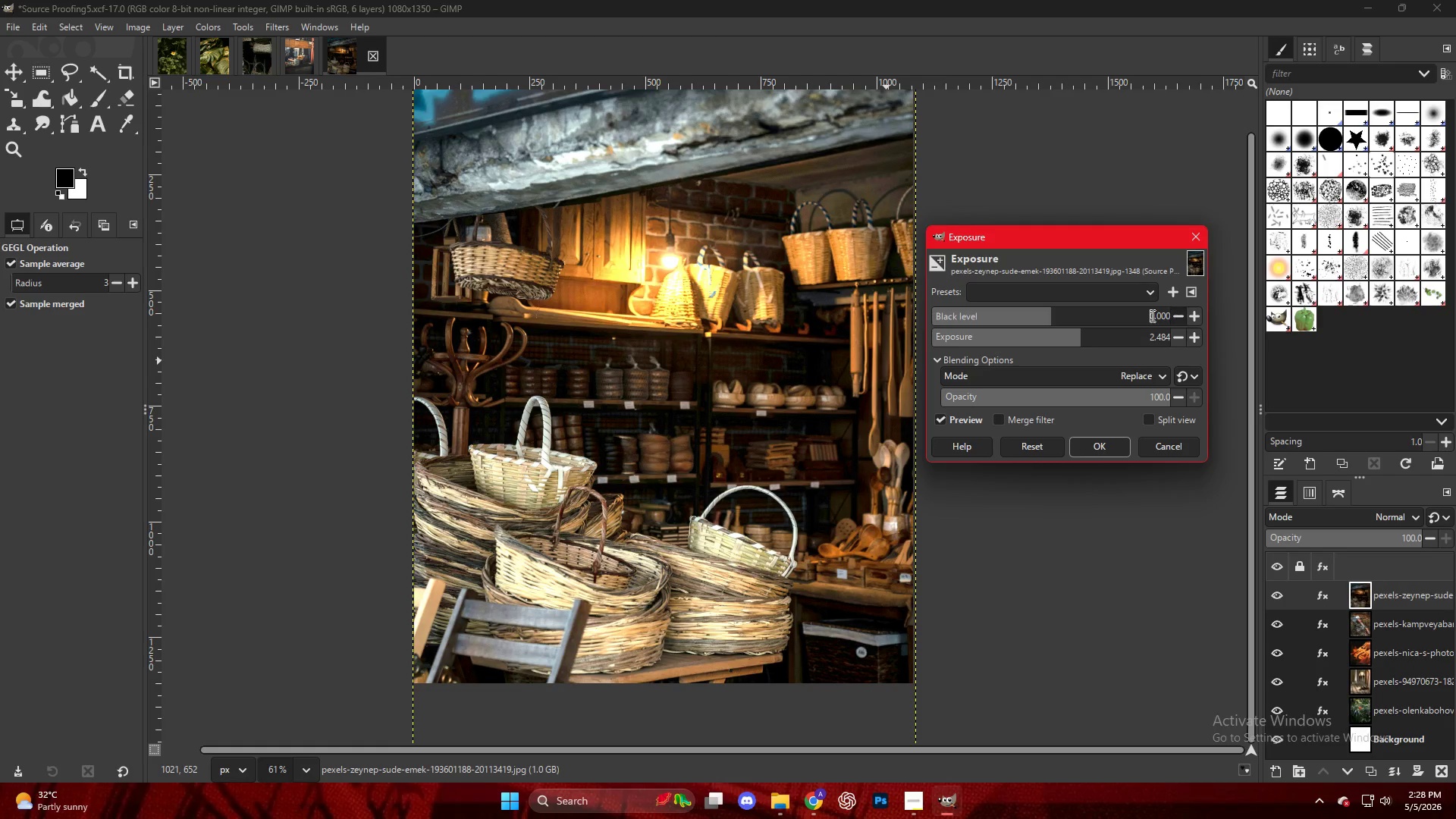 
left_click_drag(start_coordinate=[1071, 337], to_coordinate=[1075, 340])
 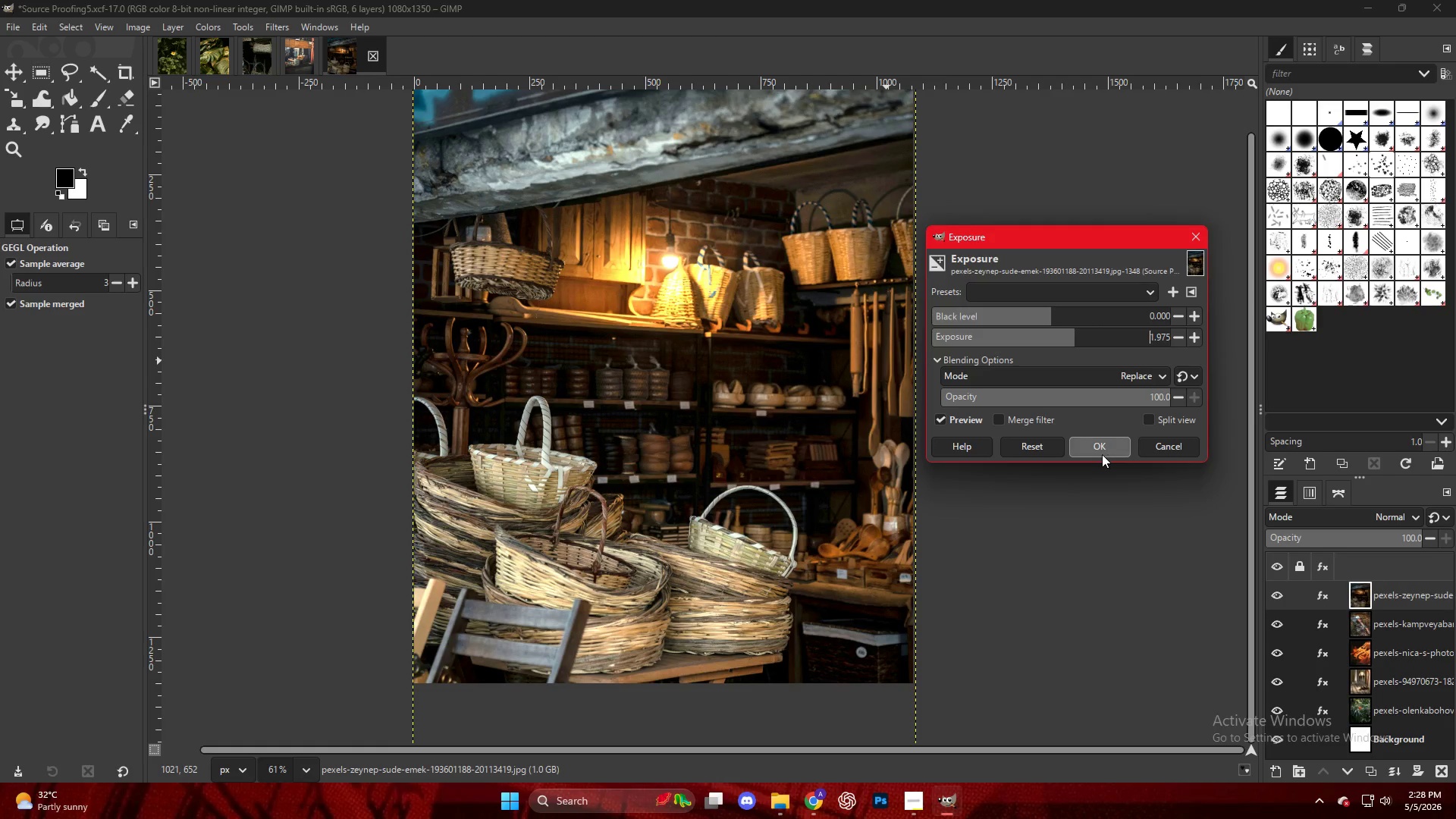 
left_click([1098, 454])
 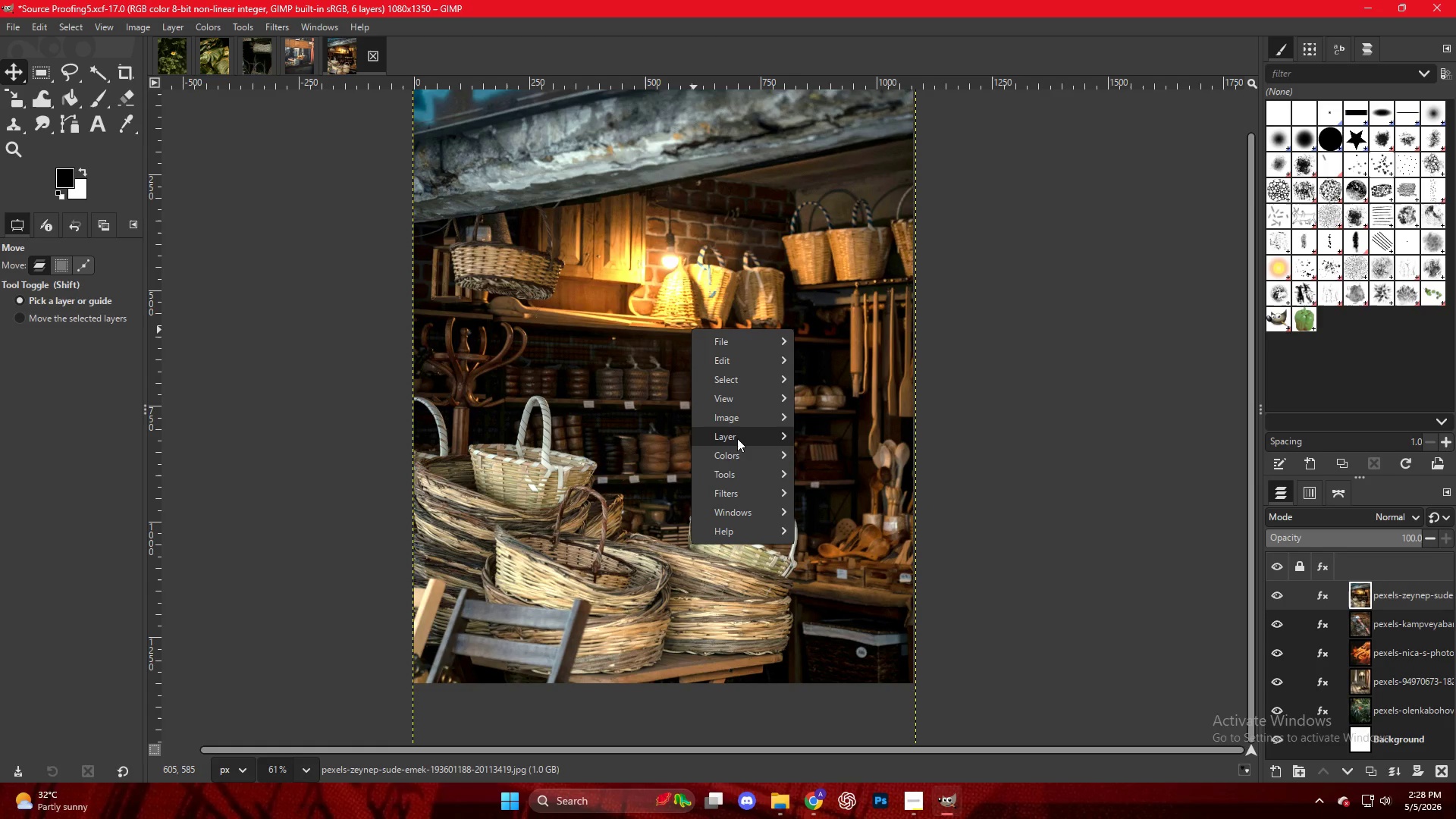 
left_click([744, 459])
 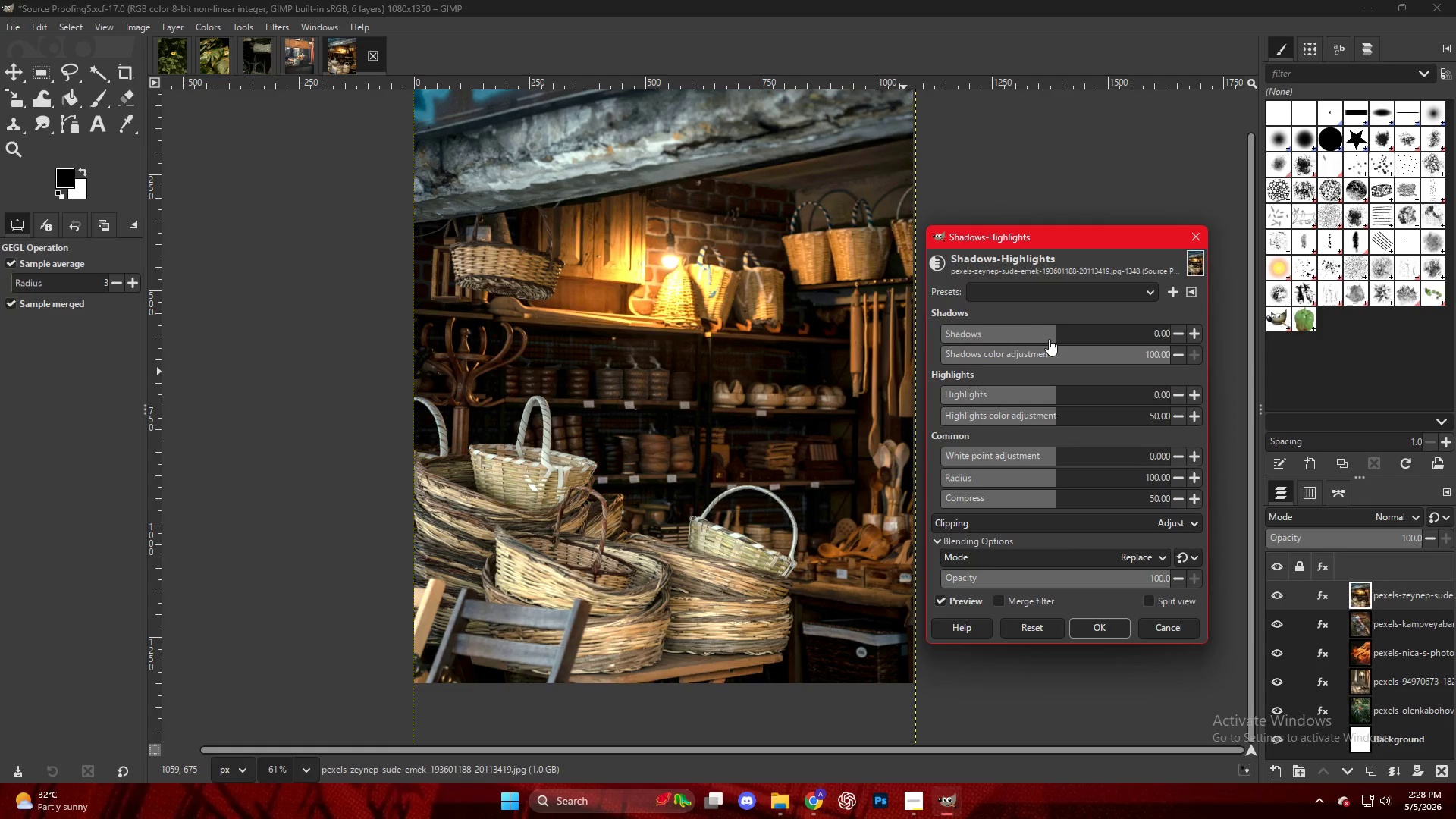 
left_click_drag(start_coordinate=[1034, 396], to_coordinate=[980, 389])
 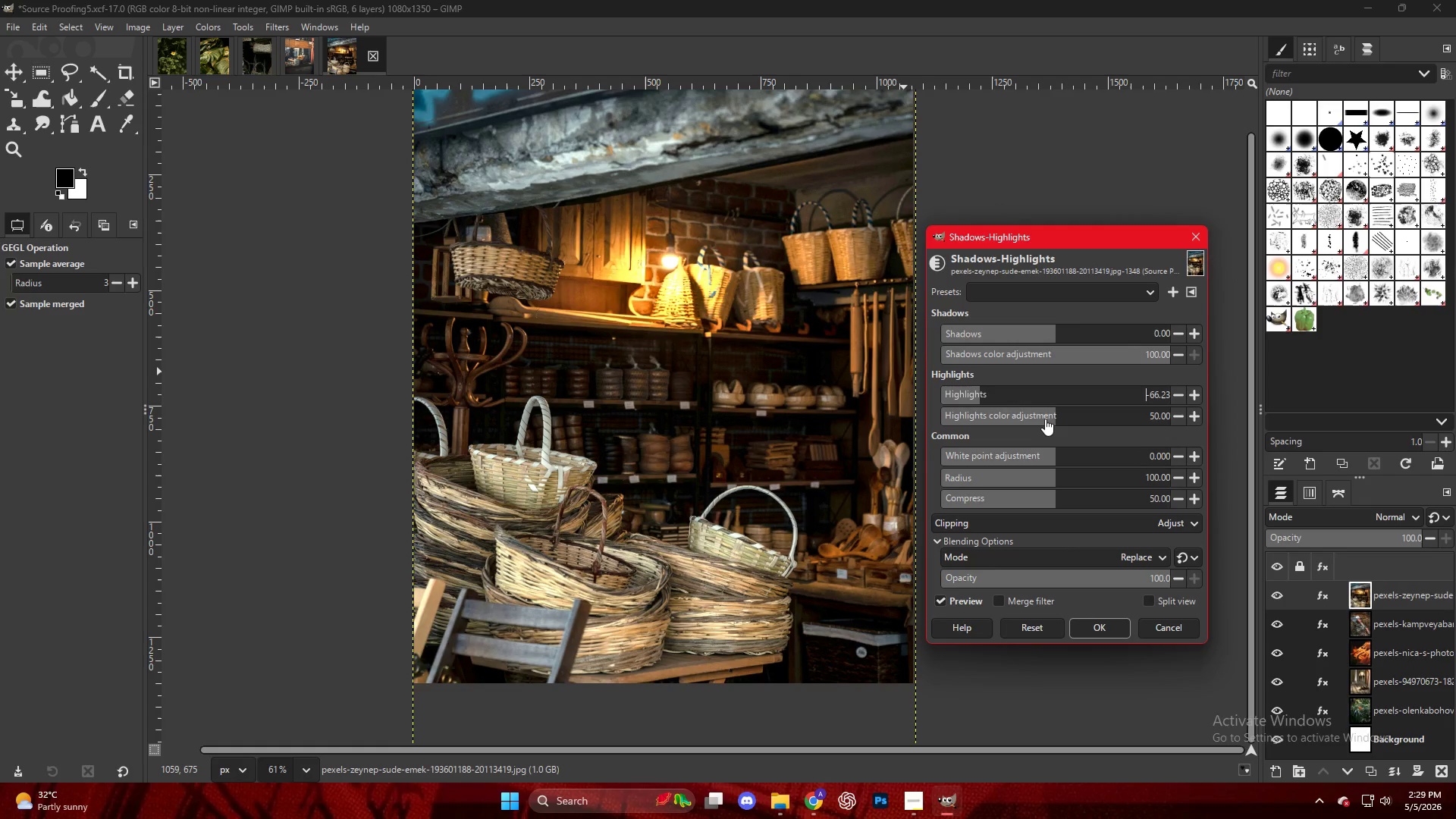 
left_click_drag(start_coordinate=[1040, 416], to_coordinate=[968, 415])
 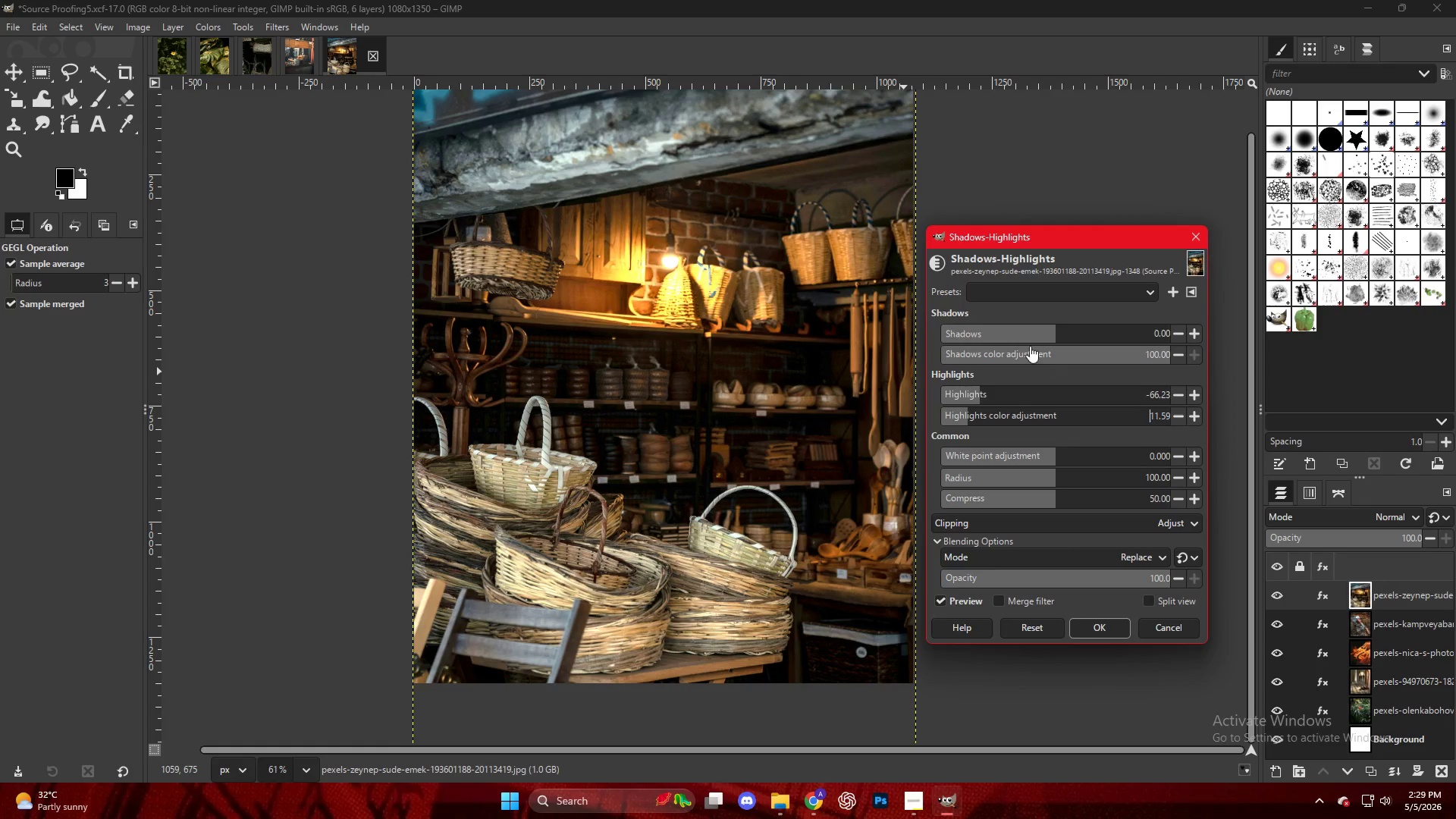 
left_click_drag(start_coordinate=[1054, 326], to_coordinate=[1125, 343])
 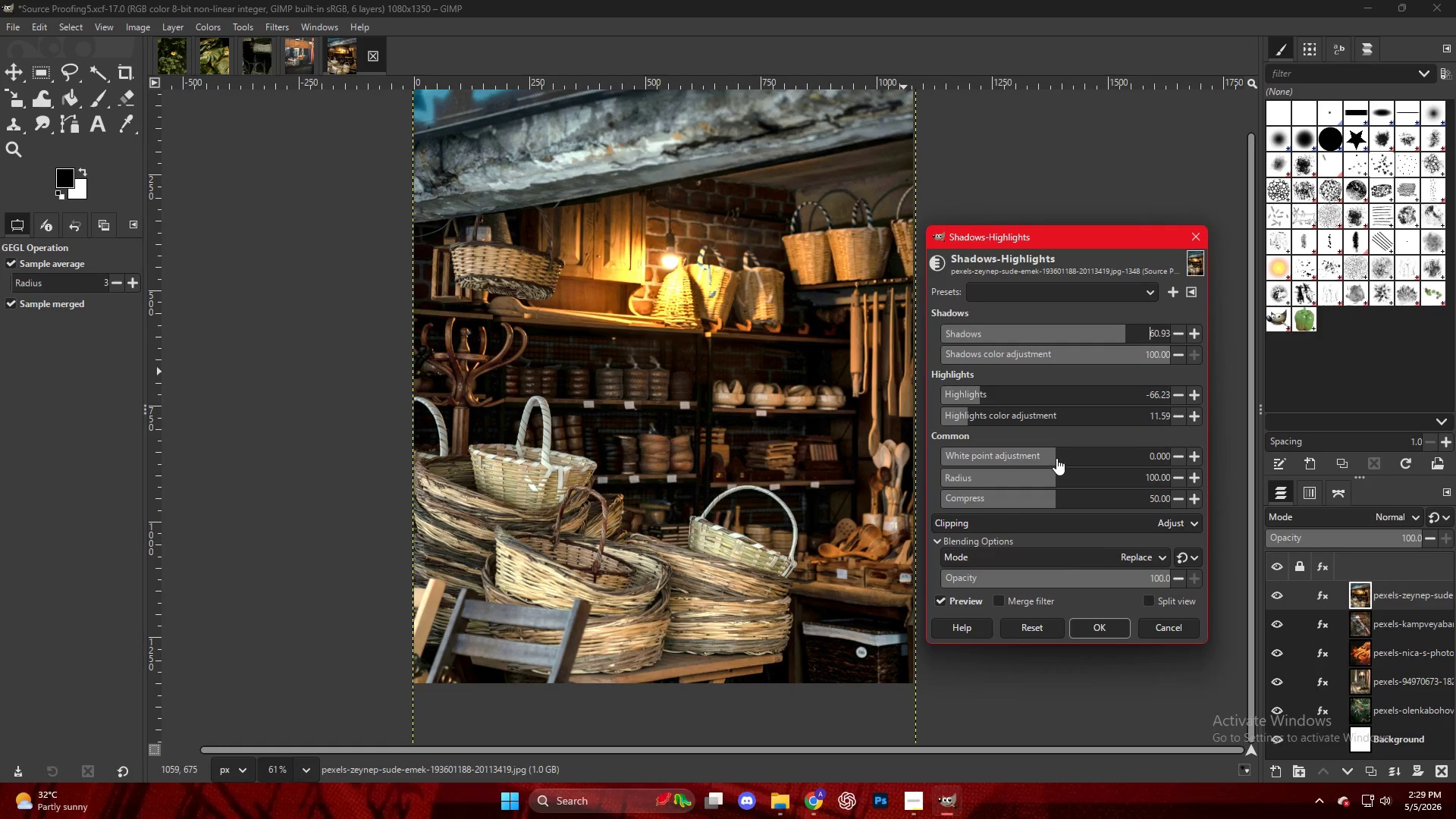 
left_click_drag(start_coordinate=[1054, 453], to_coordinate=[1090, 453])
 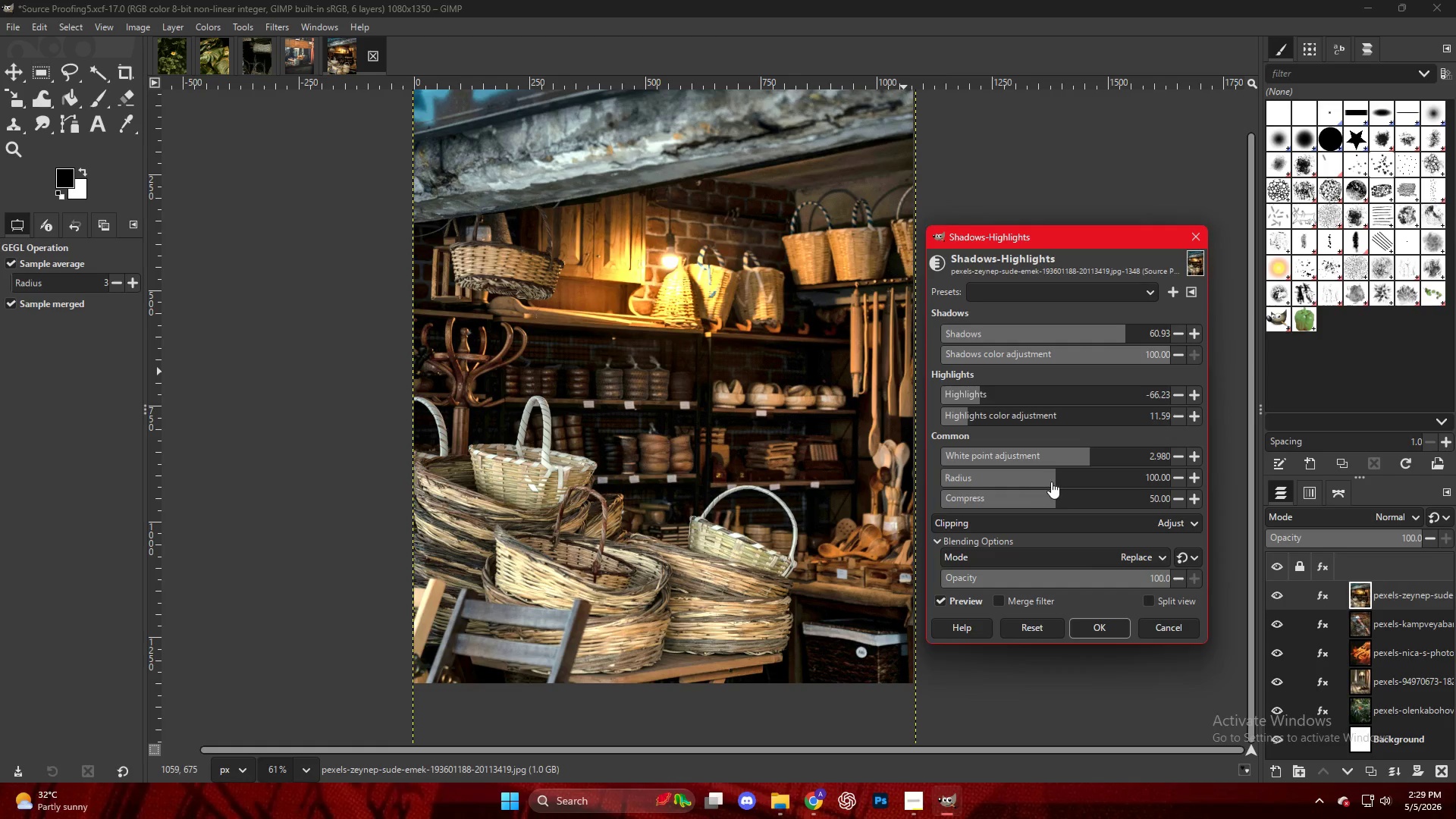 
left_click_drag(start_coordinate=[1057, 479], to_coordinate=[1072, 482])
 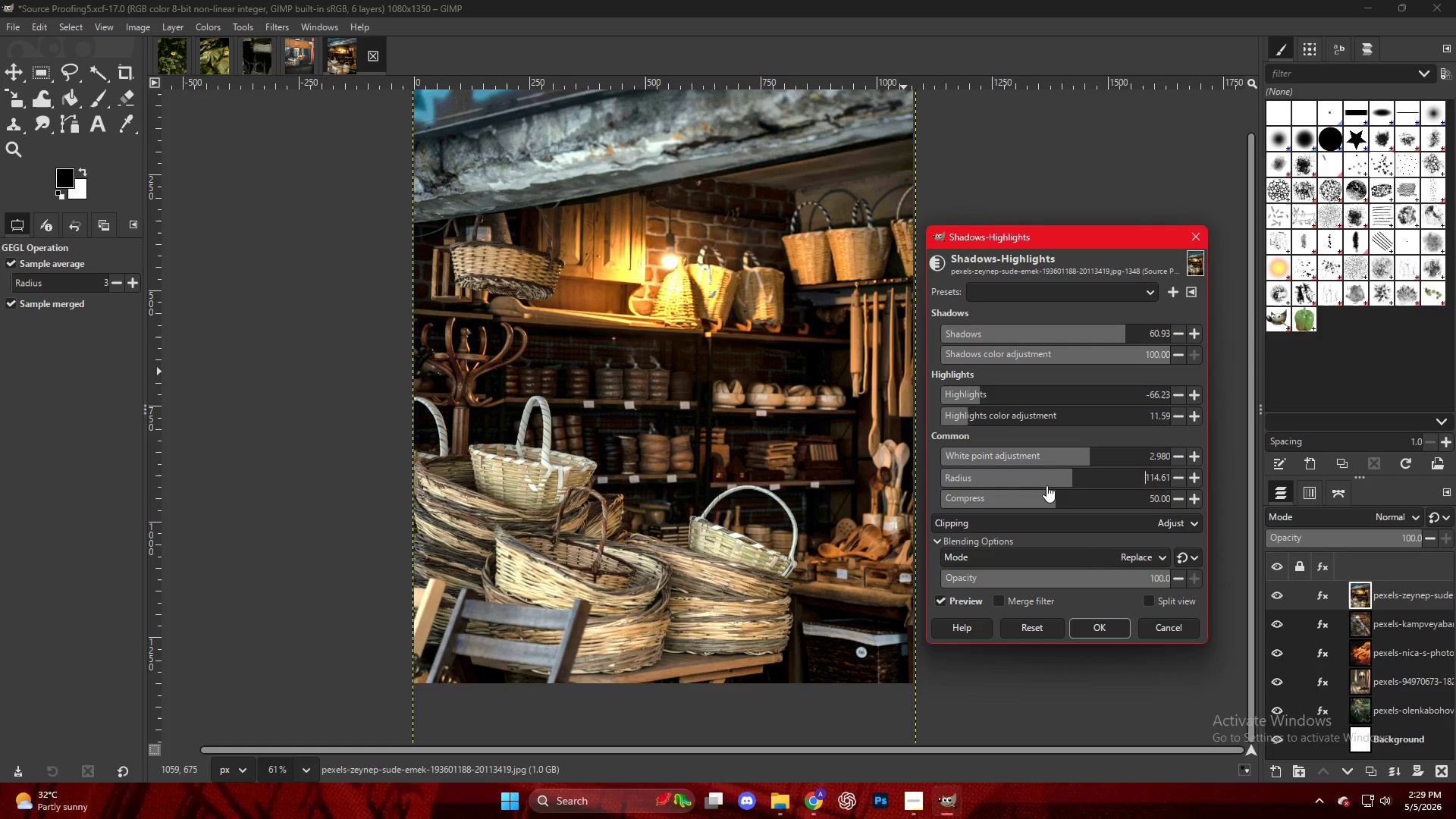 
left_click_drag(start_coordinate=[1056, 491], to_coordinate=[1050, 491])
 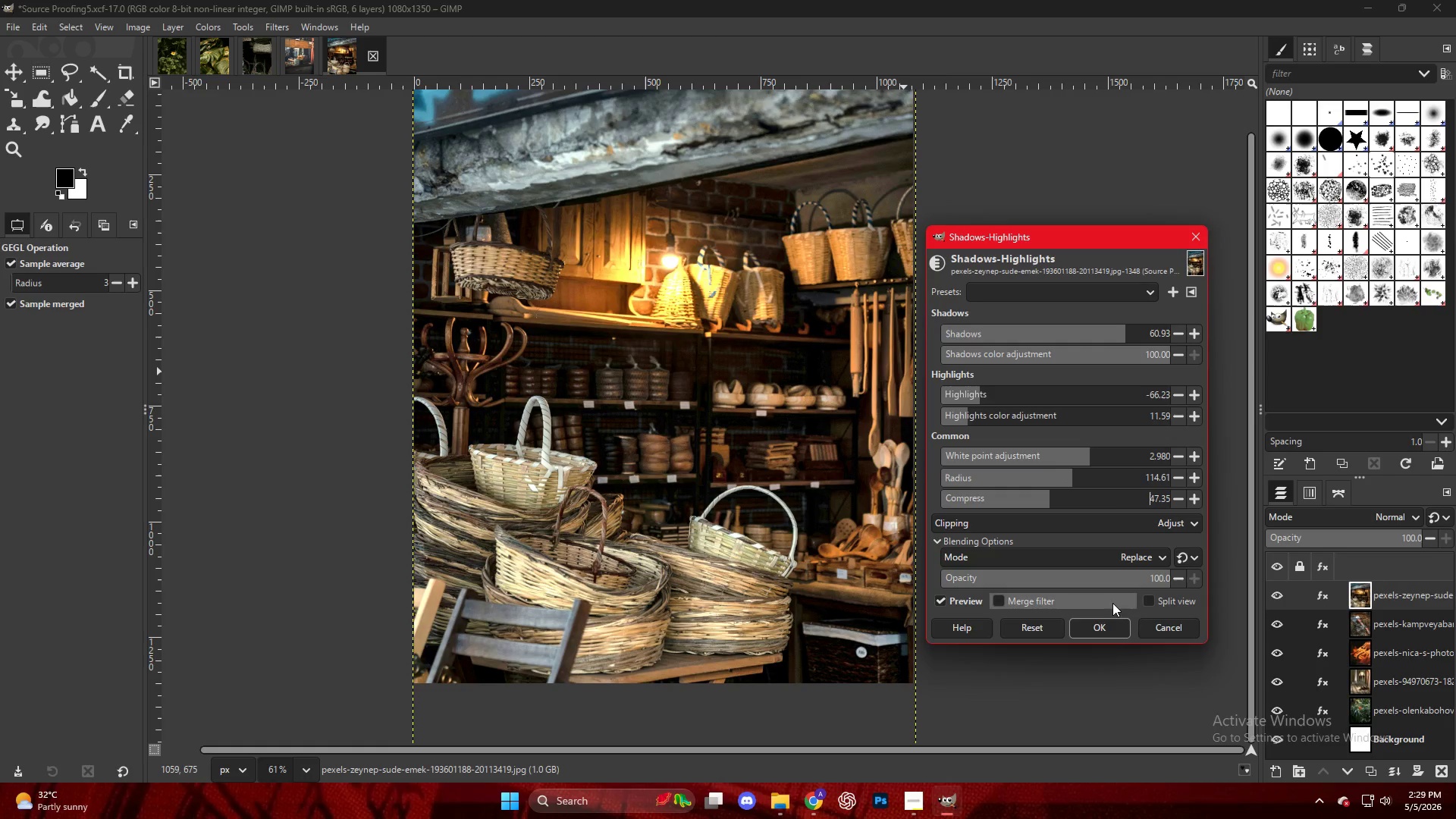 
left_click([1114, 631])
 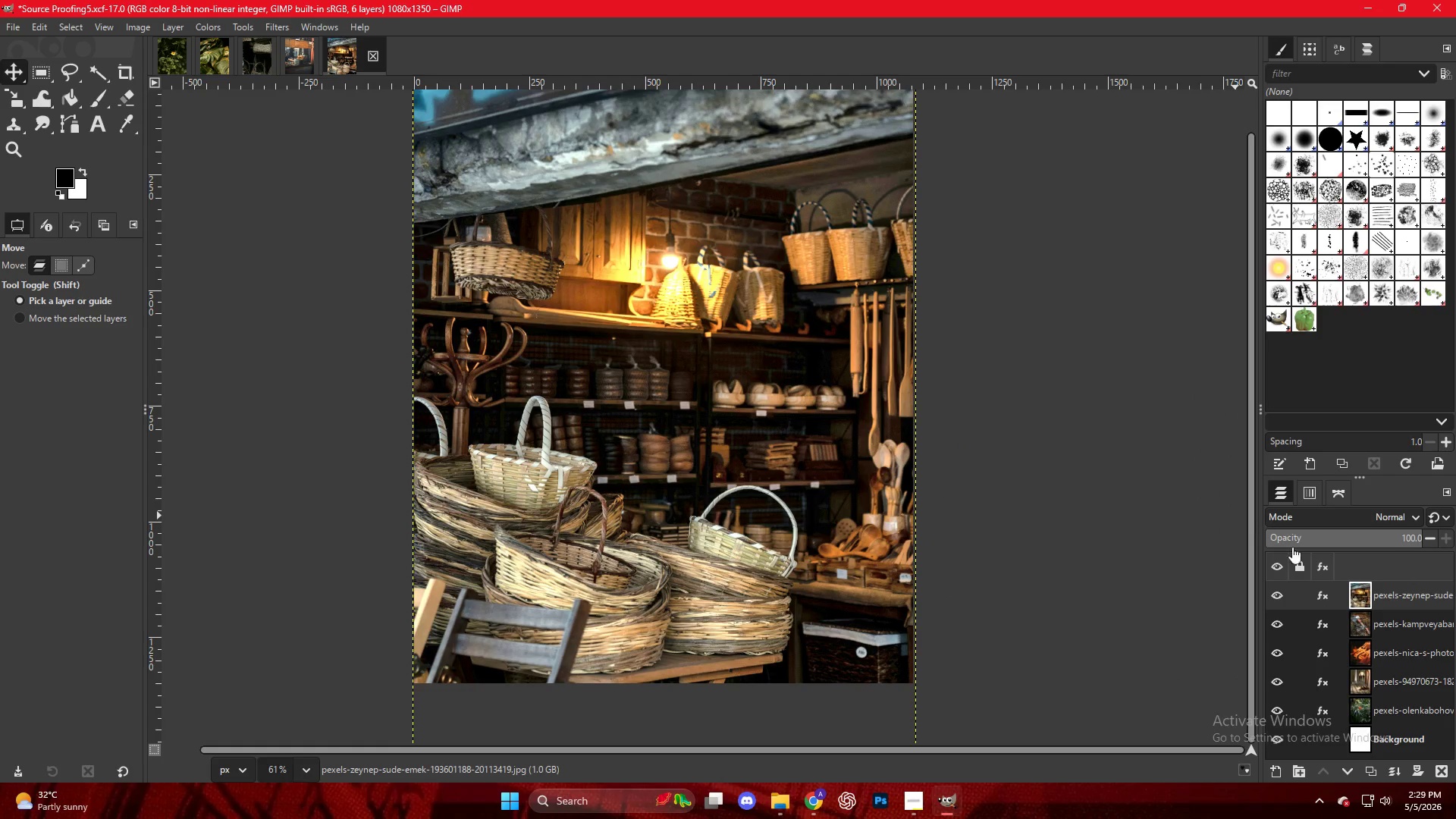 
left_click([1323, 598])
 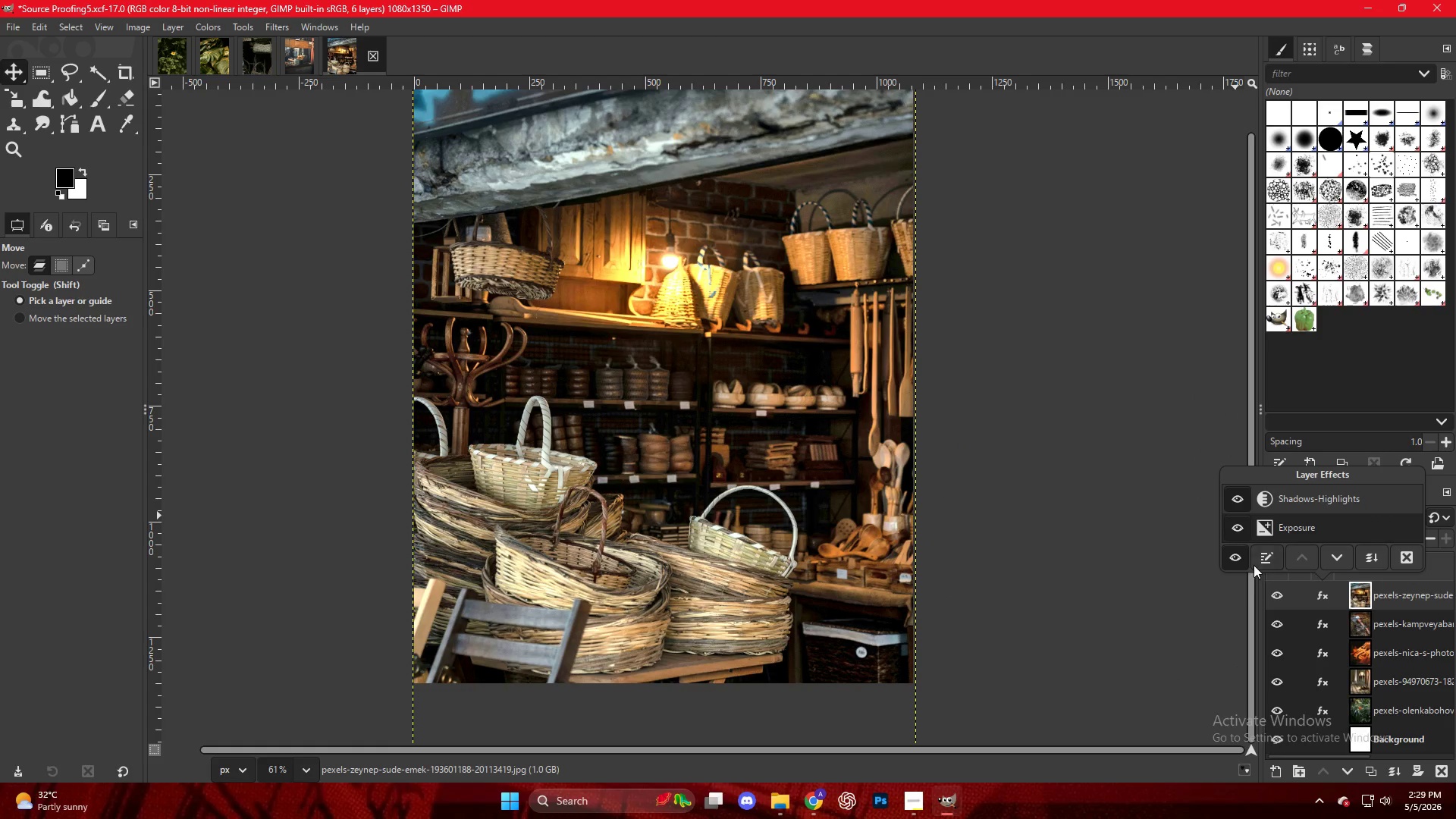 
left_click([1235, 561])
 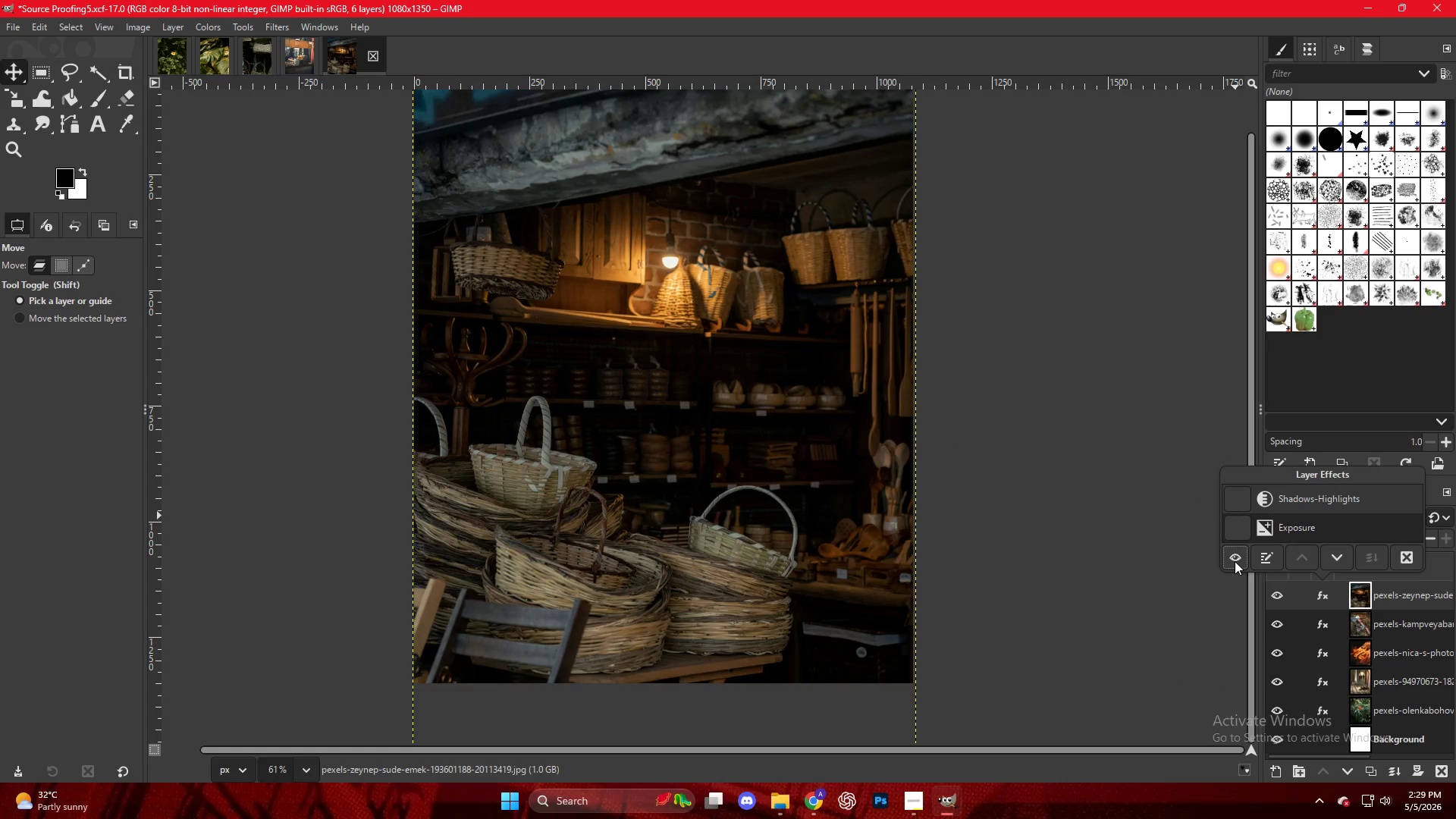 
left_click([1235, 560])
 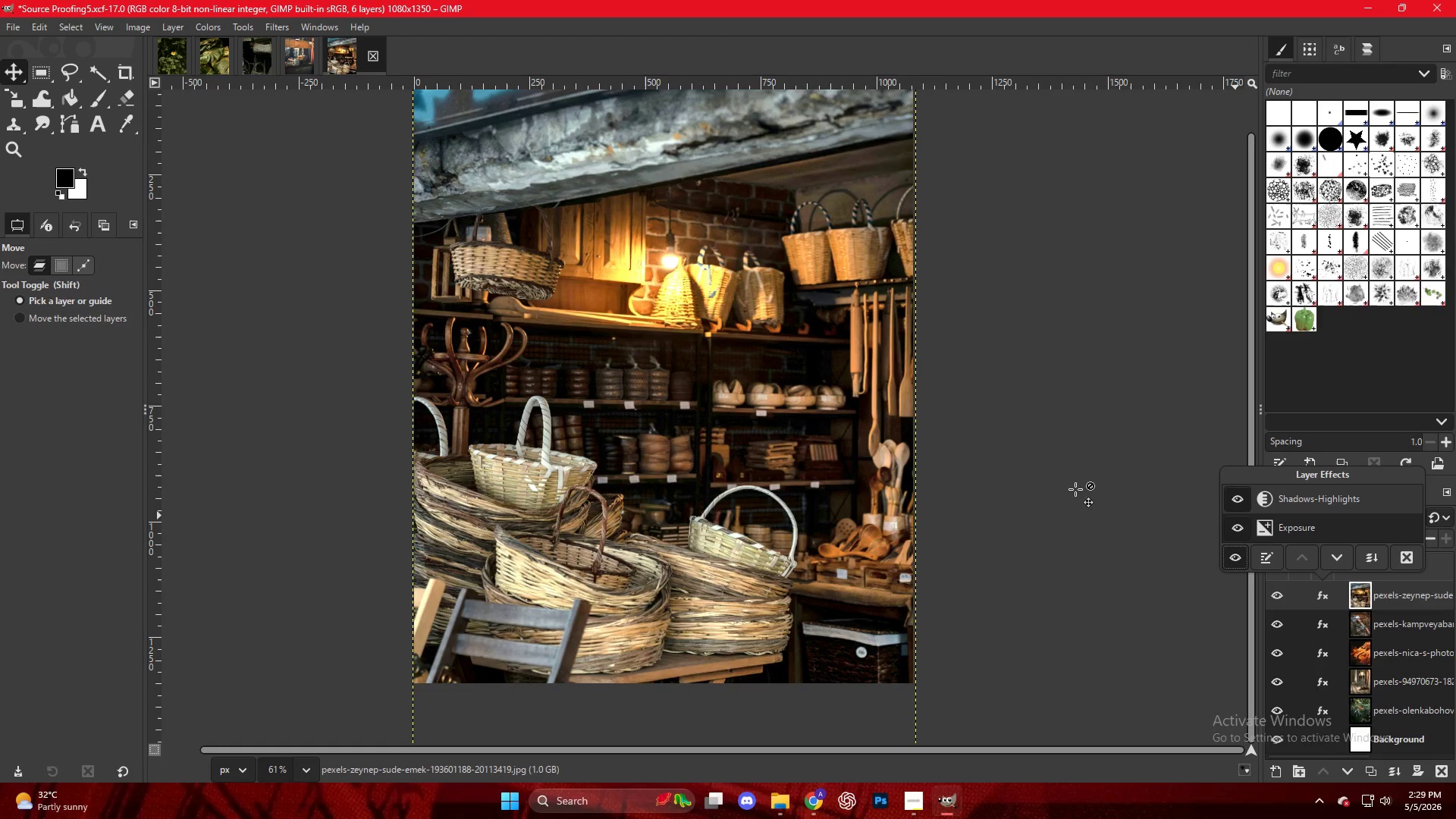 
double_click([1046, 453])
 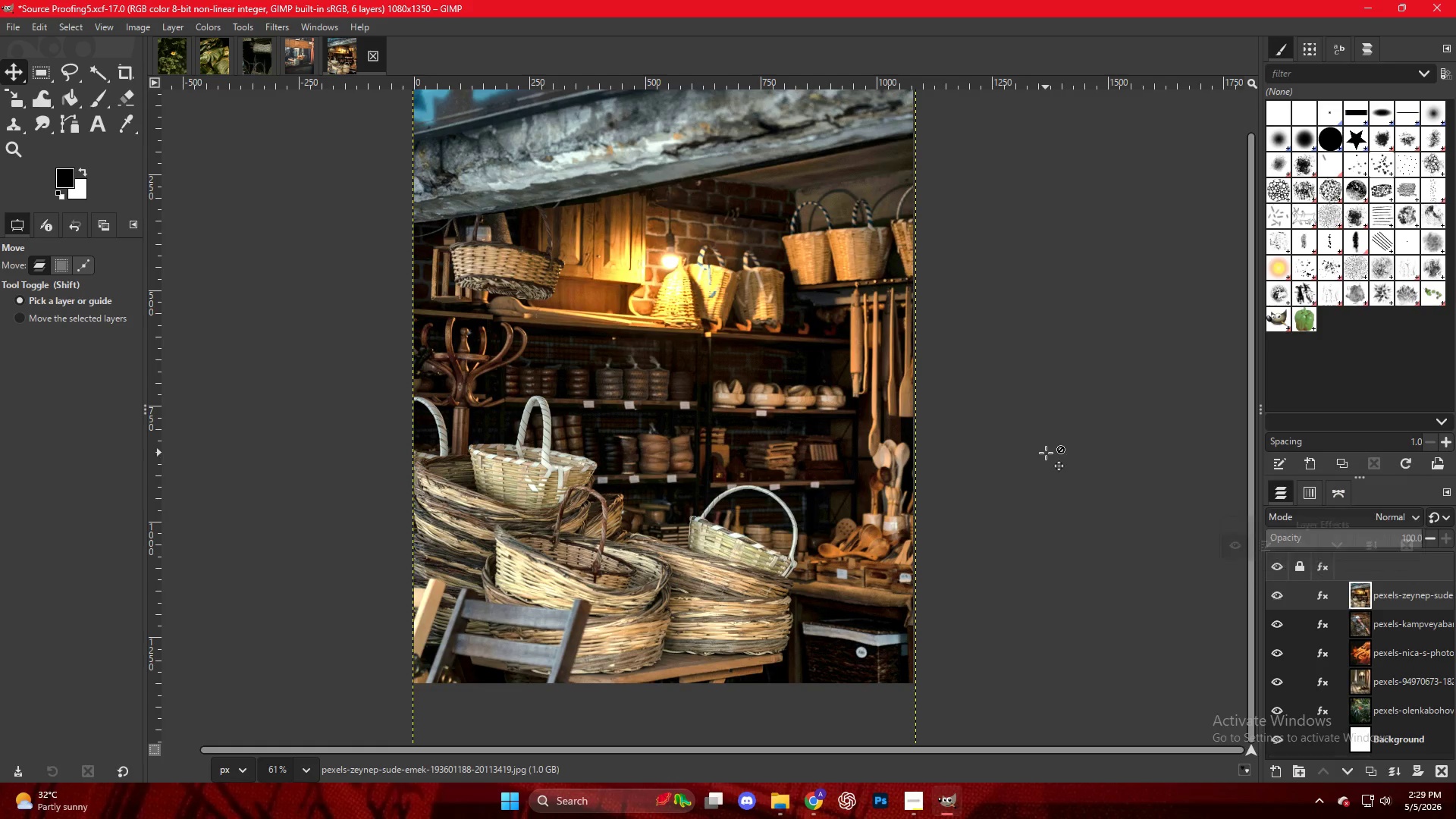 
key(Control+ControlLeft)
 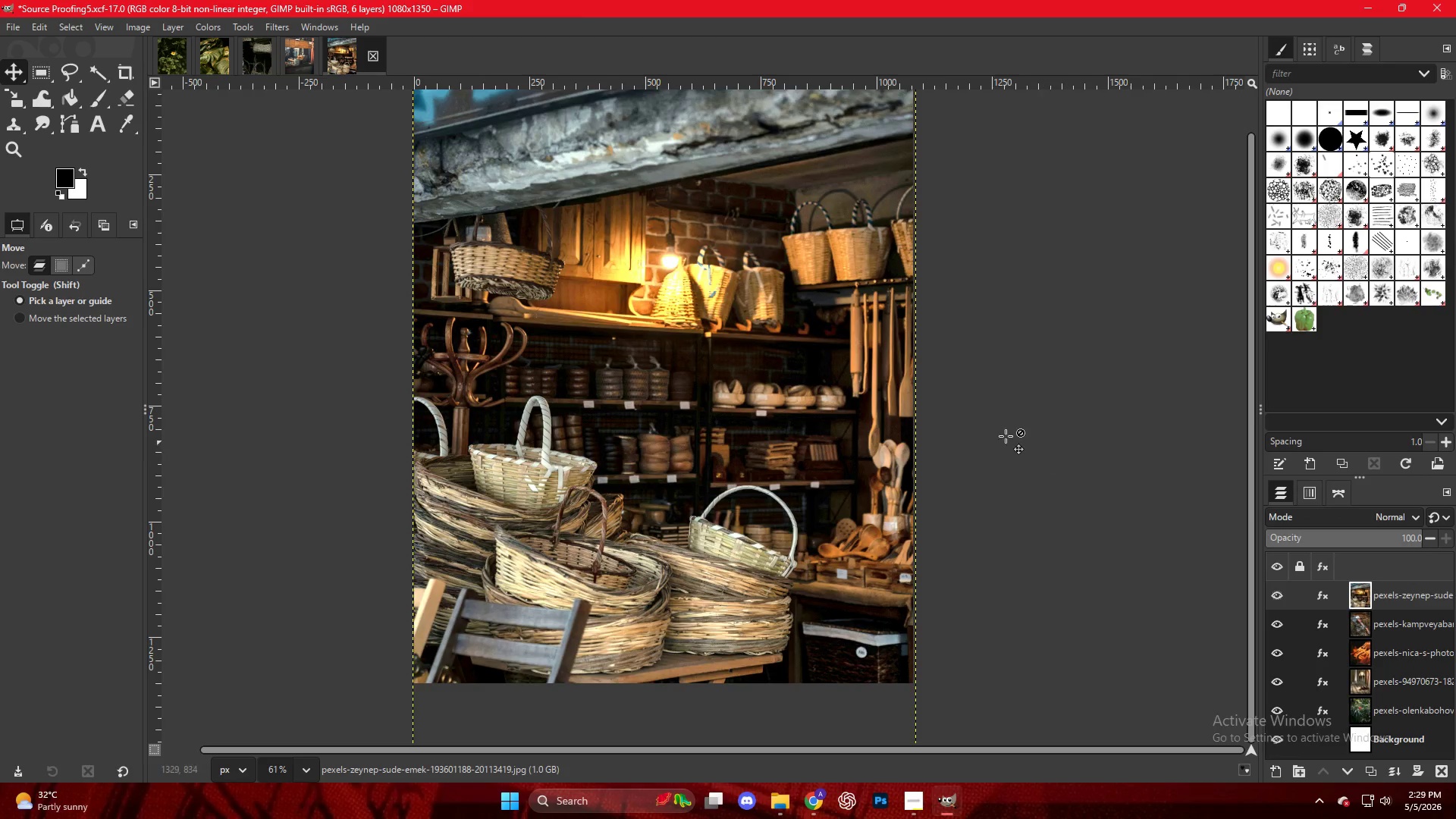 
scroll: coordinate [973, 427], scroll_direction: down, amount: 5.0
 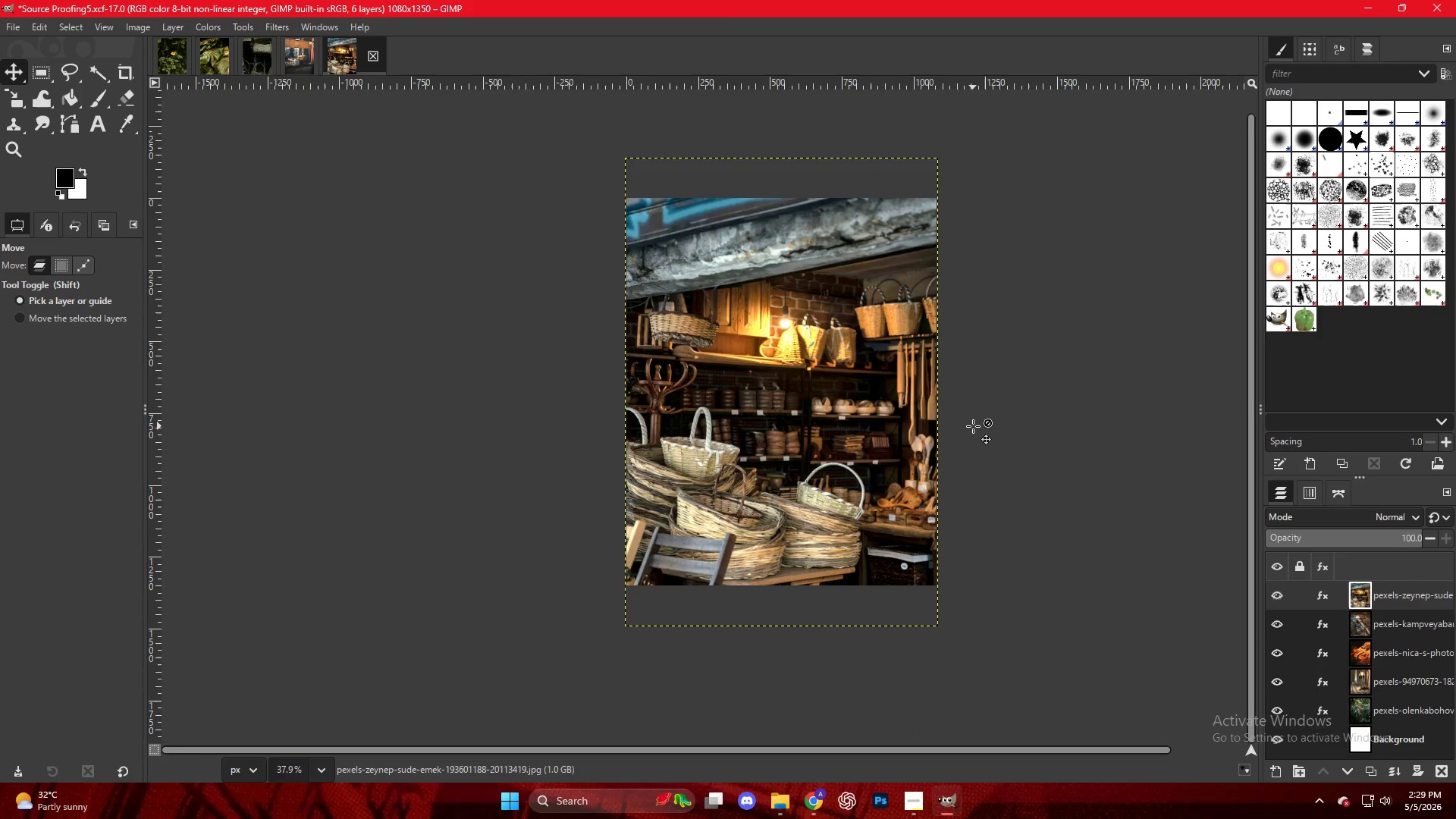 
key(Control+ControlLeft)
 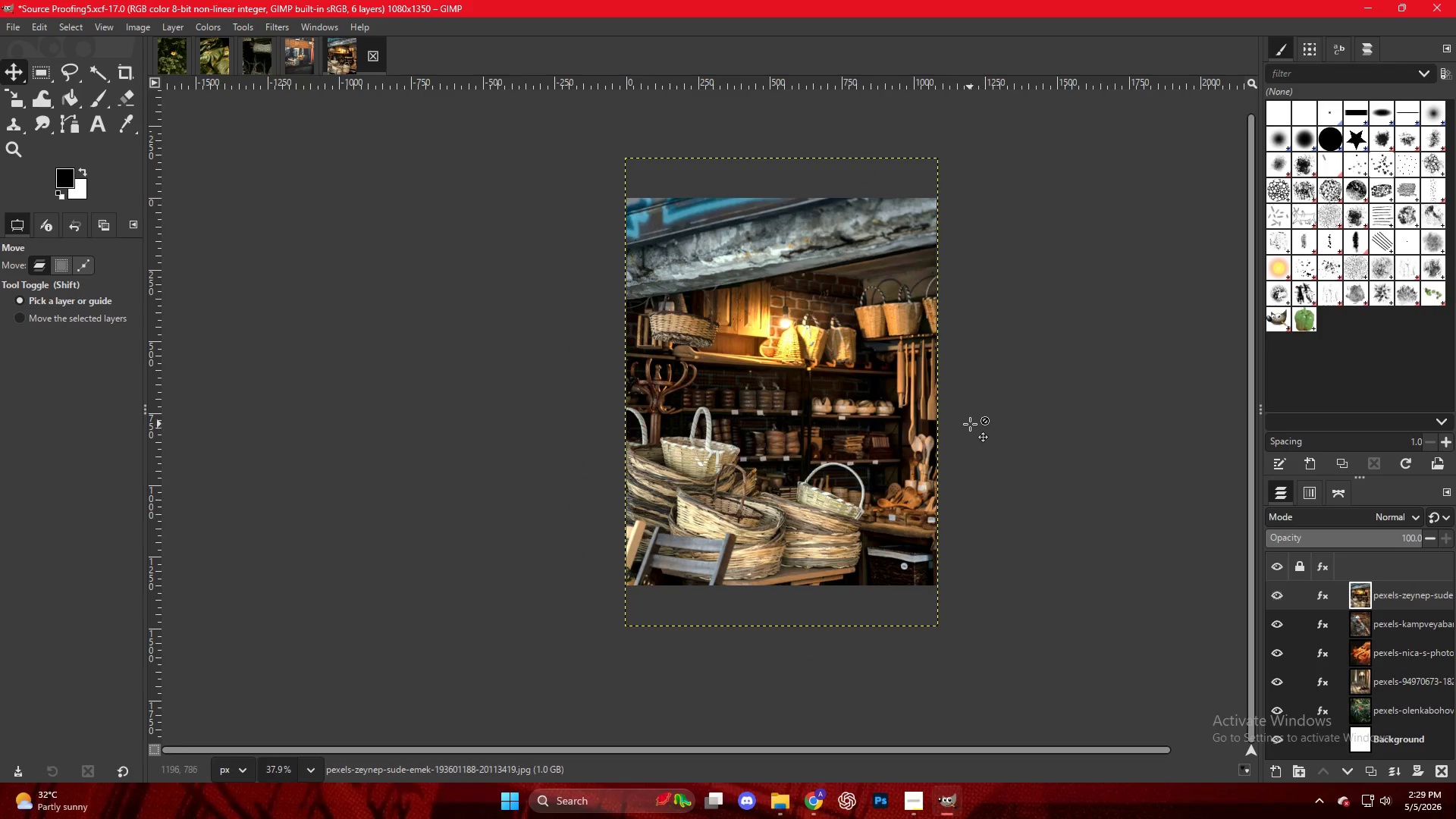 
scroll: coordinate [970, 424], scroll_direction: up, amount: 3.0
 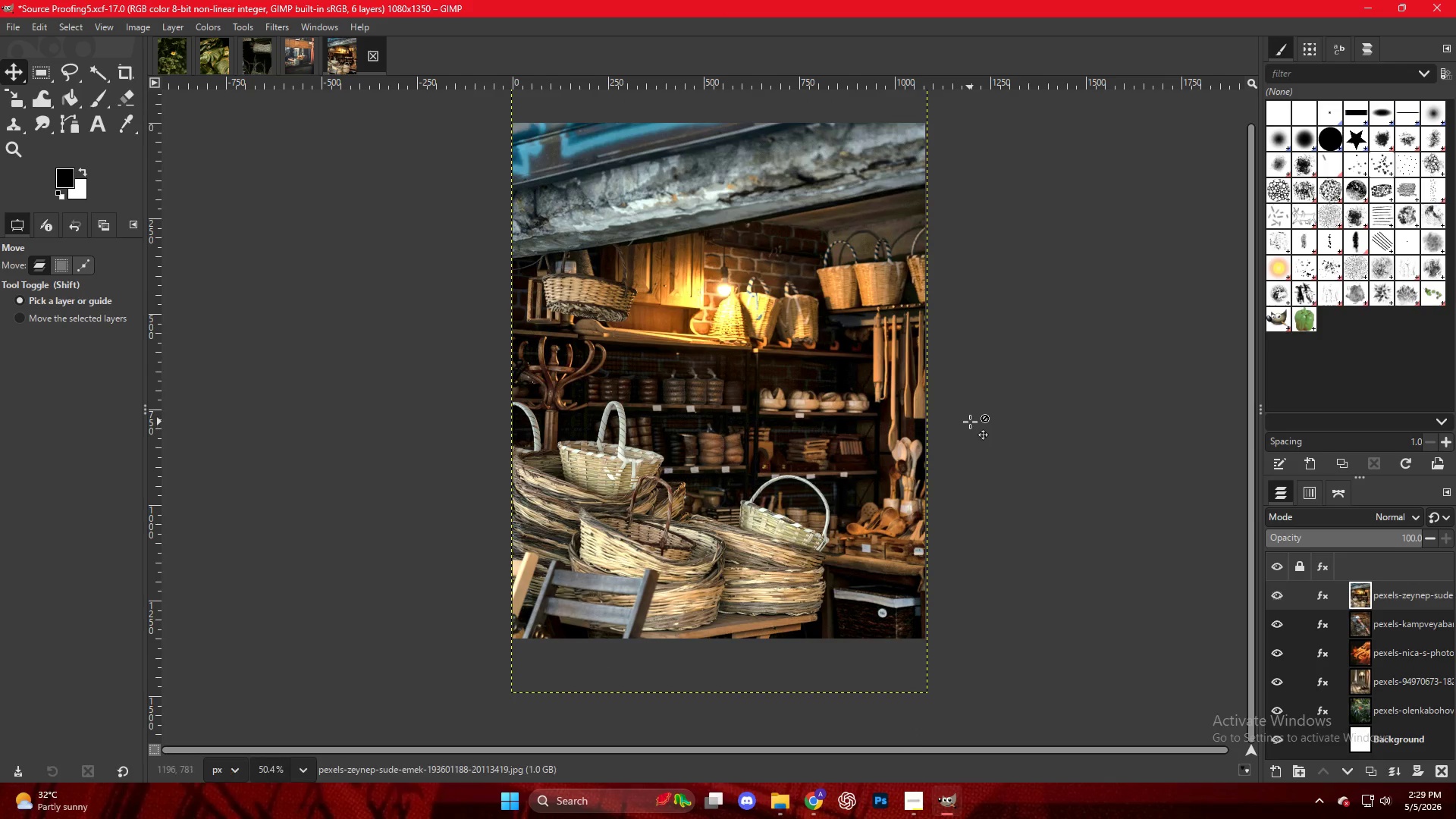 
key(Control+Shift+E)
 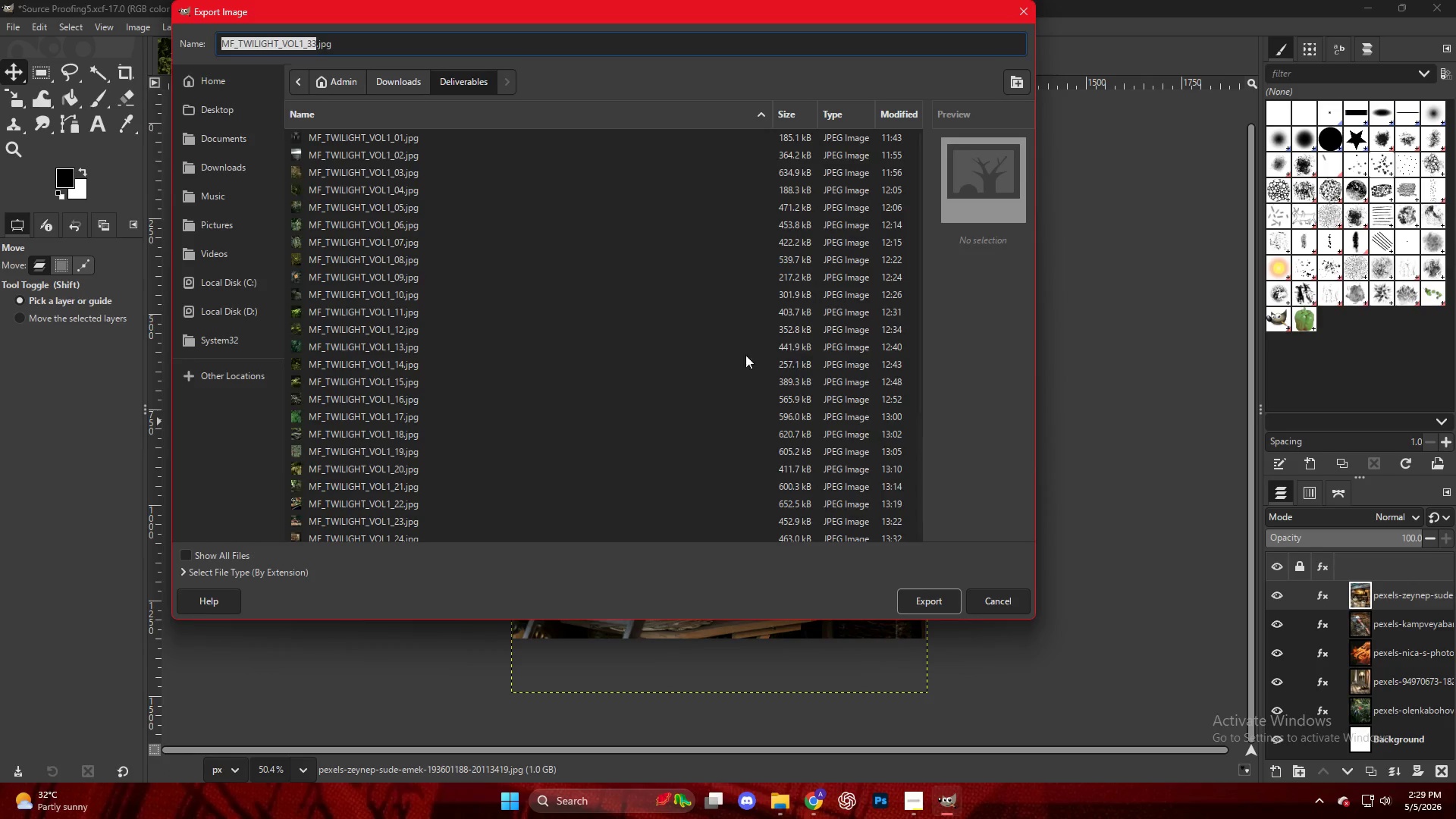 
left_click([454, 510])
 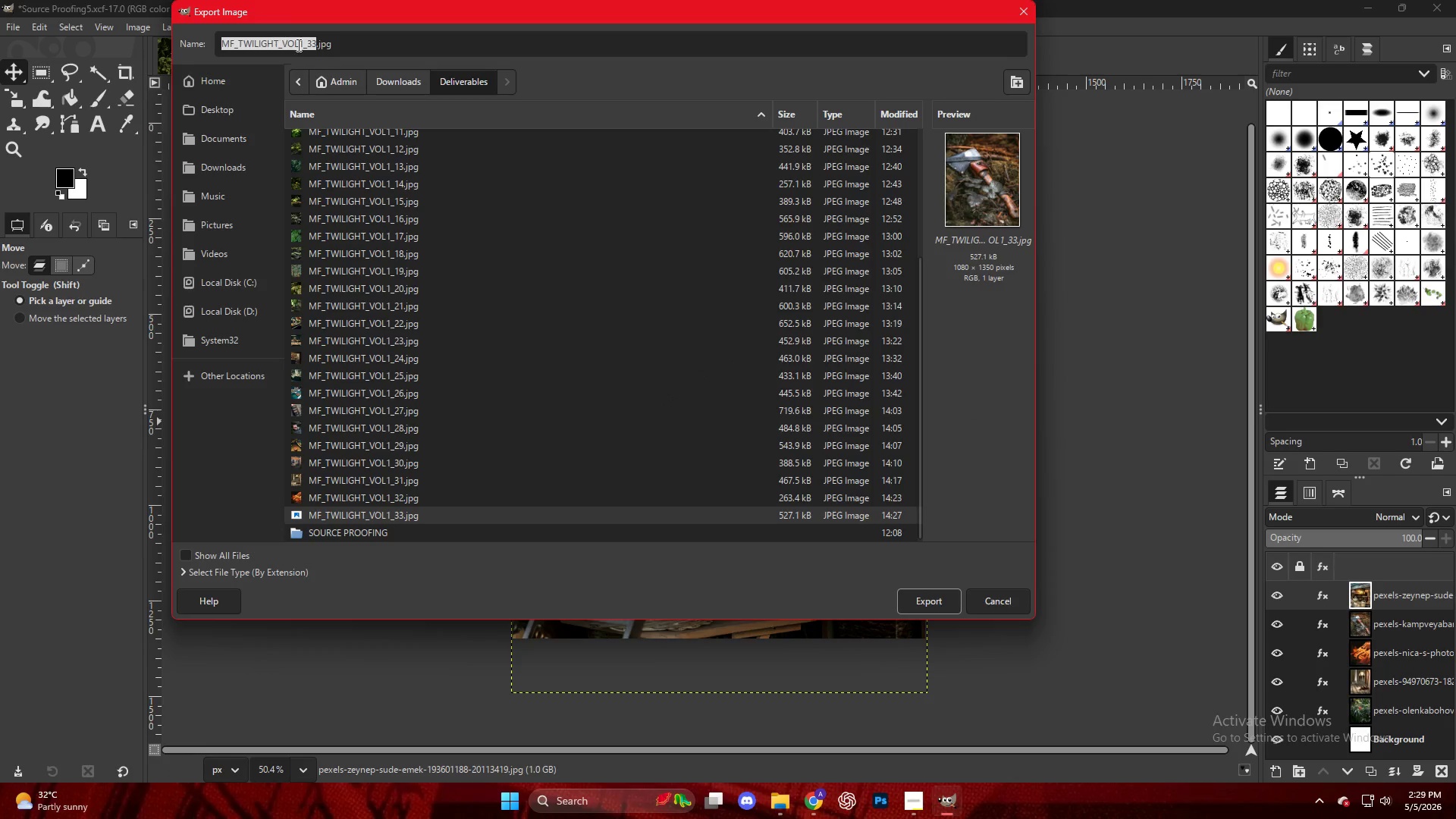 
scroll: coordinate [547, 425], scroll_direction: down, amount: 9.0
 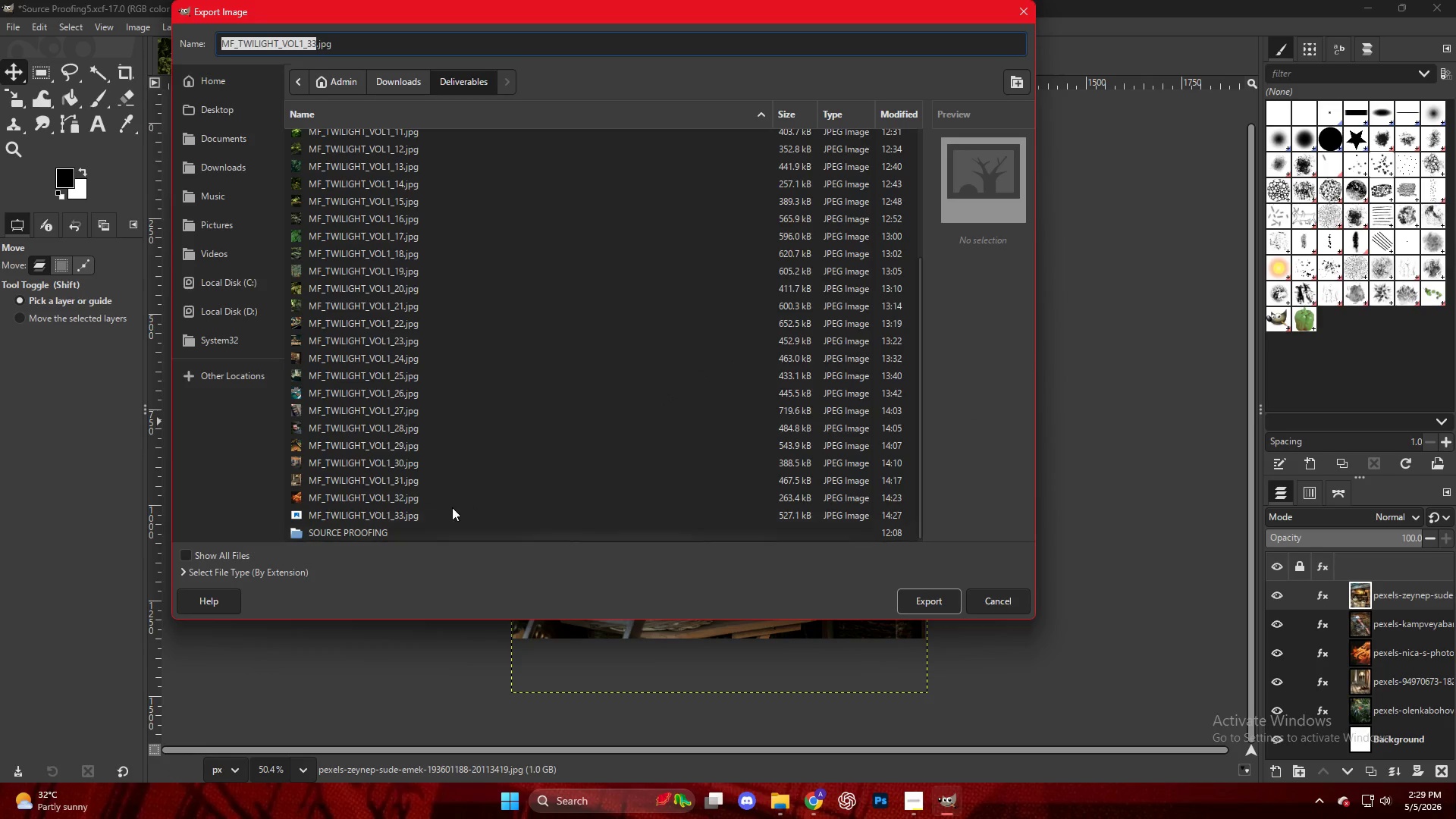 
left_click([313, 45])
 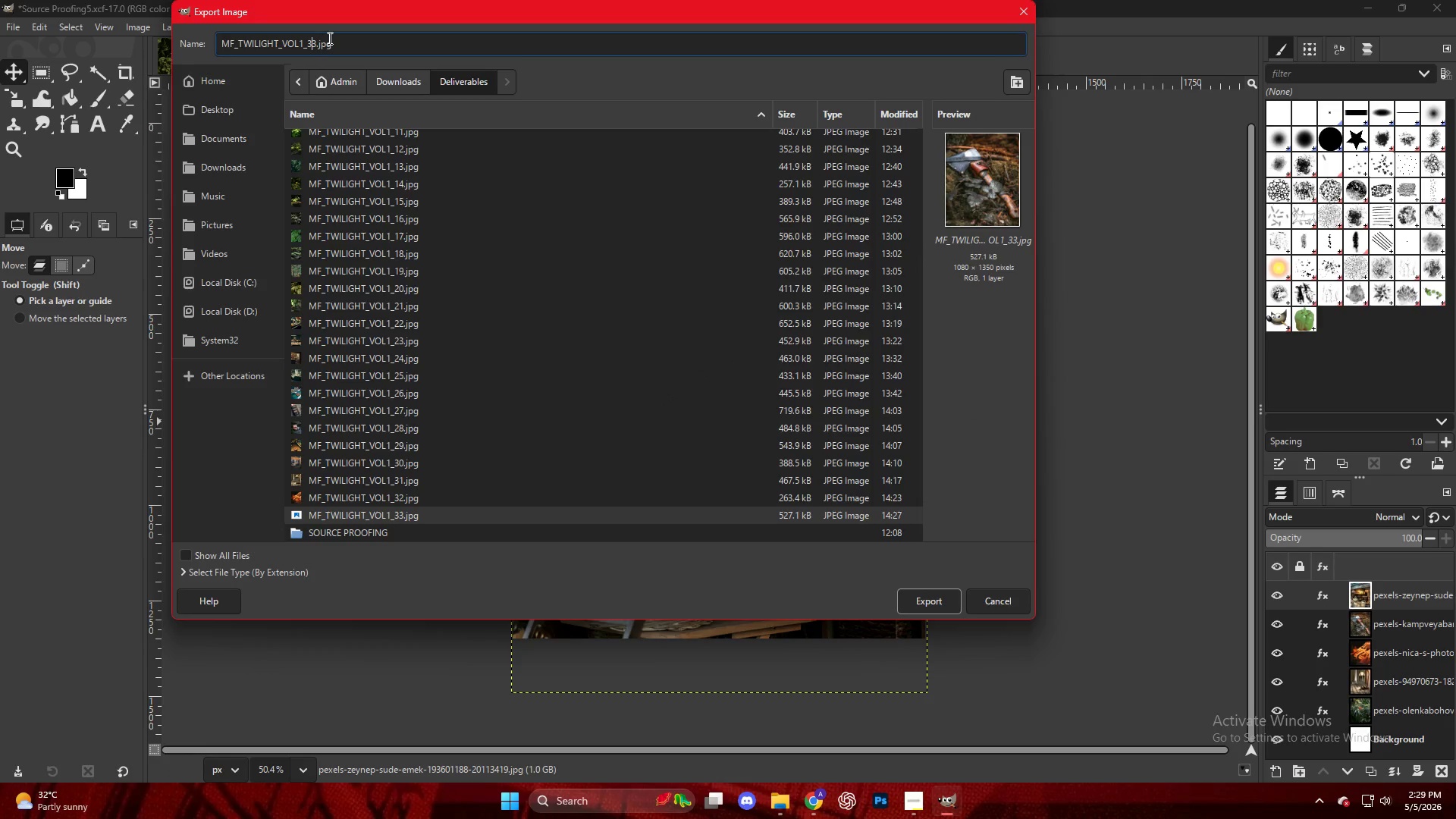 
key(ArrowRight)
 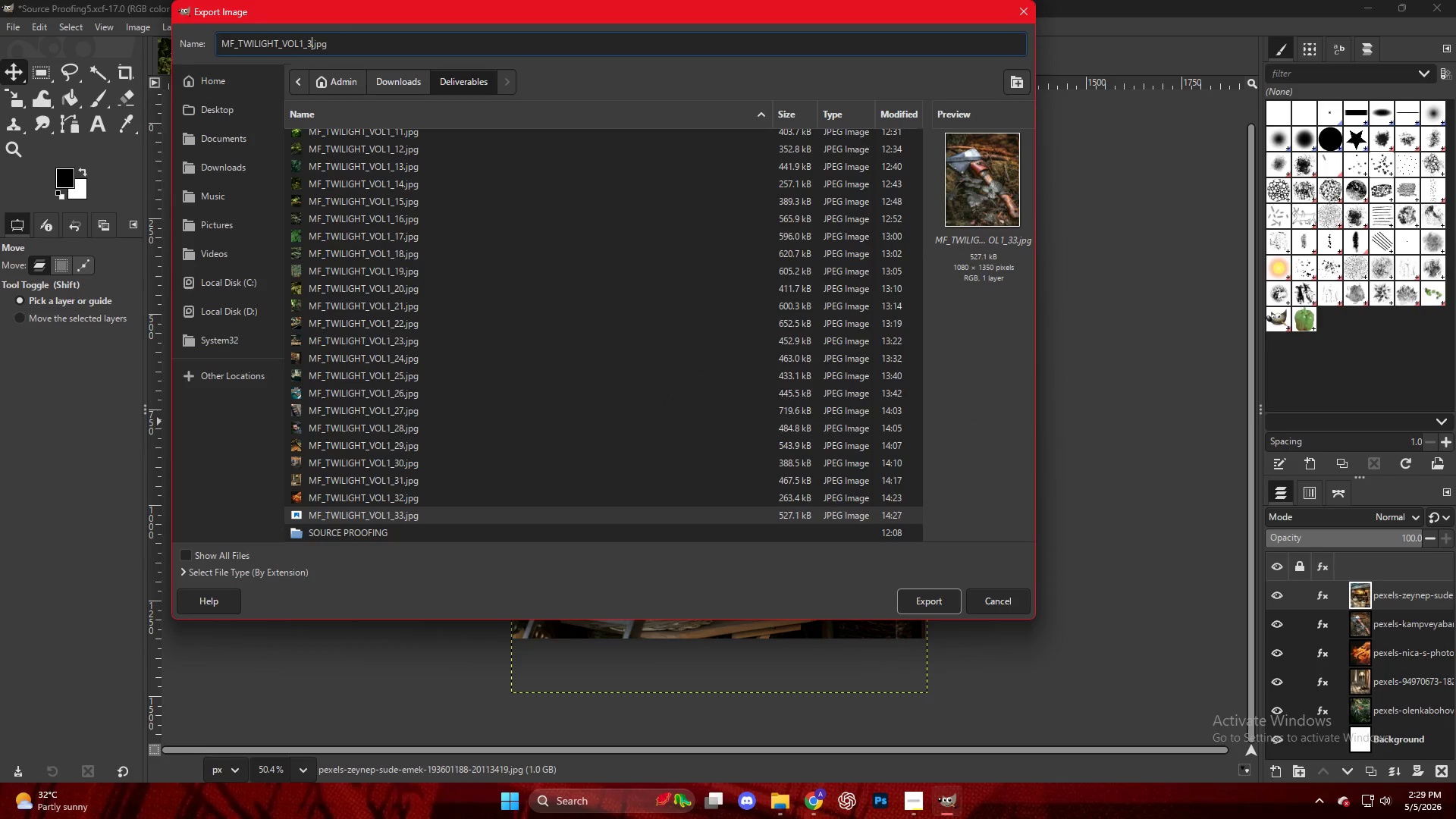 
key(Backspace)
 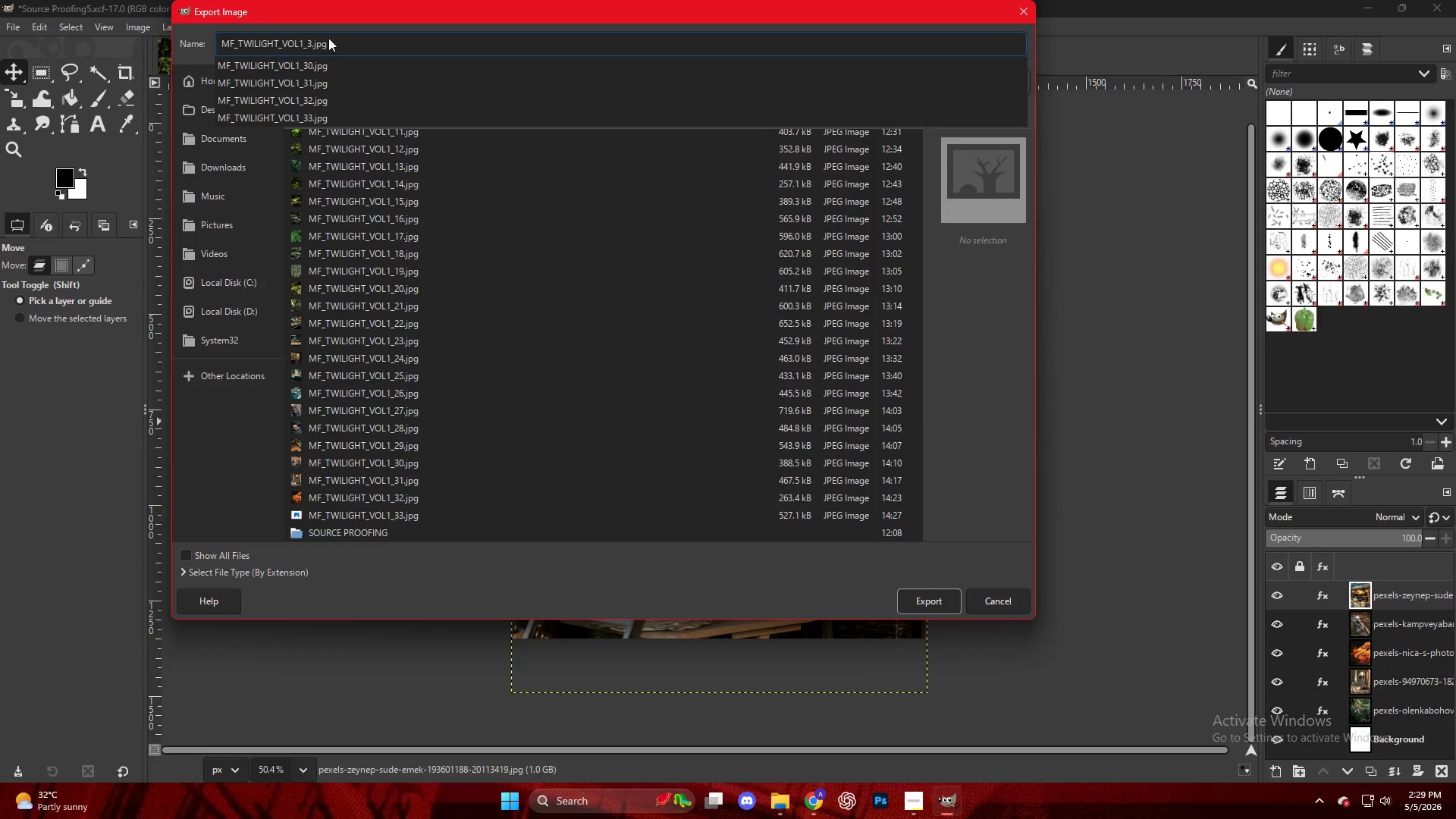 
key(Numpad4)
 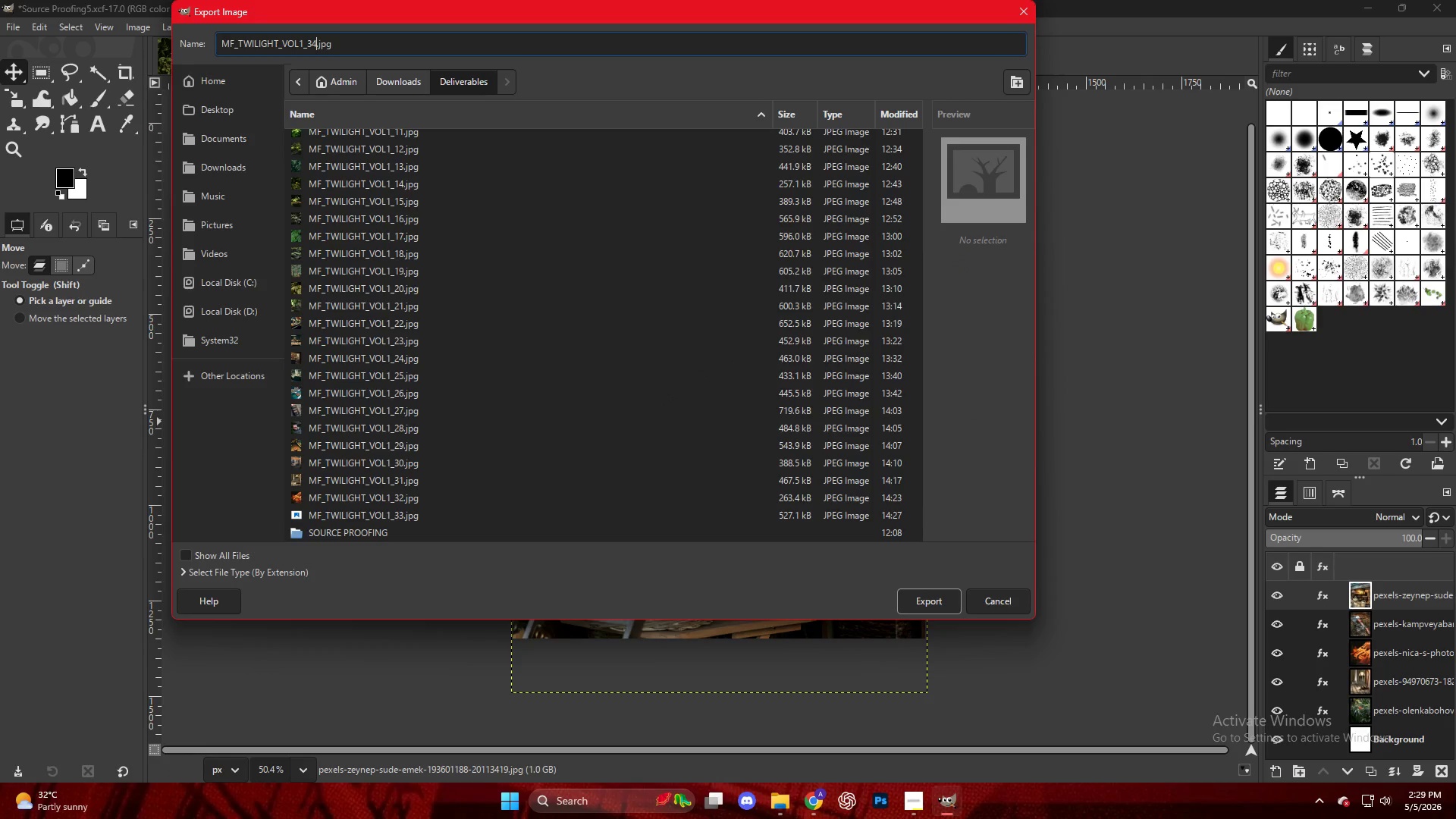 
key(NumpadEnter)
 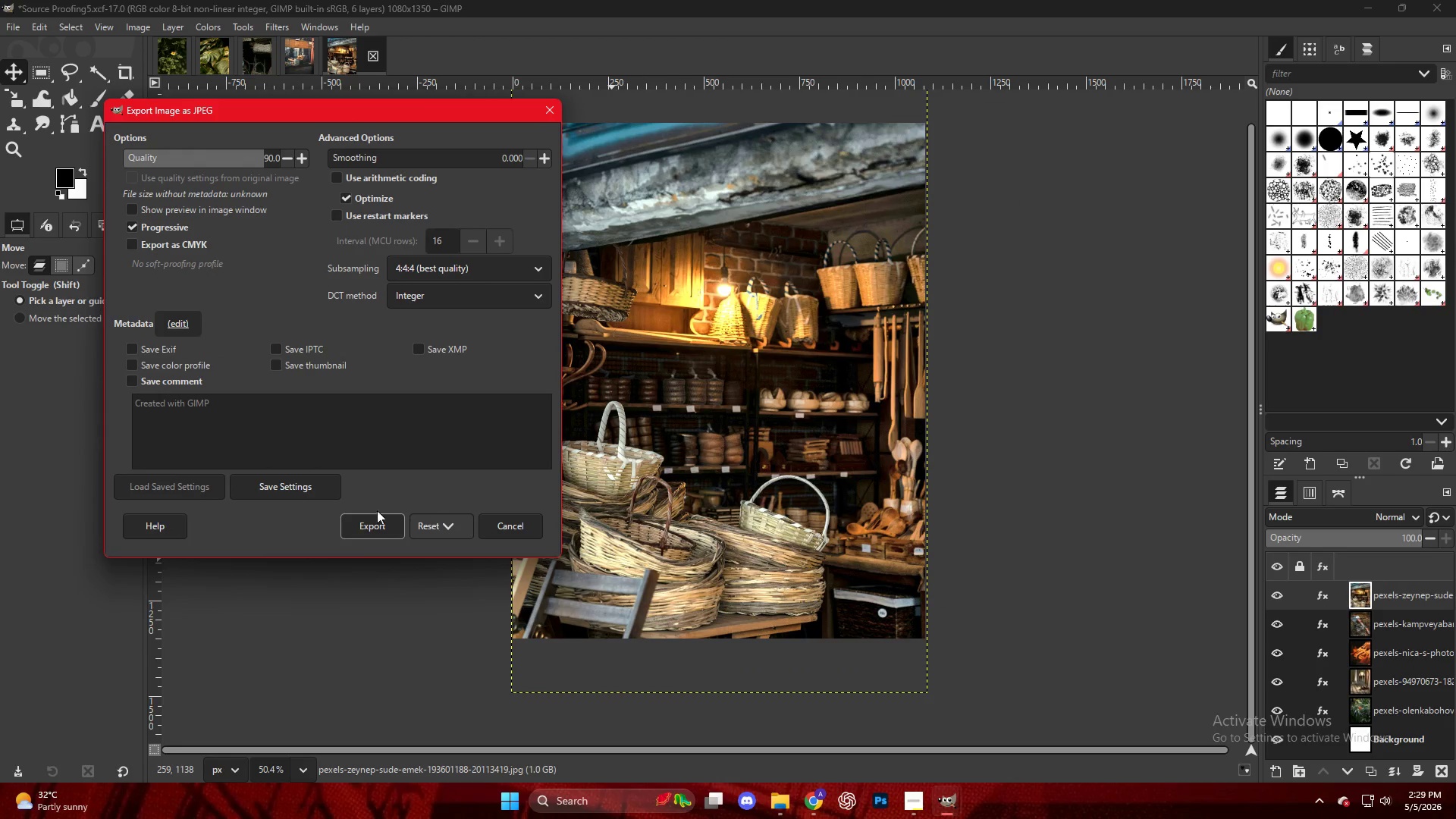 
mouse_move([915, 800])
 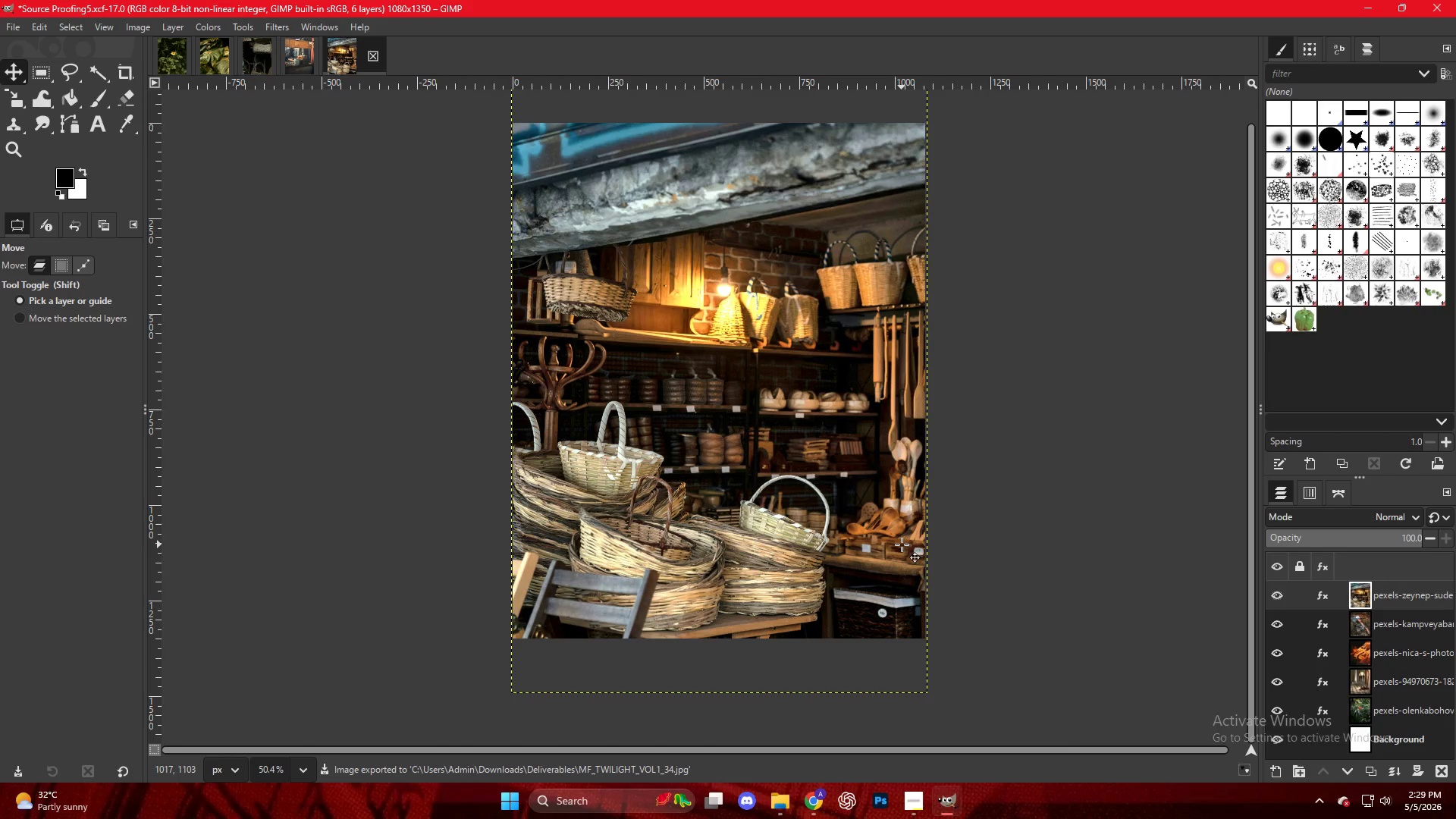 
wait(5.2)
 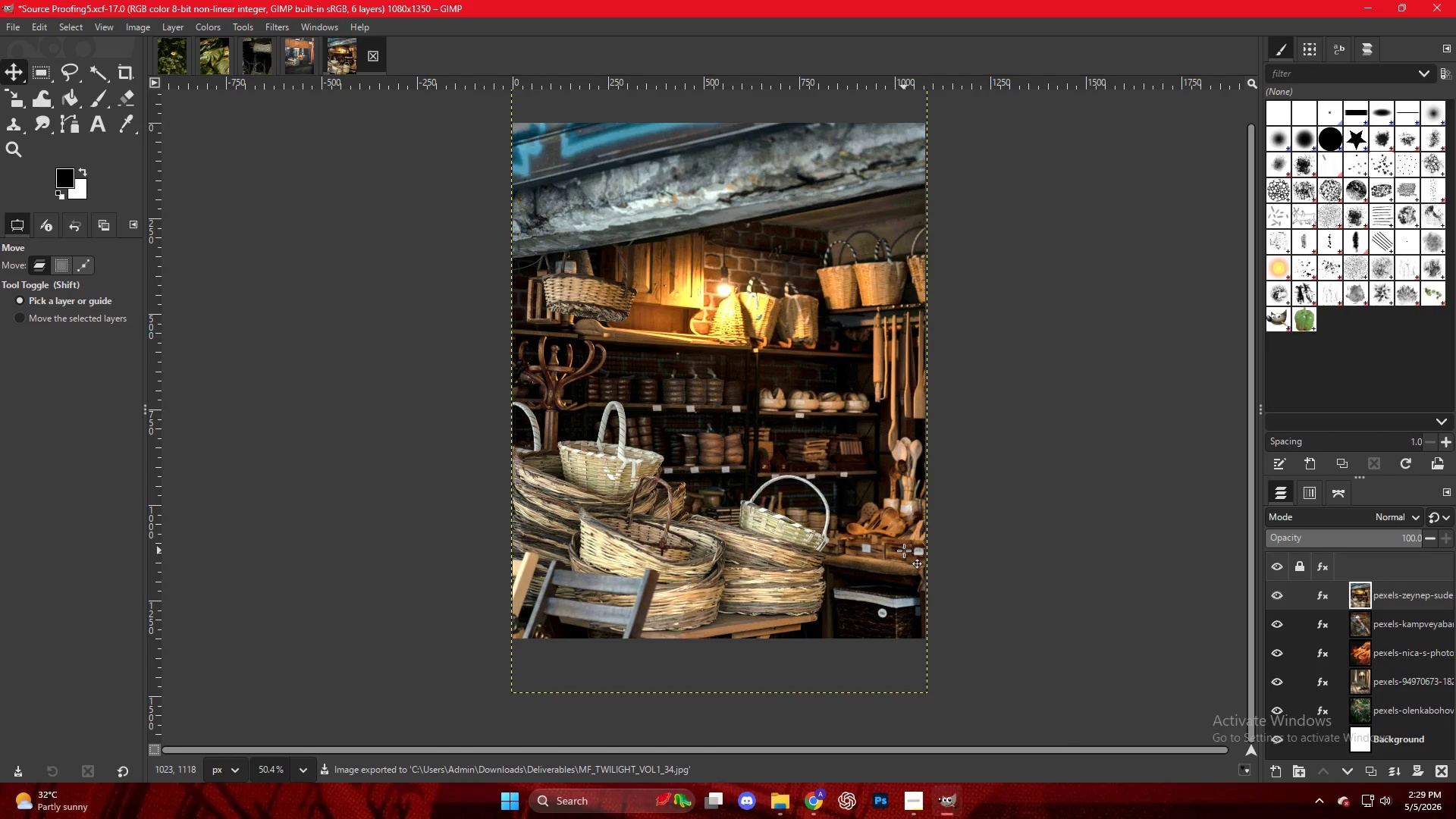 
hold_key(key=ControlLeft, duration=0.56)
scroll: coordinate [892, 439], scroll_direction: down, amount: 2.0
 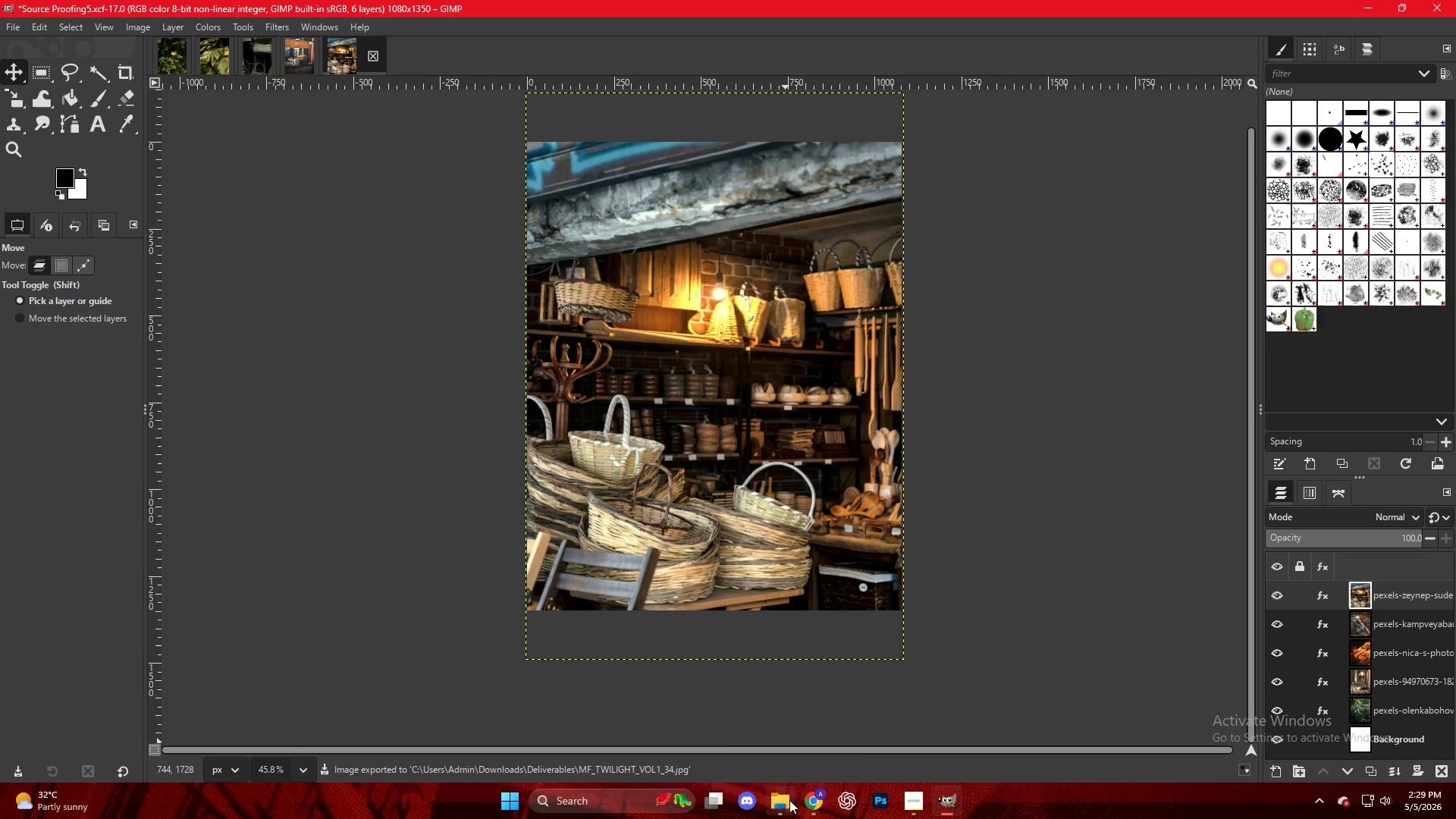 
left_click([812, 802])
 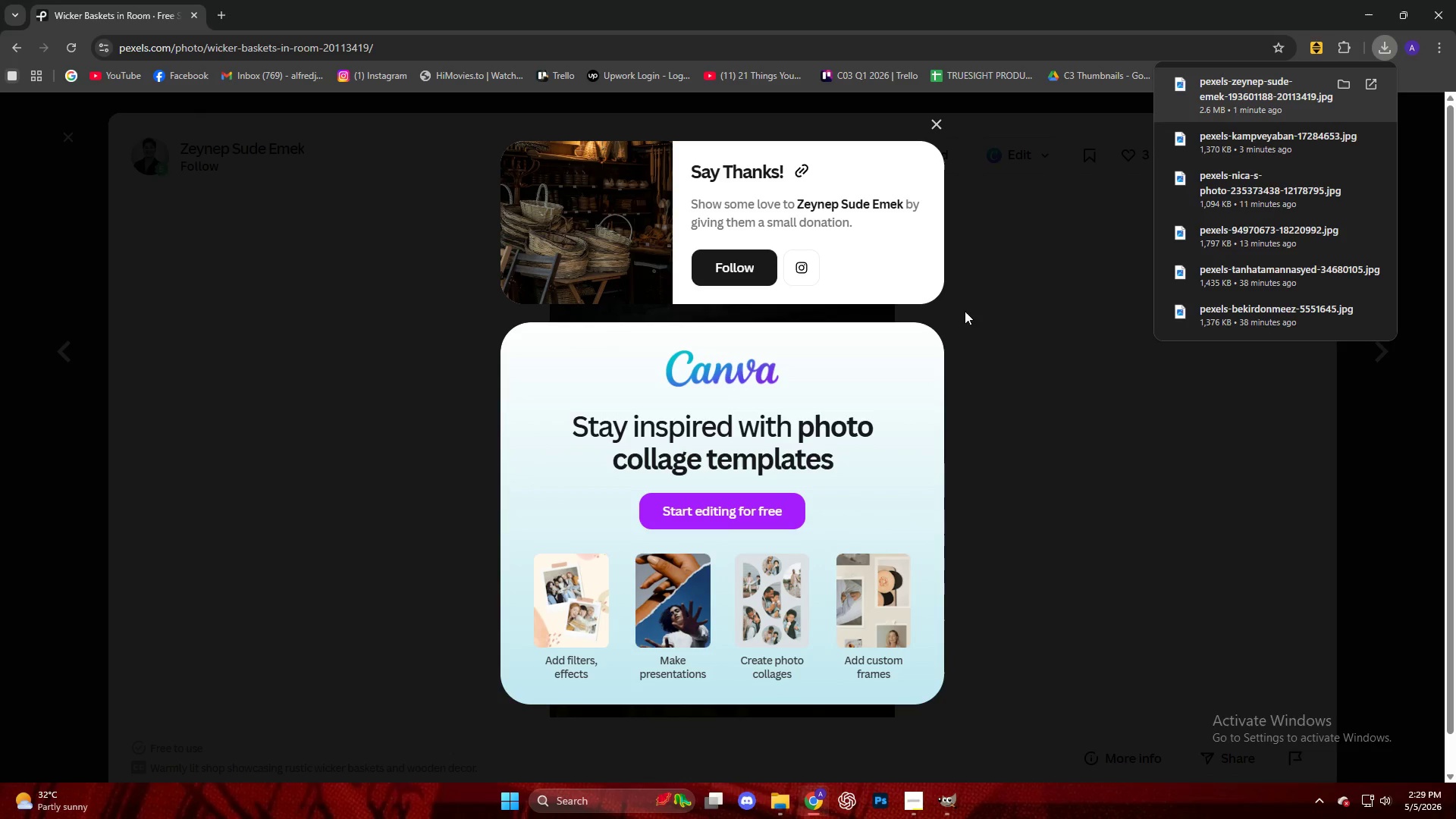 
left_click([971, 305])
 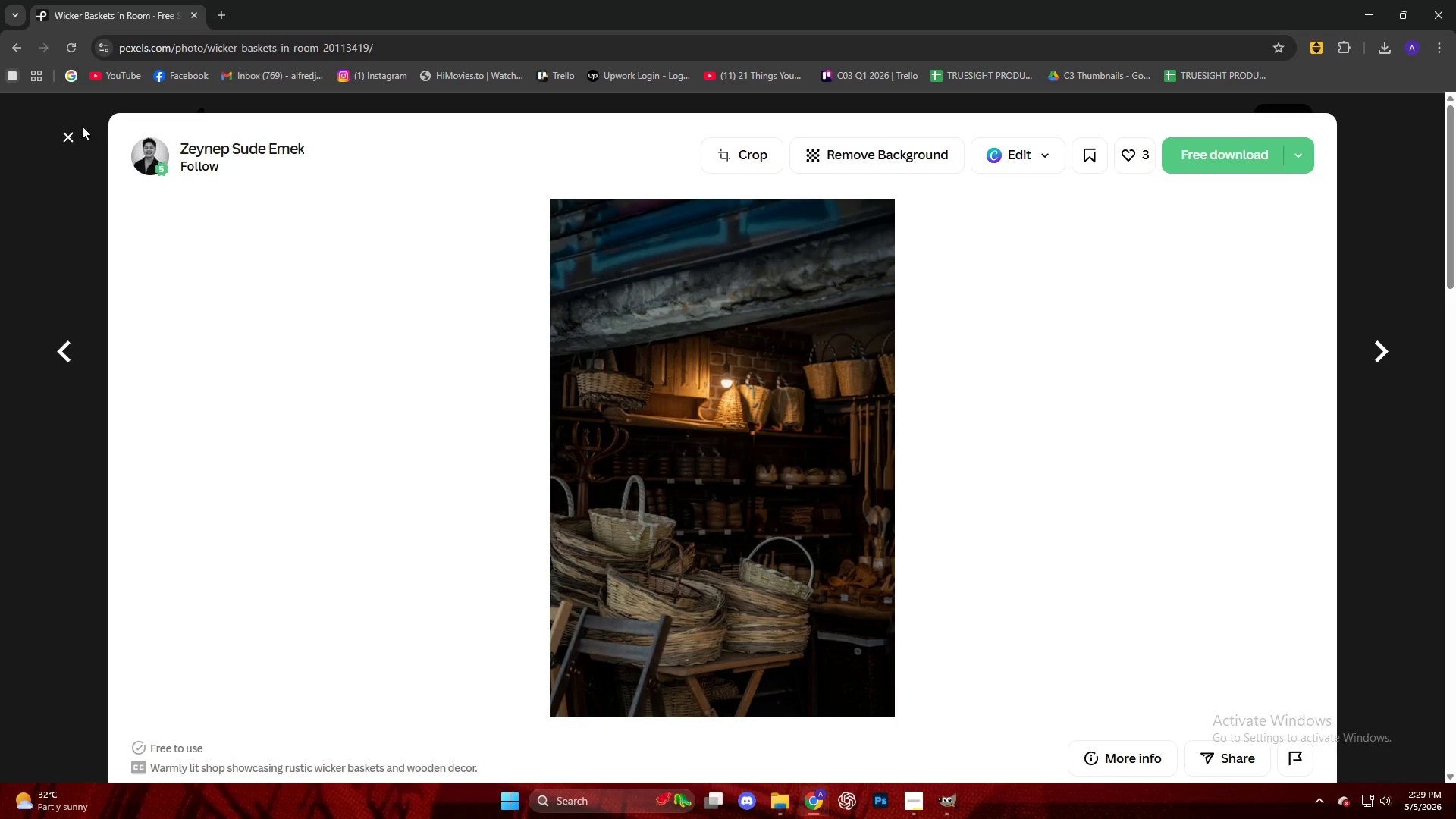 
left_click([63, 136])
 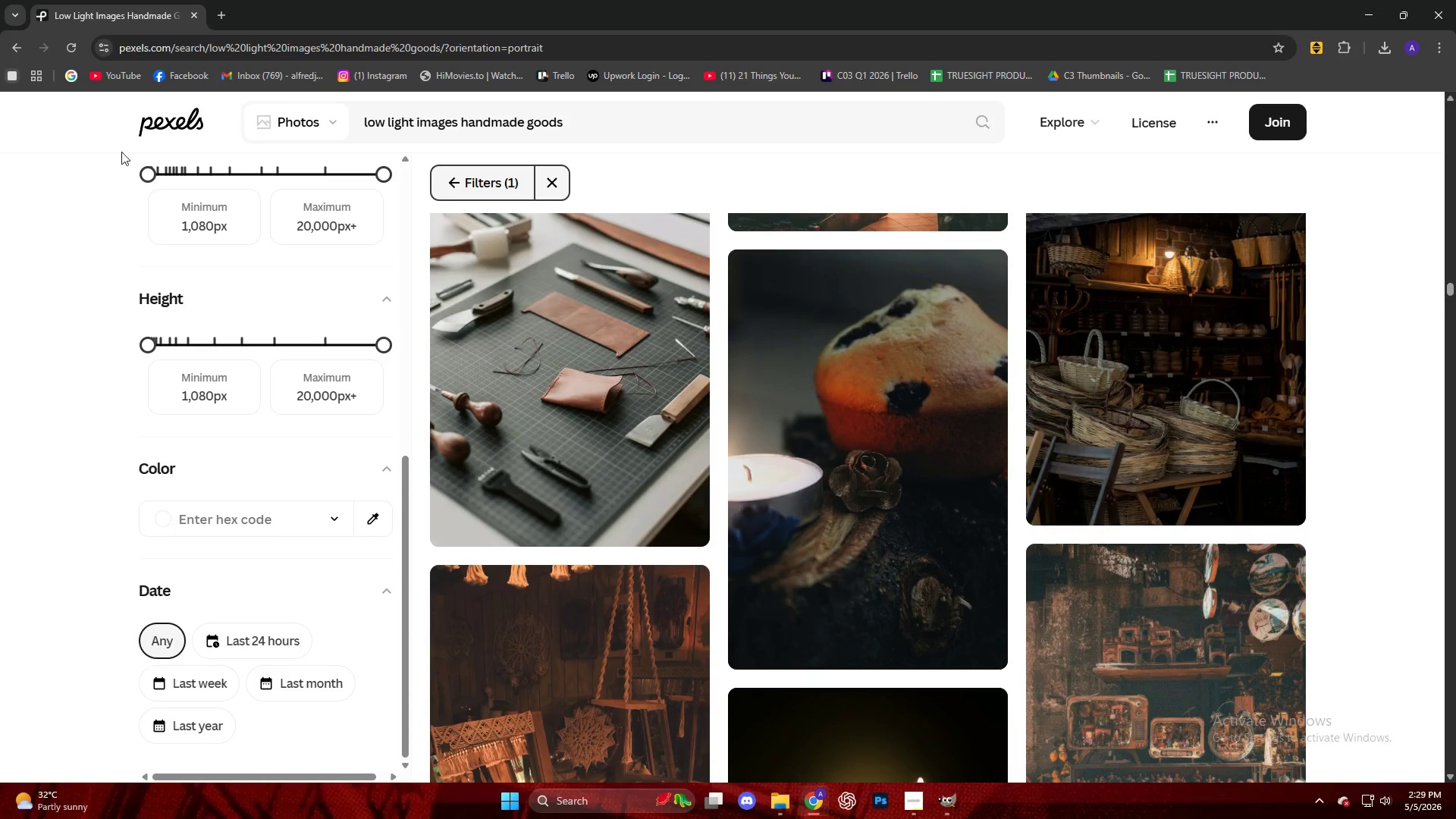 
scroll: coordinate [792, 435], scroll_direction: down, amount: 31.0
 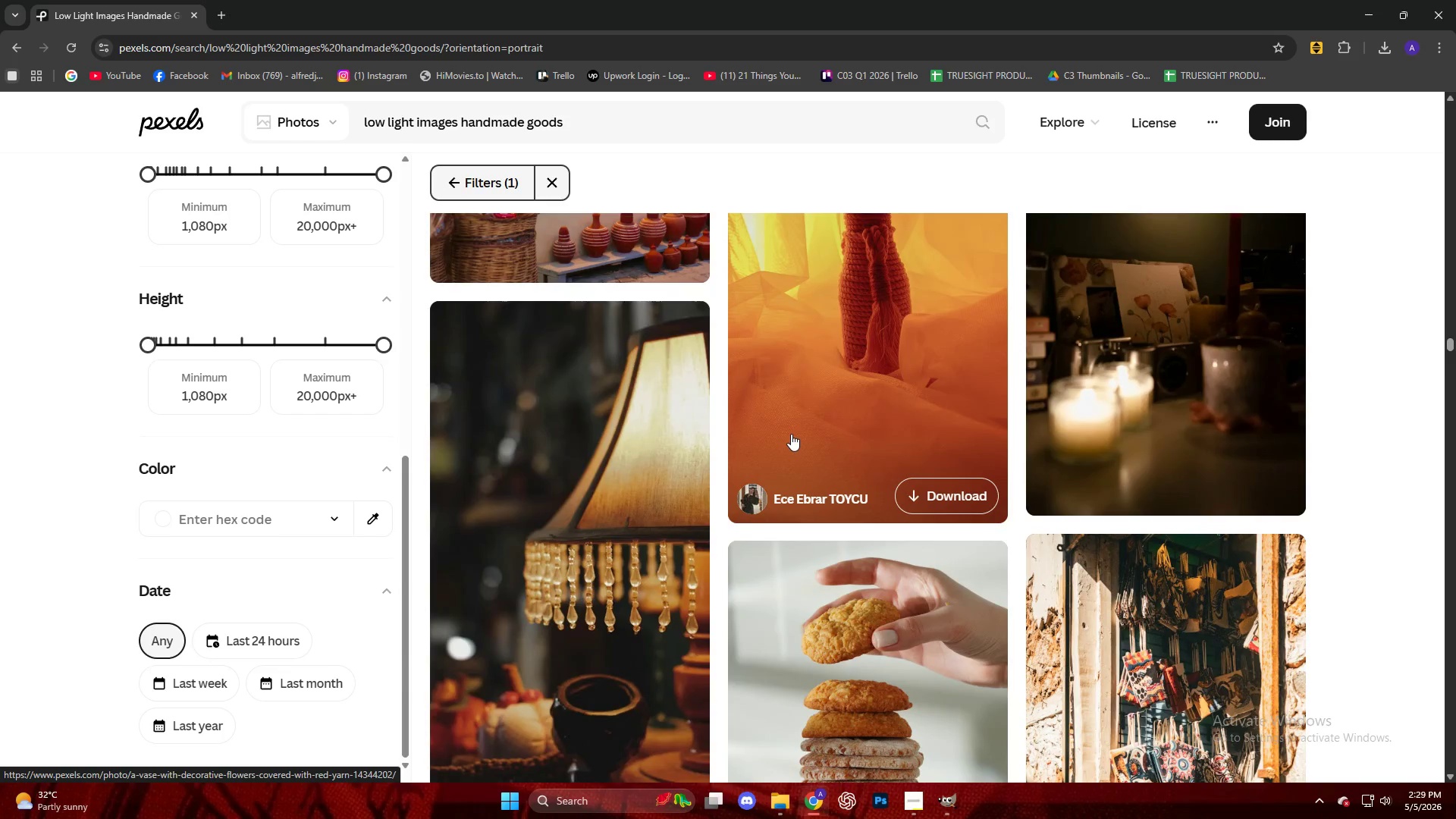 
scroll: coordinate [786, 433], scroll_direction: down, amount: 27.0
 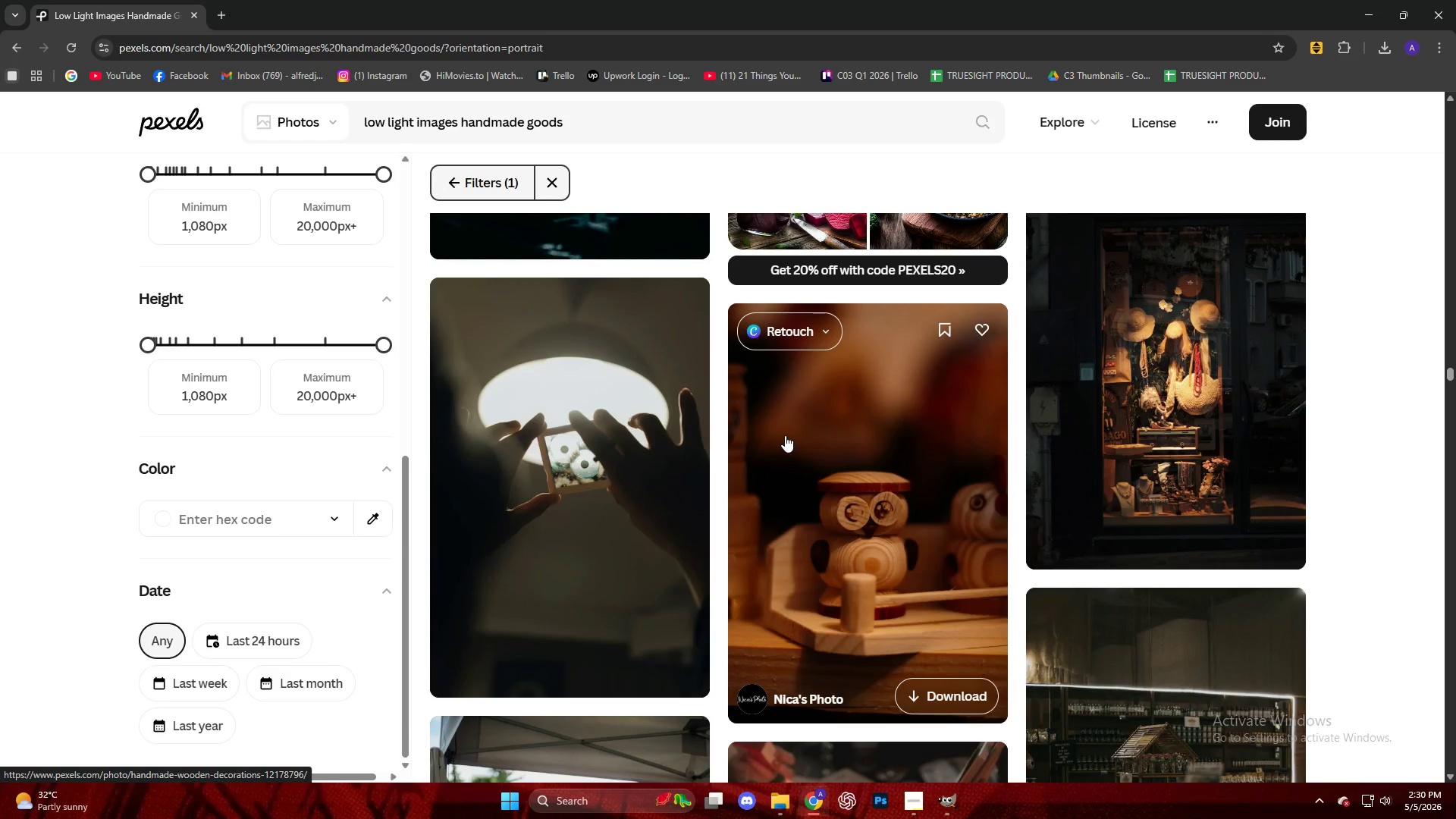 
wait(7.7)
 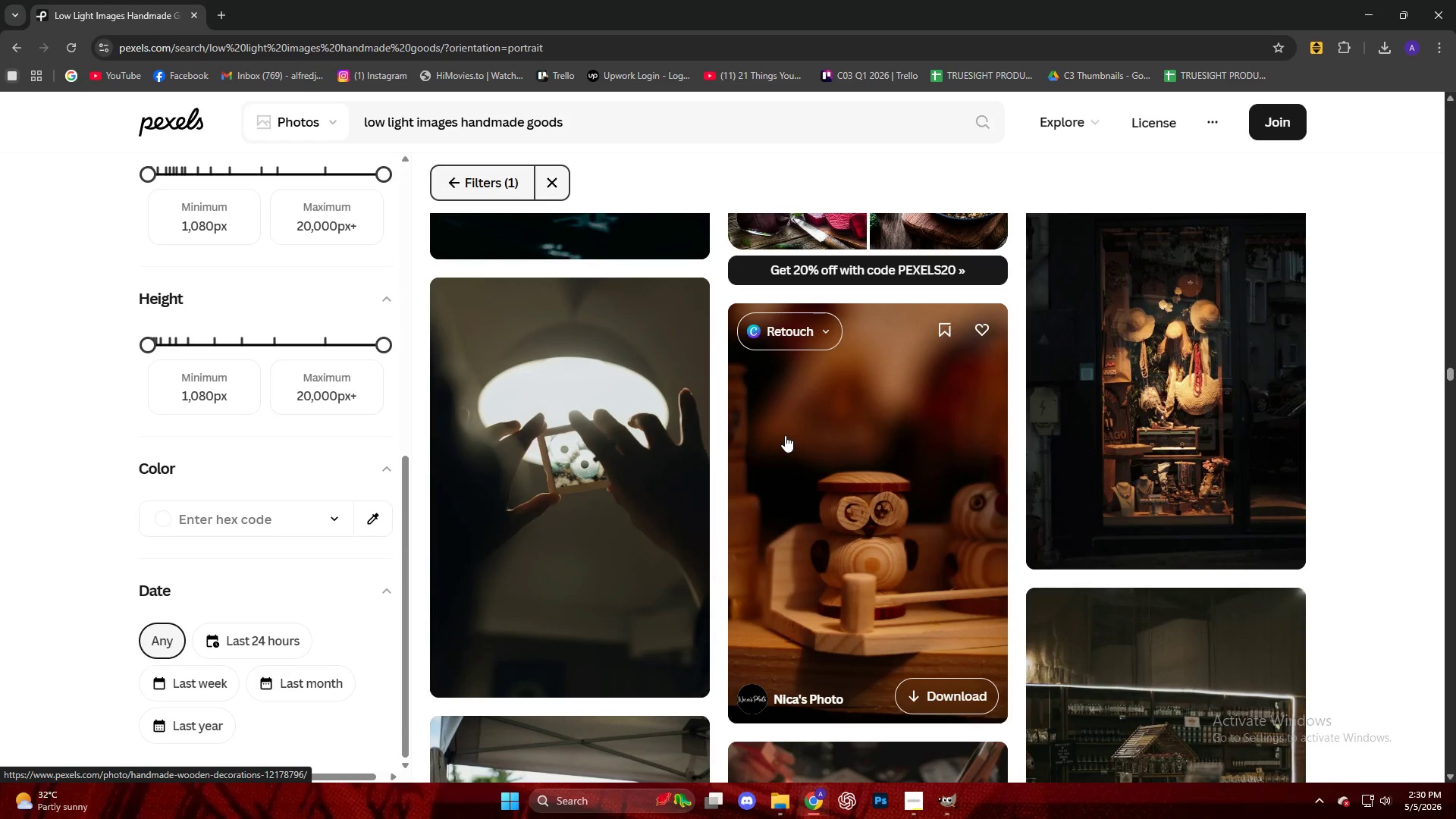 
scroll: coordinate [679, 413], scroll_direction: down, amount: 24.0
 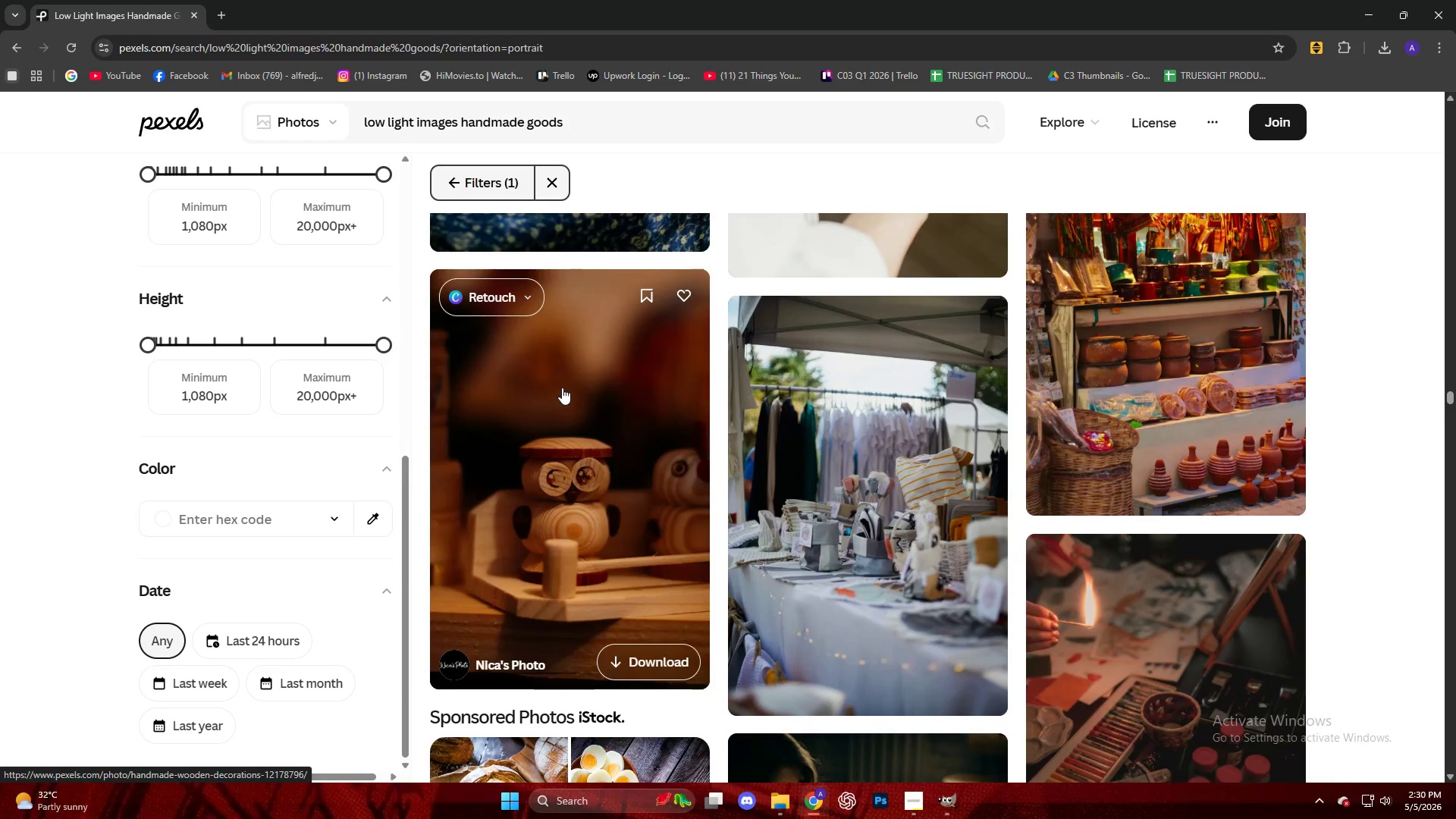 
scroll: coordinate [561, 388], scroll_direction: down, amount: 4.0
 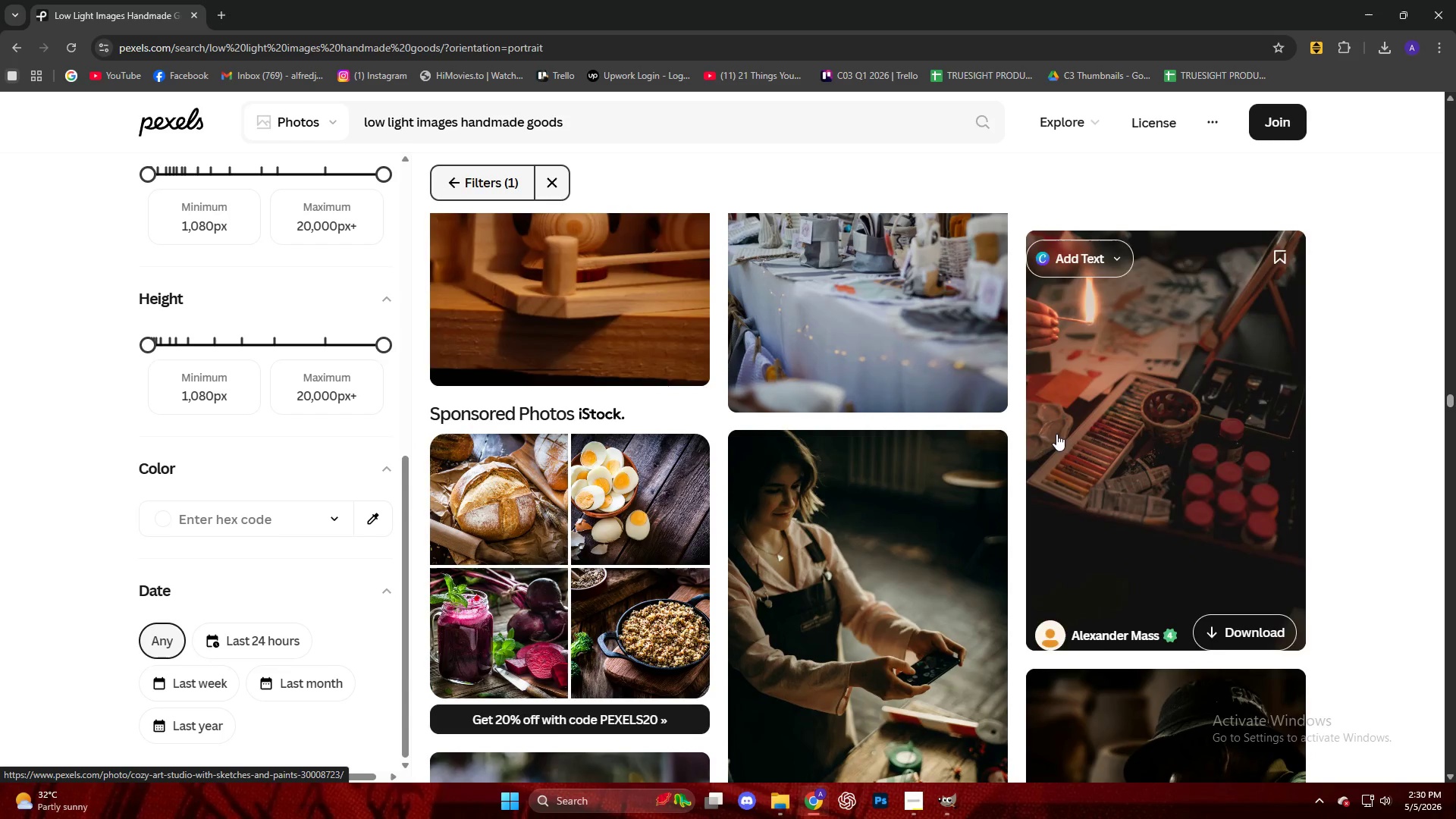 
left_click([1138, 422])
 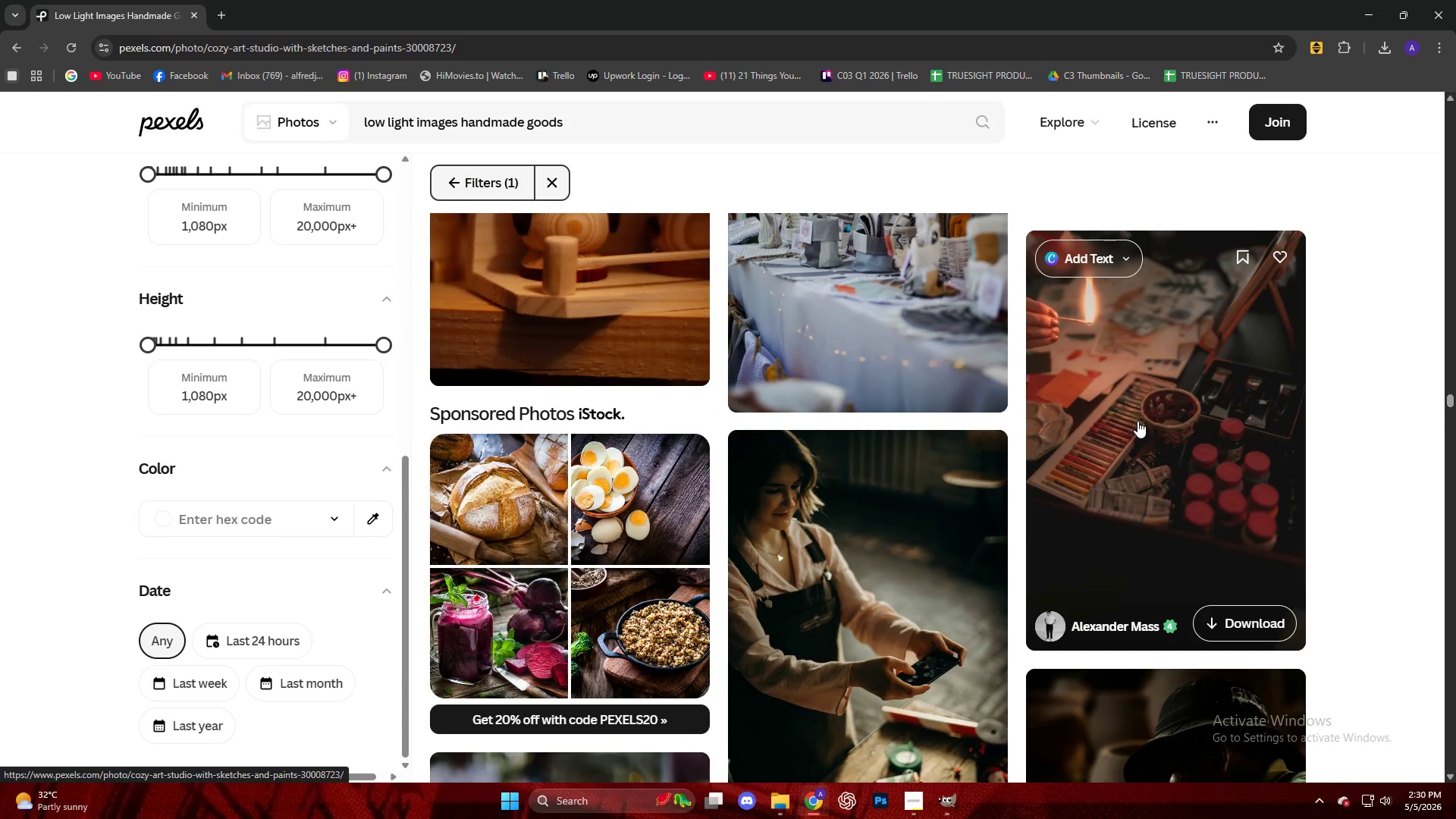 
left_click([1138, 421])
 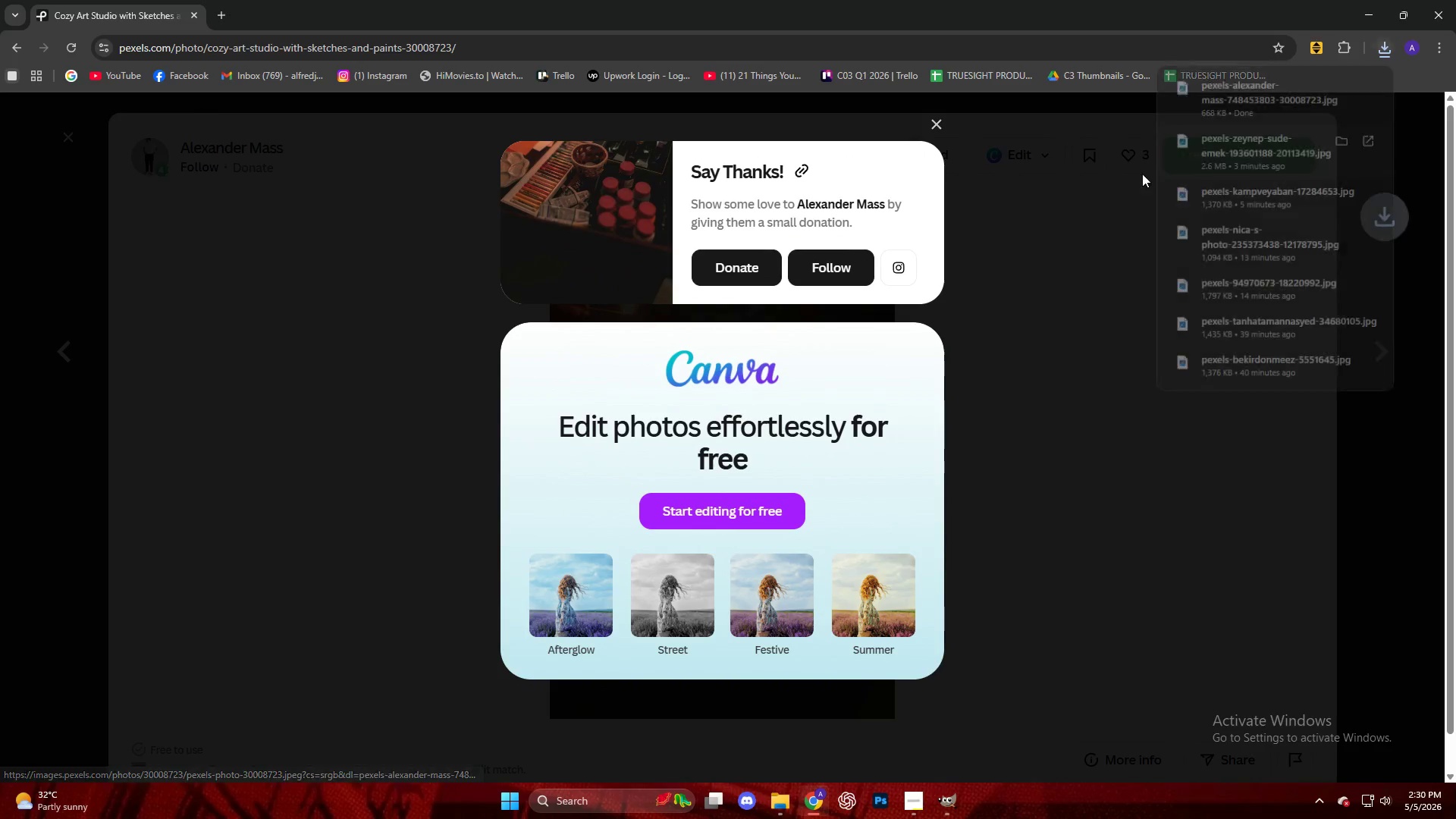 
left_click_drag(start_coordinate=[1226, 93], to_coordinate=[764, 335])
 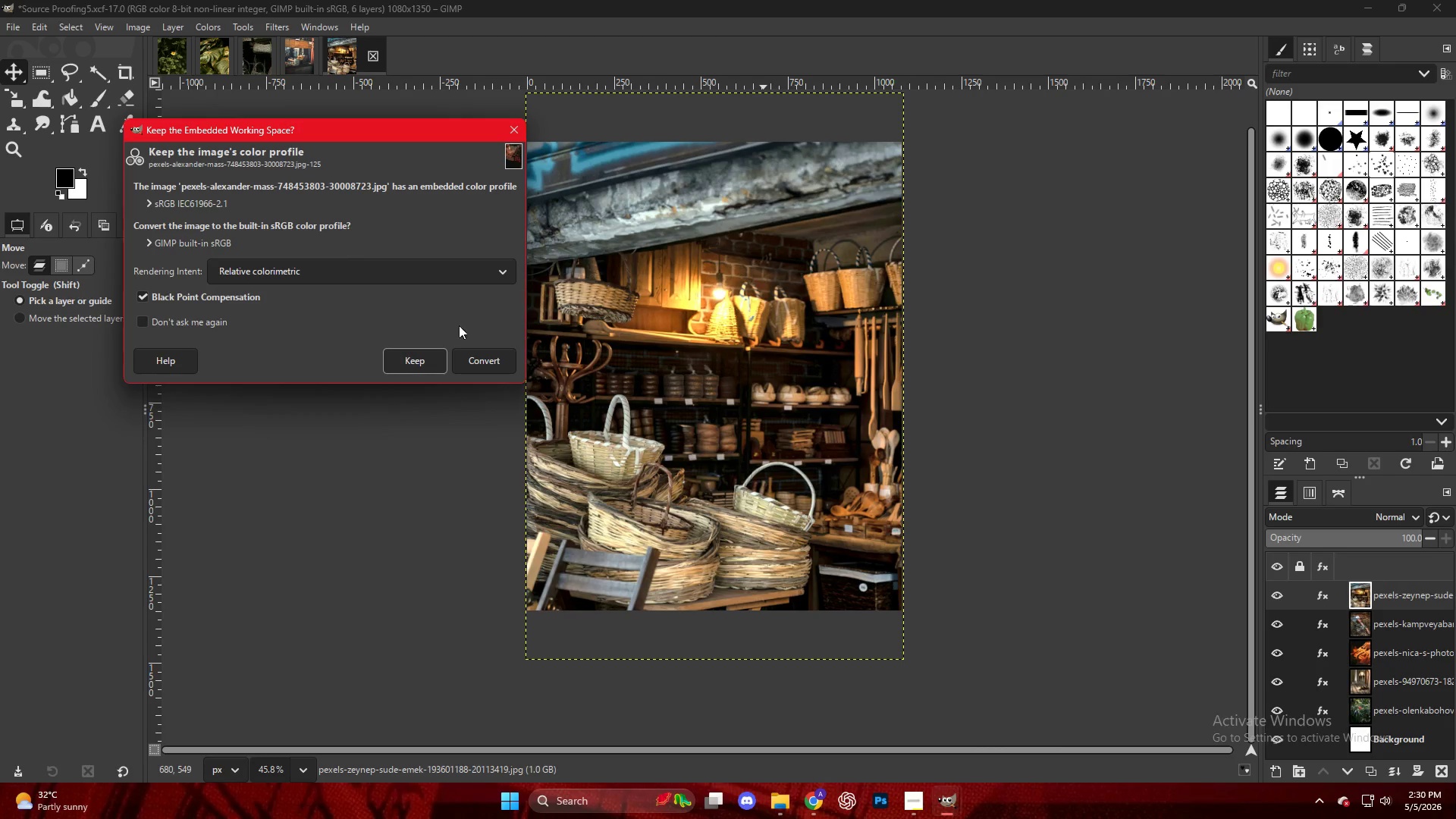 
left_click([411, 365])
 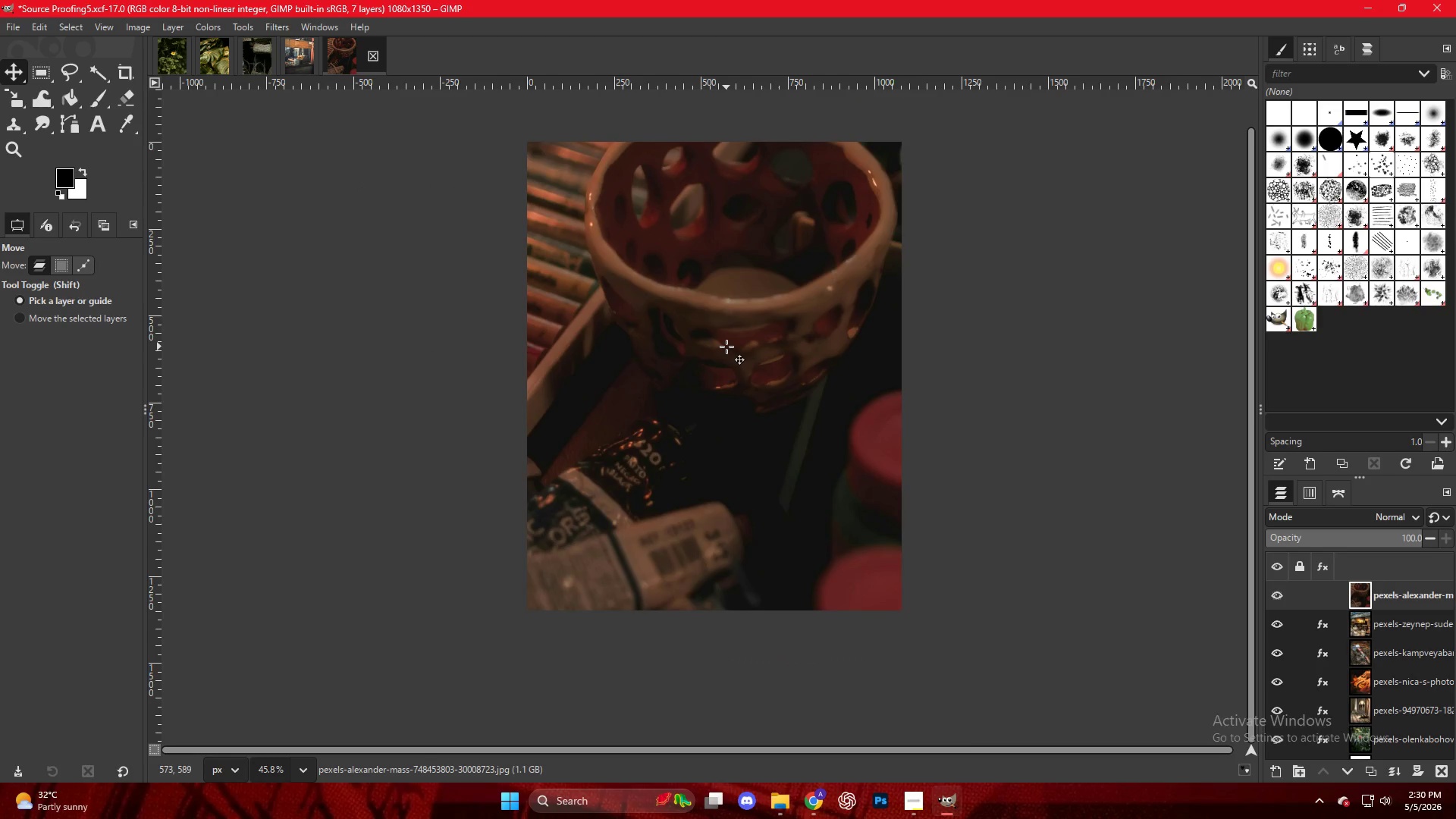 
scroll: coordinate [781, 346], scroll_direction: up, amount: 5.0
 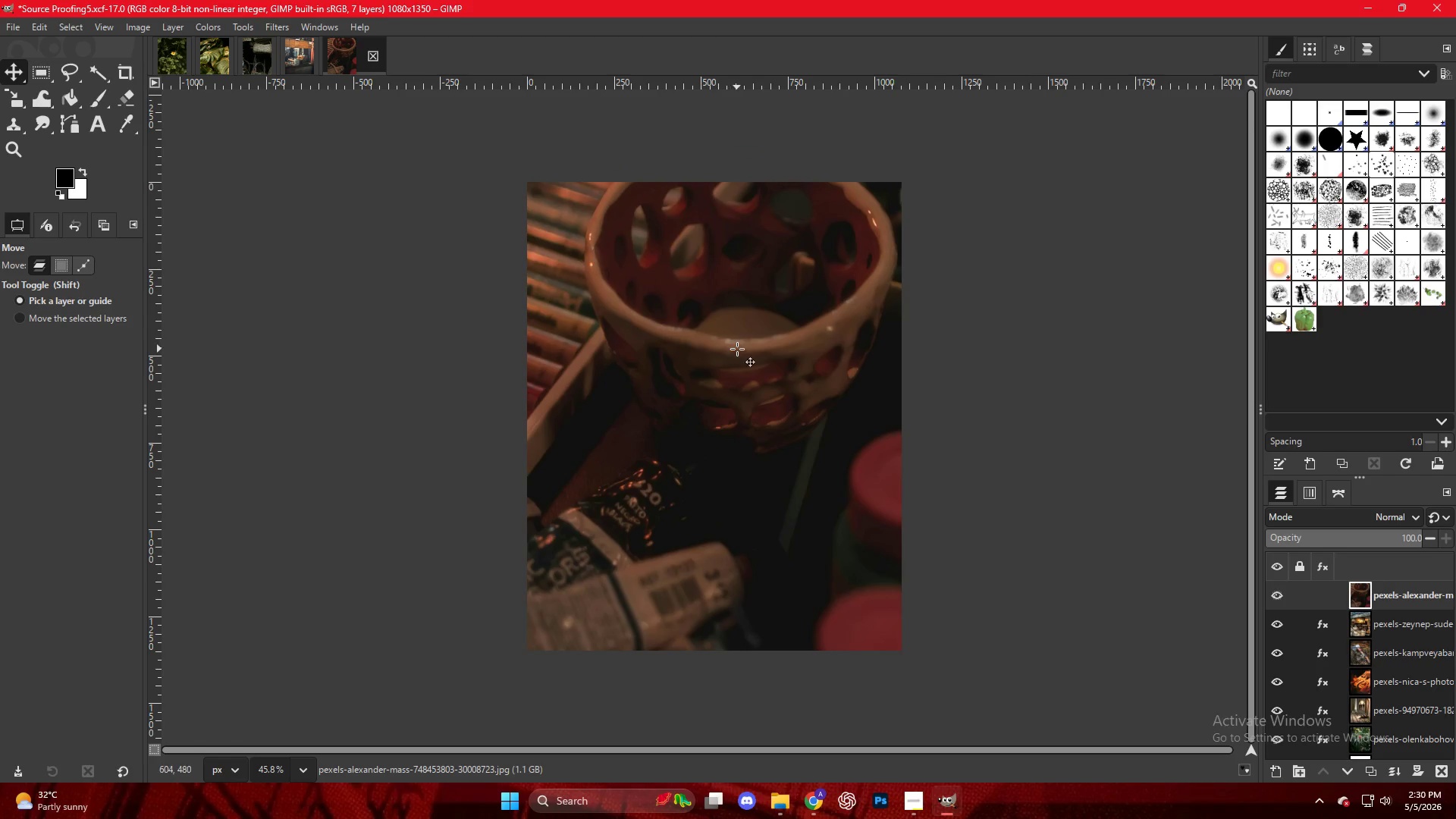 
key(Shift+ShiftLeft)
 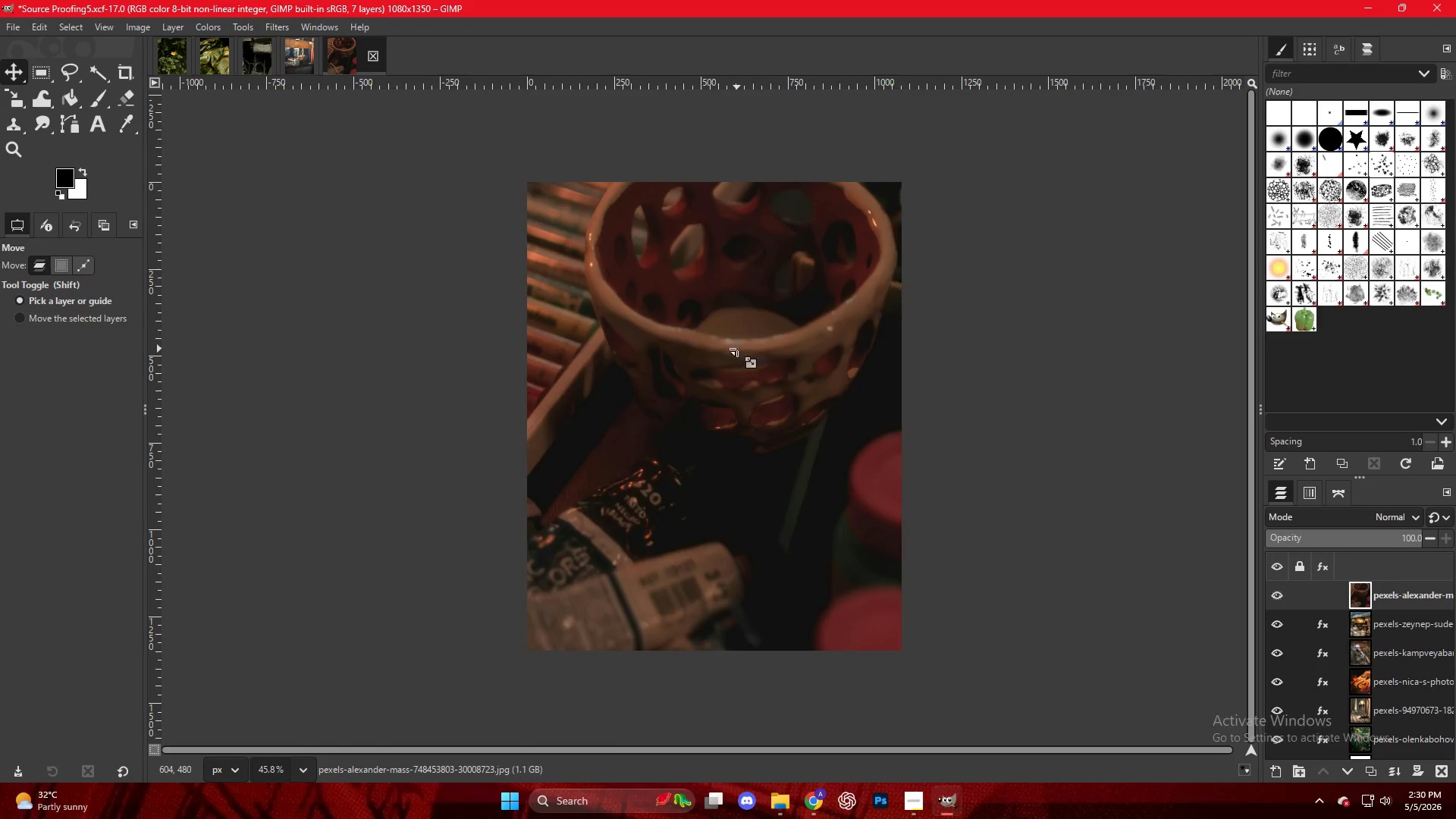 
key(Shift+S)
 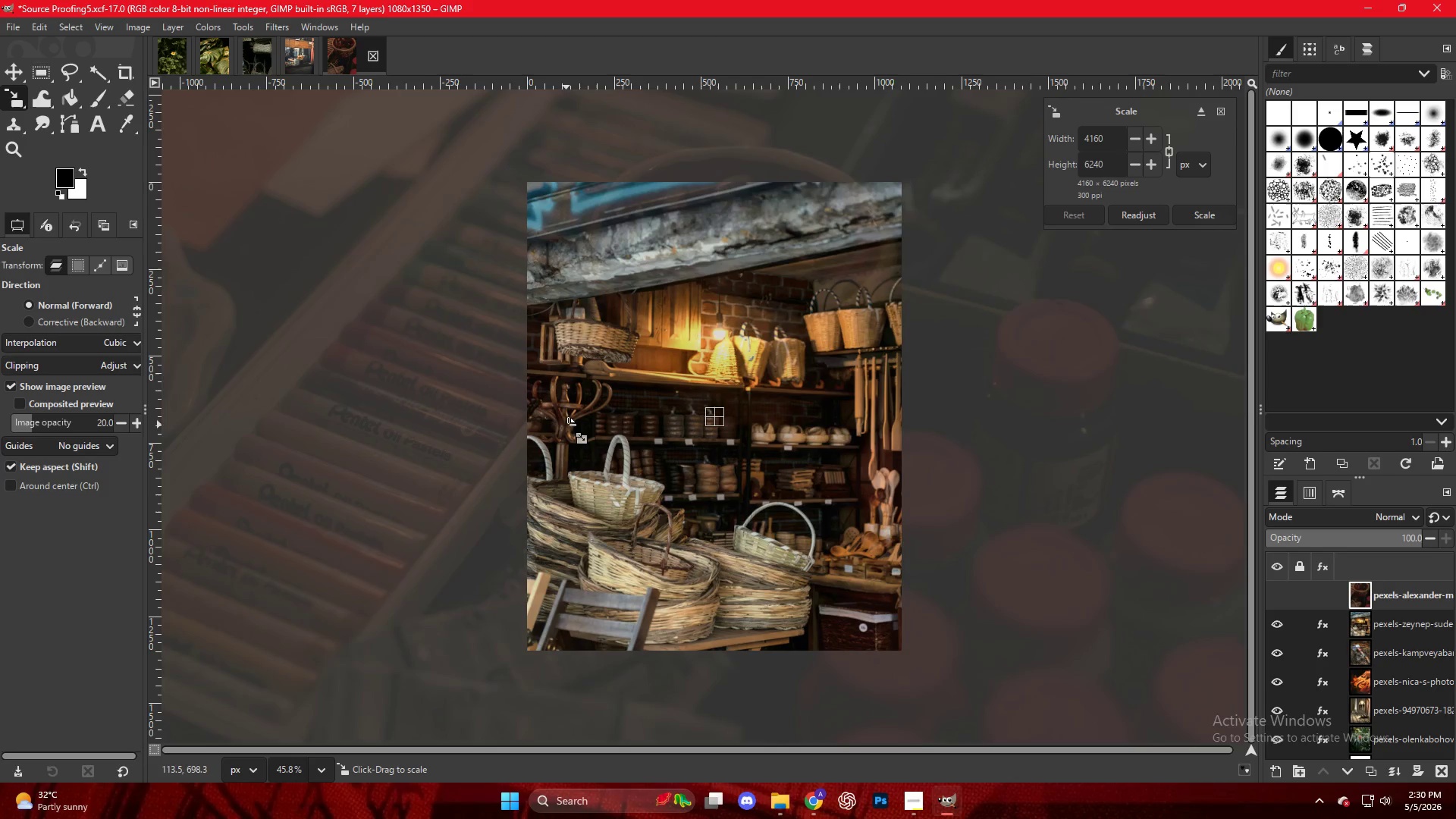 
hold_key(key=ControlLeft, duration=0.33)
scroll: coordinate [595, 420], scroll_direction: down, amount: 3.0
 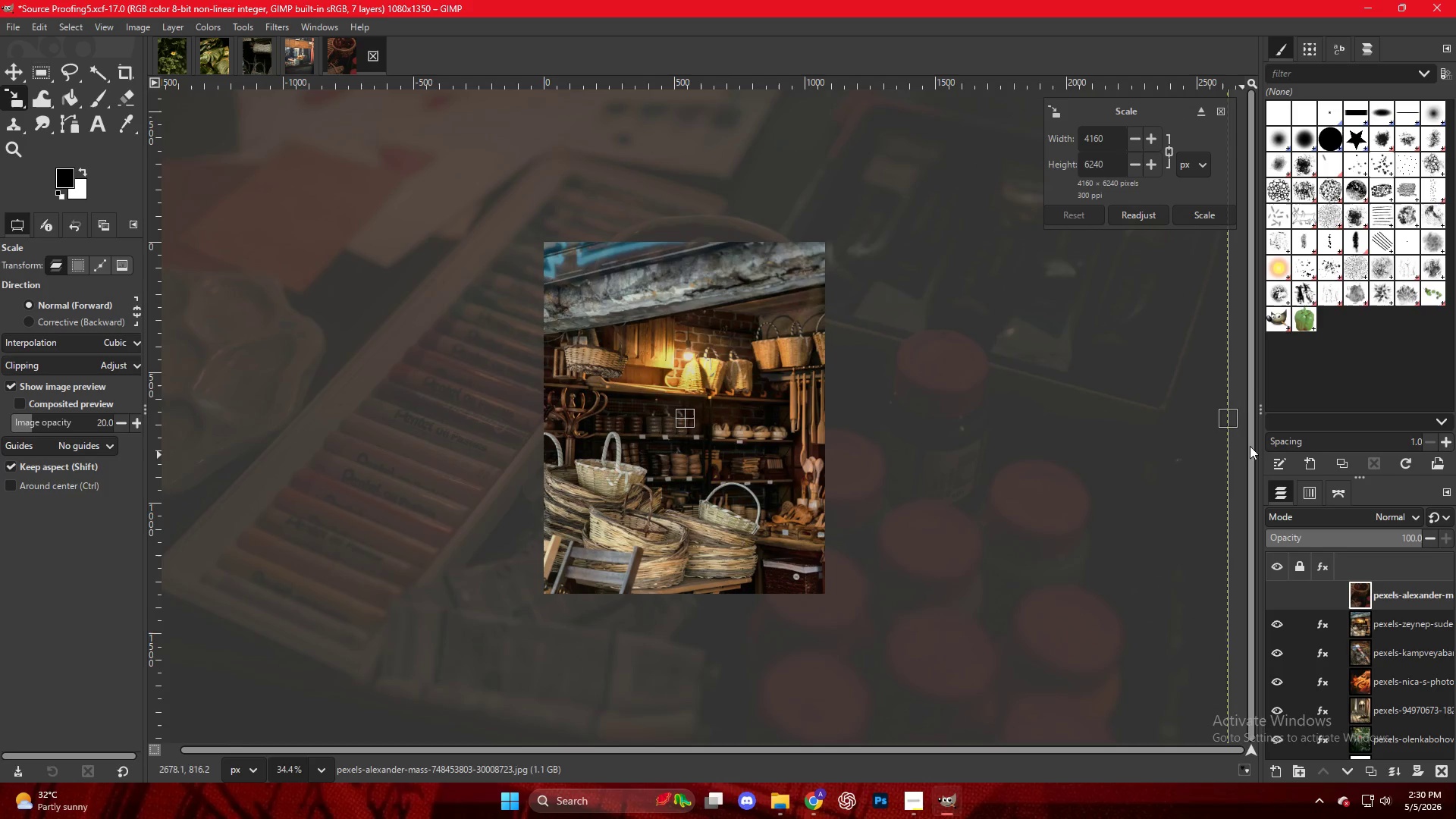 
left_click_drag(start_coordinate=[1232, 424], to_coordinate=[826, 419])
 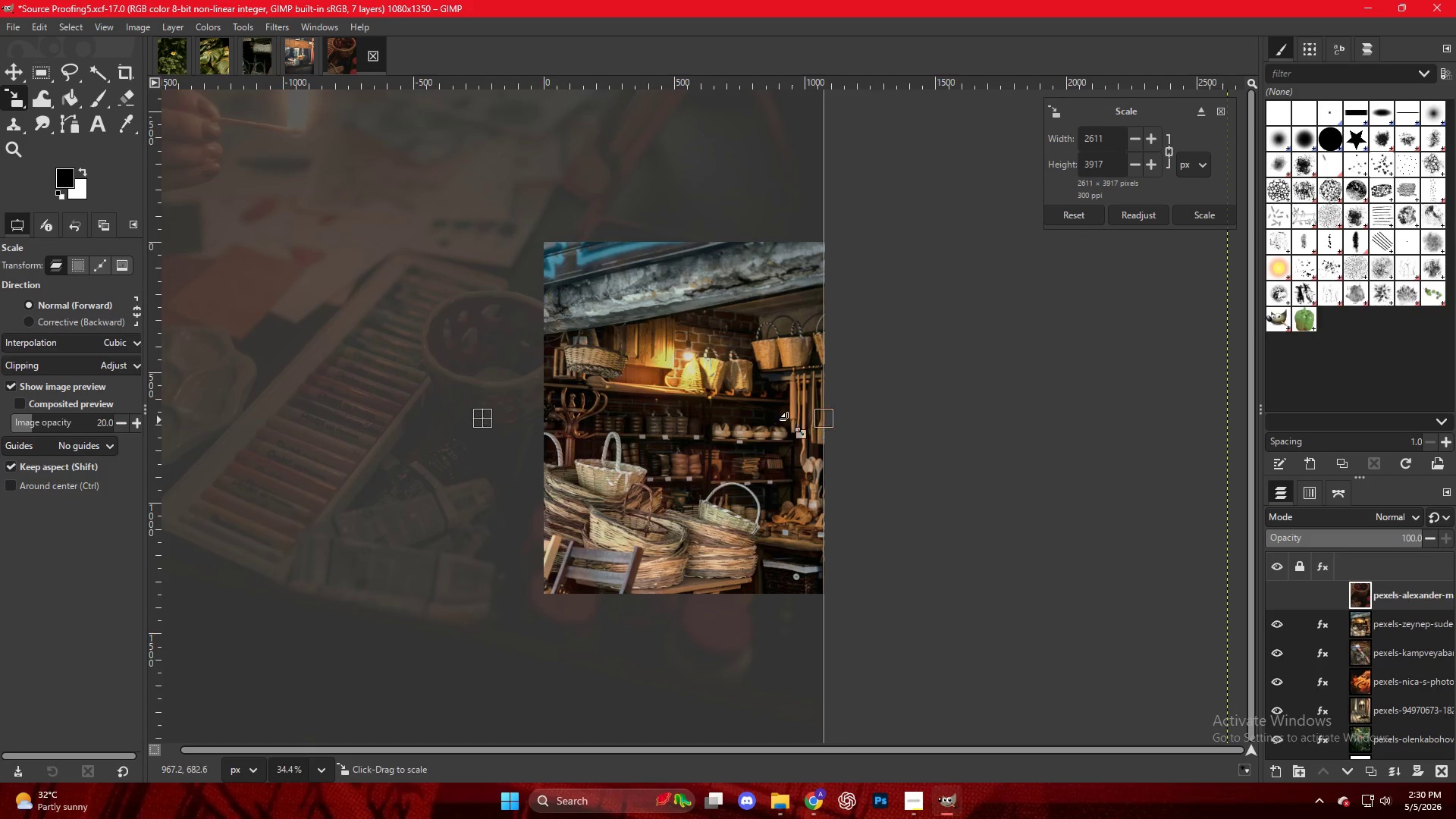 
key(Control+ControlLeft)
 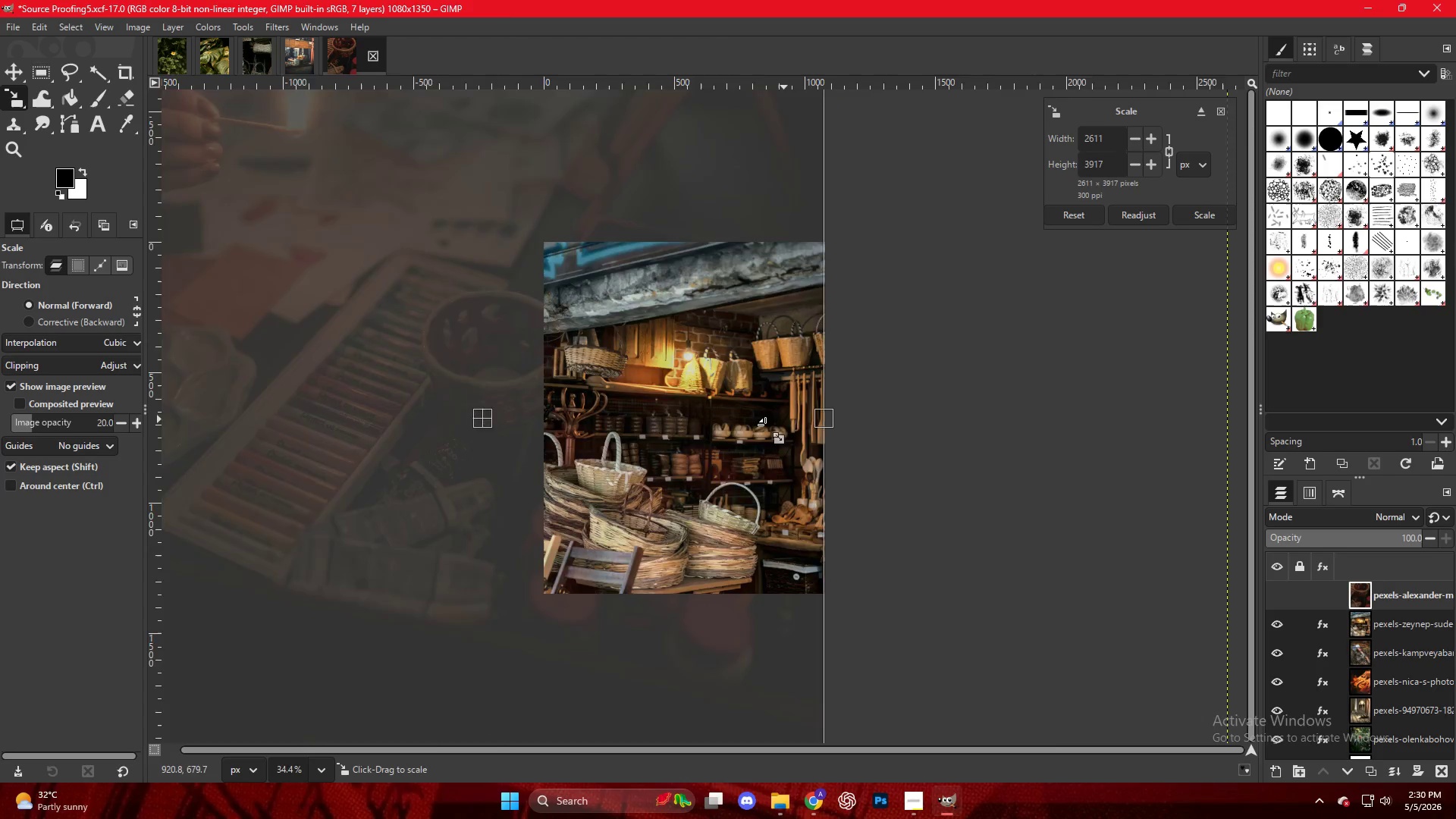 
scroll: coordinate [745, 428], scroll_direction: down, amount: 5.0
 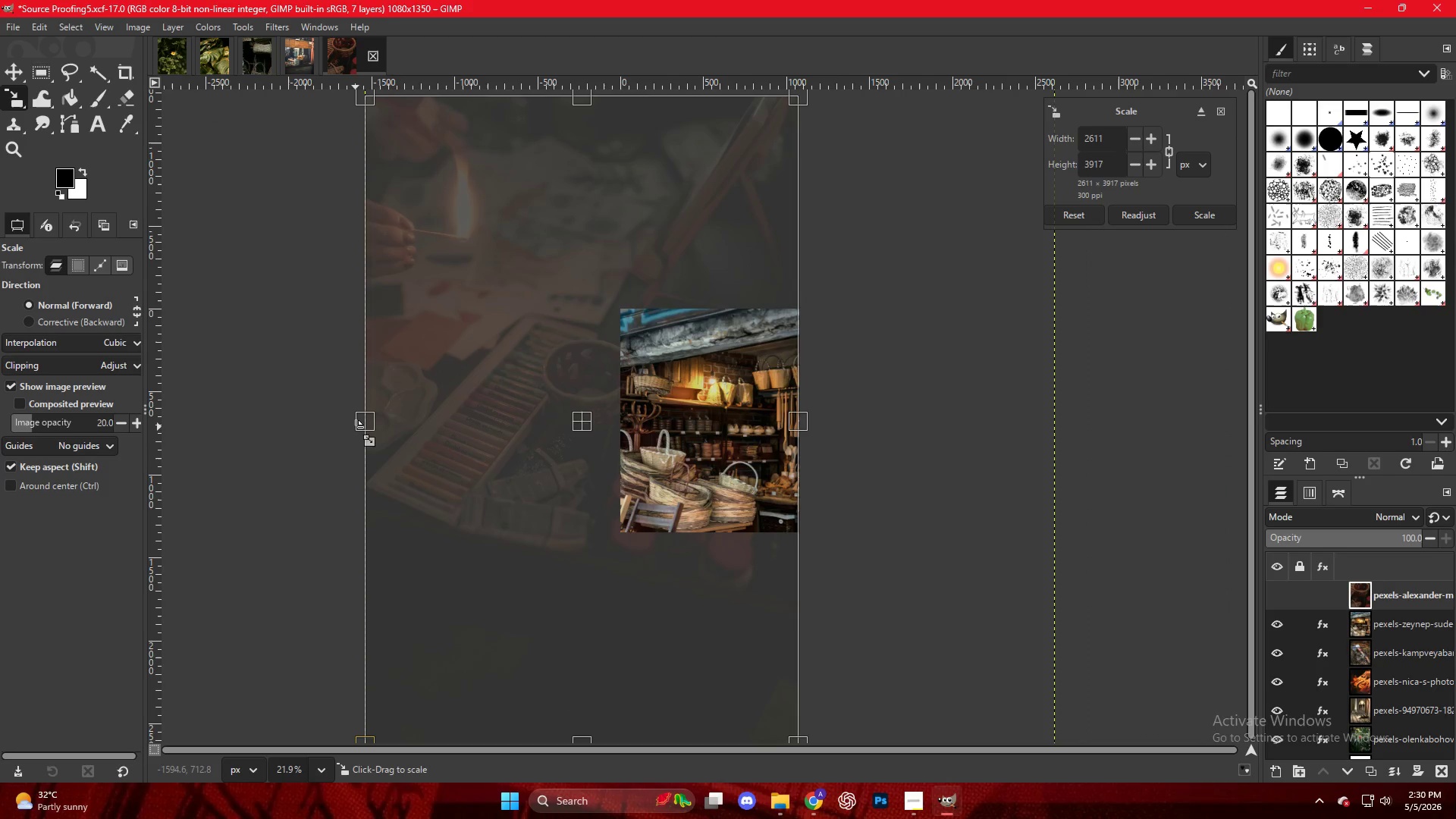 
left_click_drag(start_coordinate=[356, 427], to_coordinate=[604, 410])
 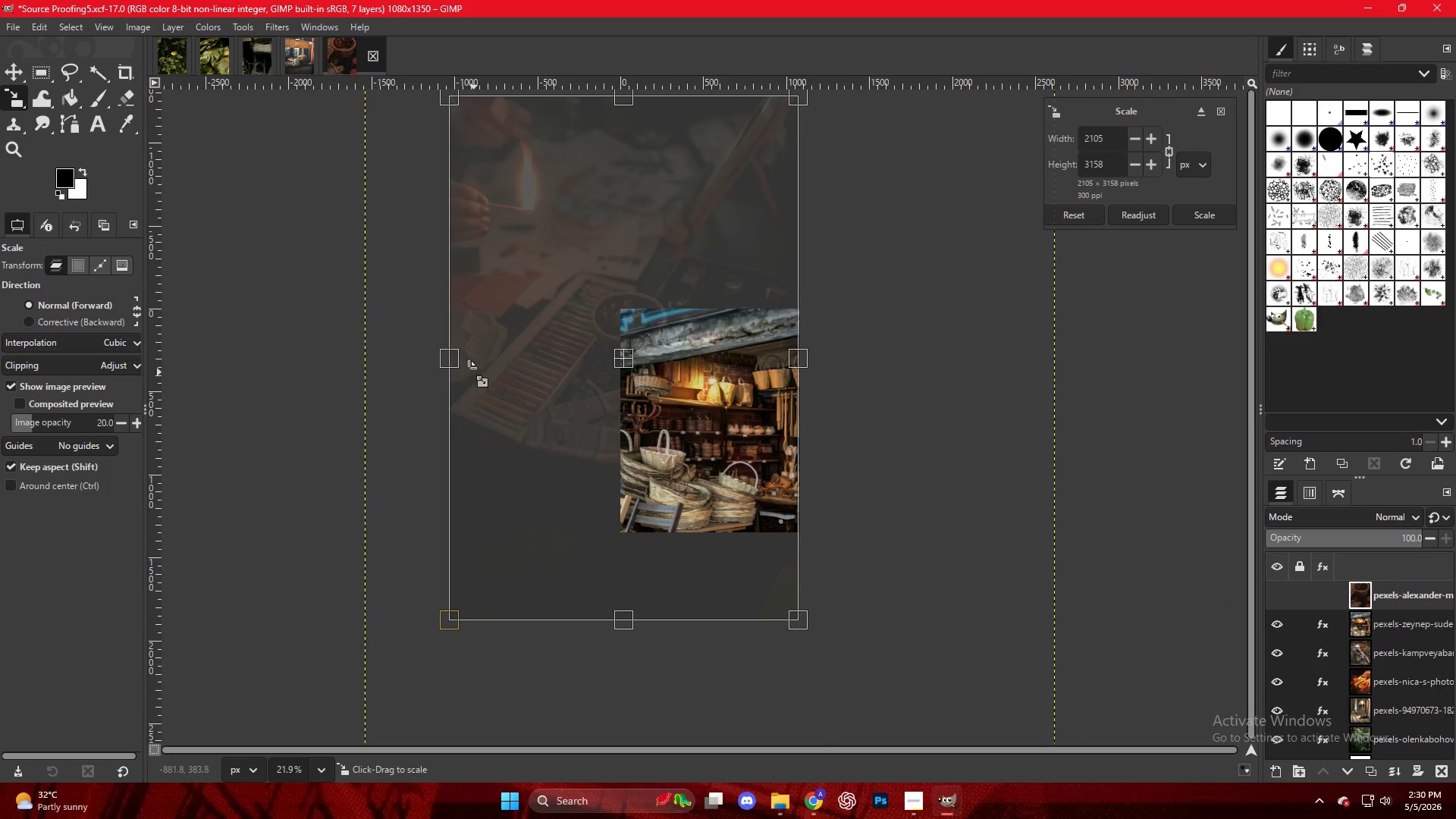 
left_click_drag(start_coordinate=[453, 363], to_coordinate=[610, 387])
 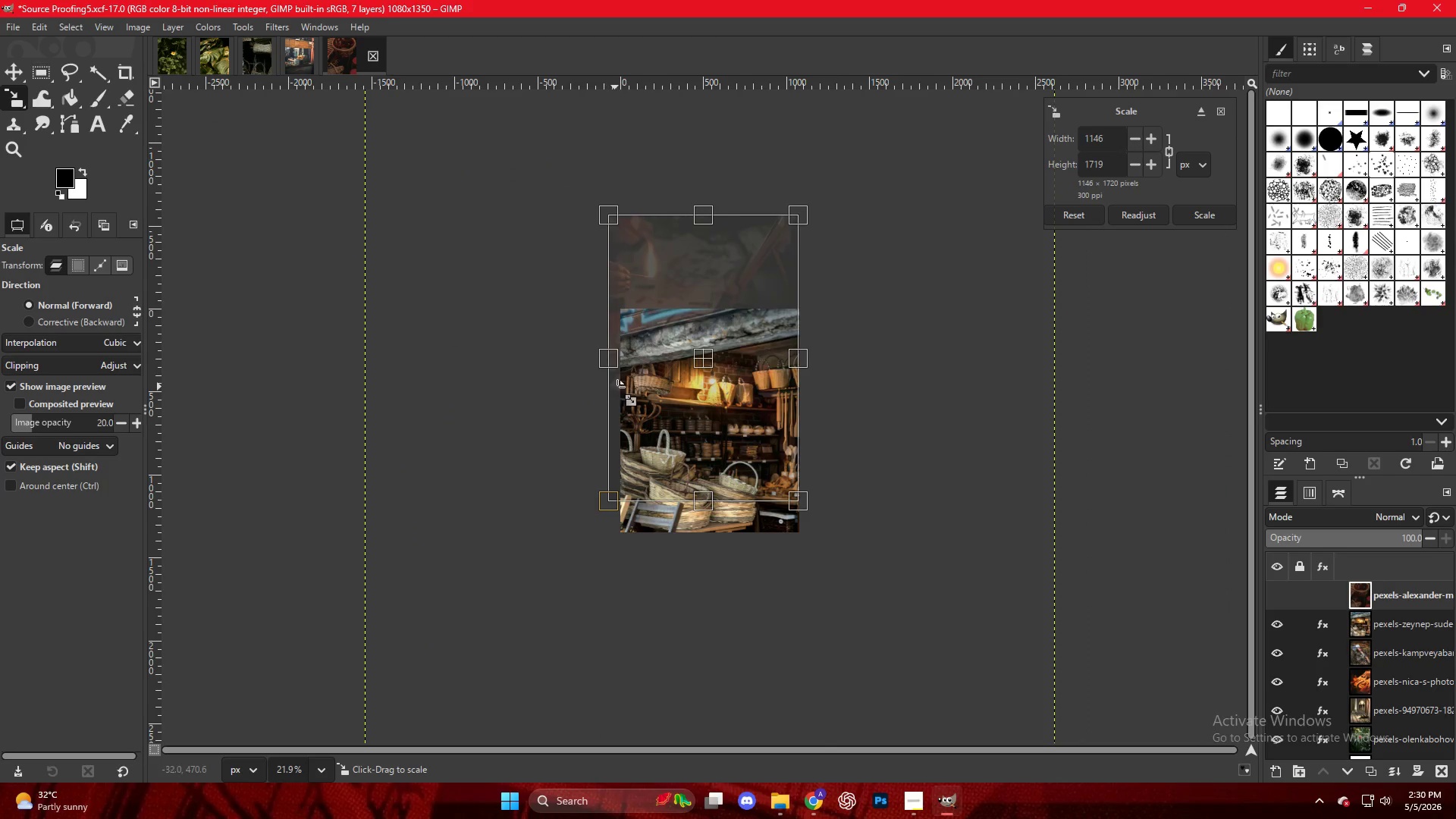 
hold_key(key=ControlLeft, duration=0.52)
scroll: coordinate [703, 392], scroll_direction: up, amount: 9.0
 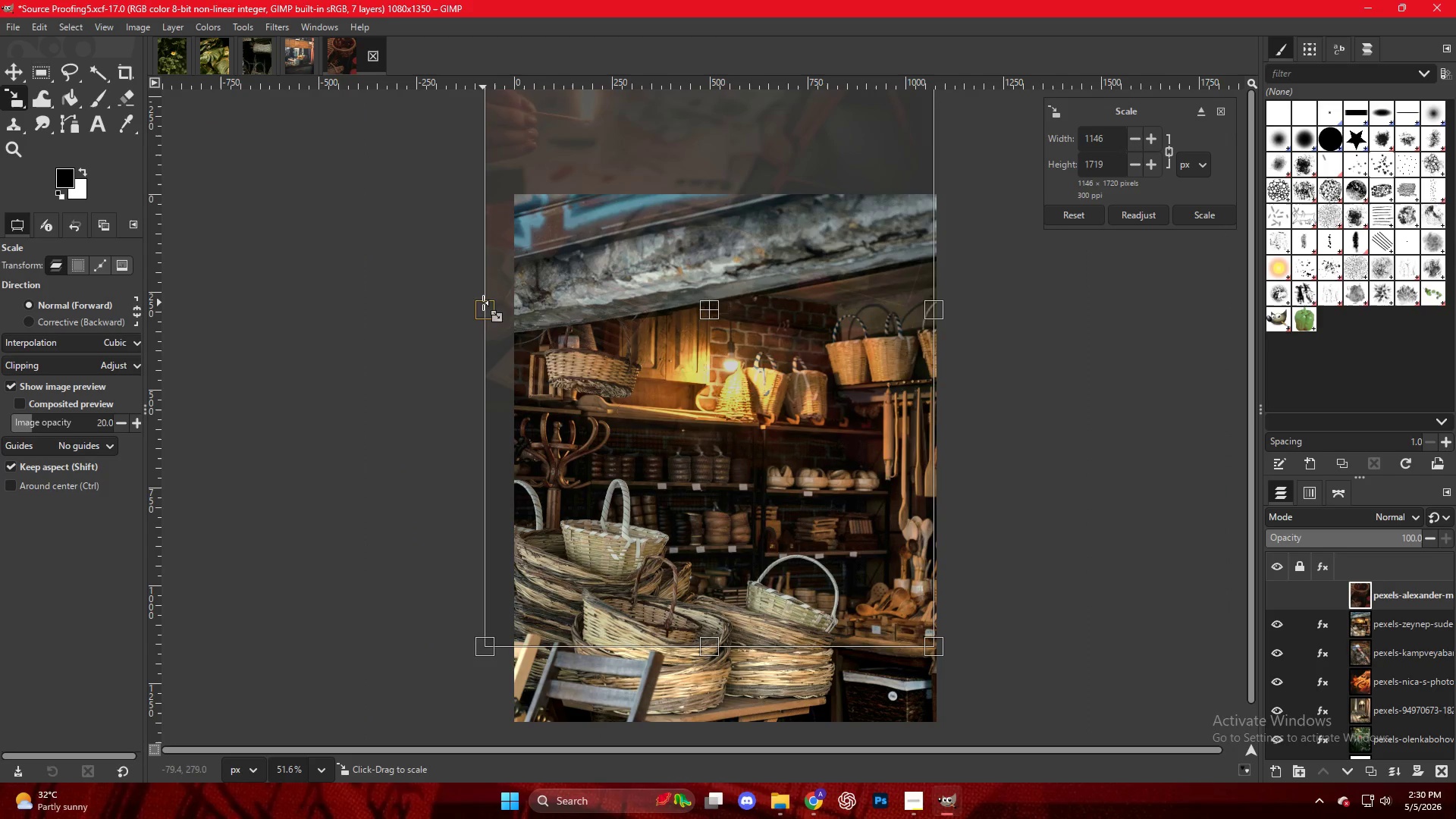 
left_click_drag(start_coordinate=[486, 305], to_coordinate=[512, 311])
 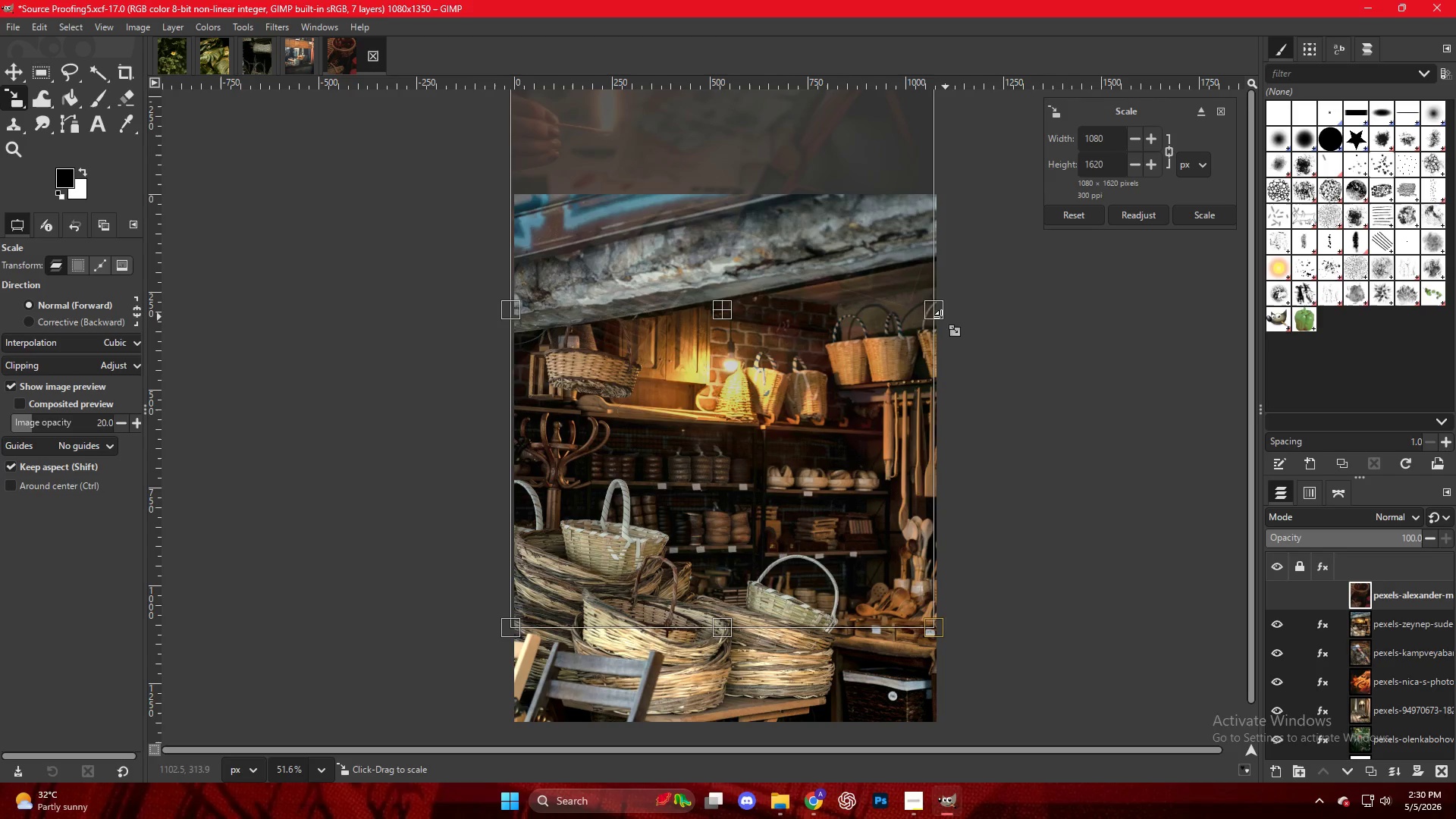 
left_click_drag(start_coordinate=[939, 317], to_coordinate=[946, 320])
 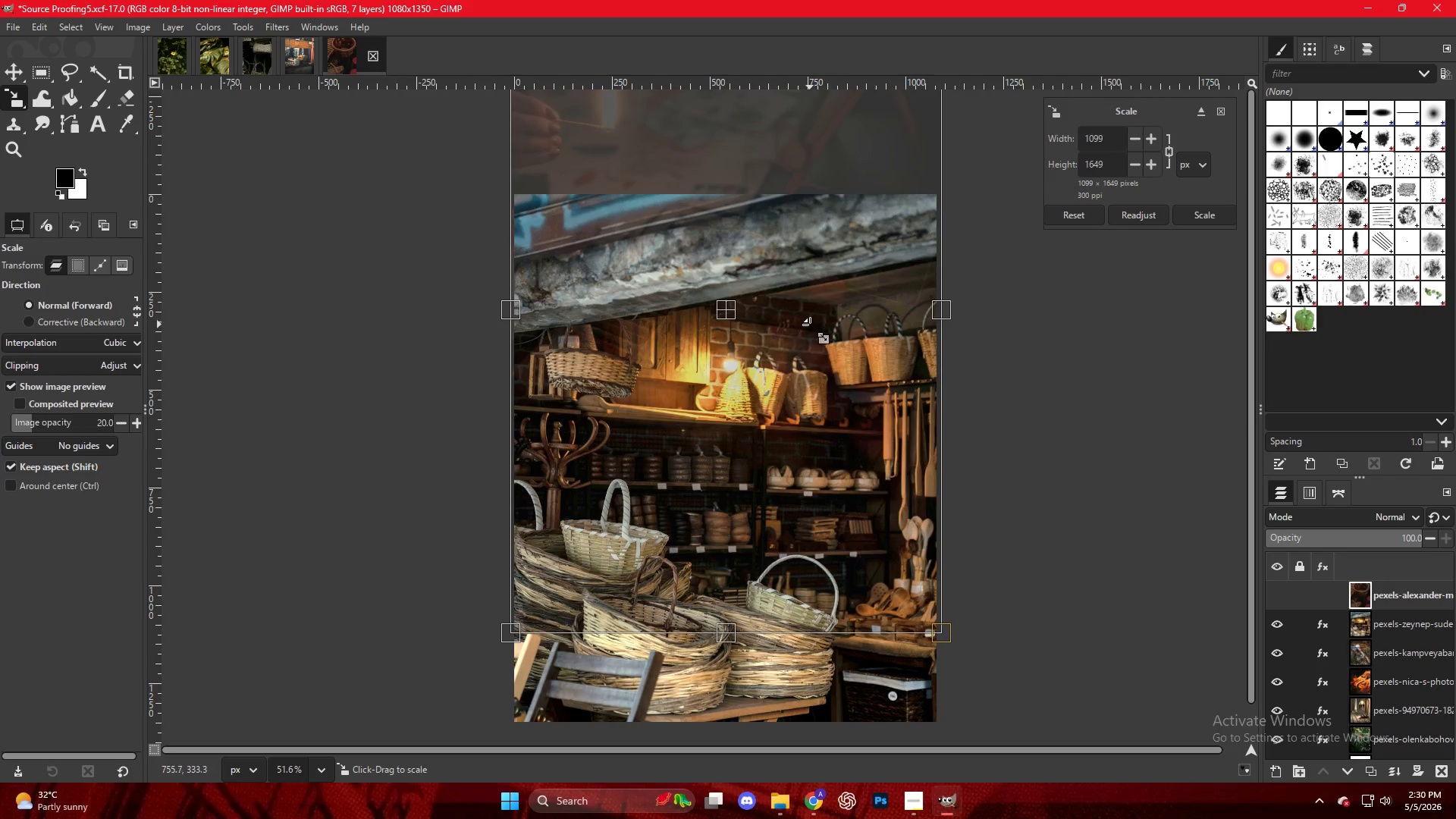 
left_click_drag(start_coordinate=[809, 327], to_coordinate=[742, 368])
 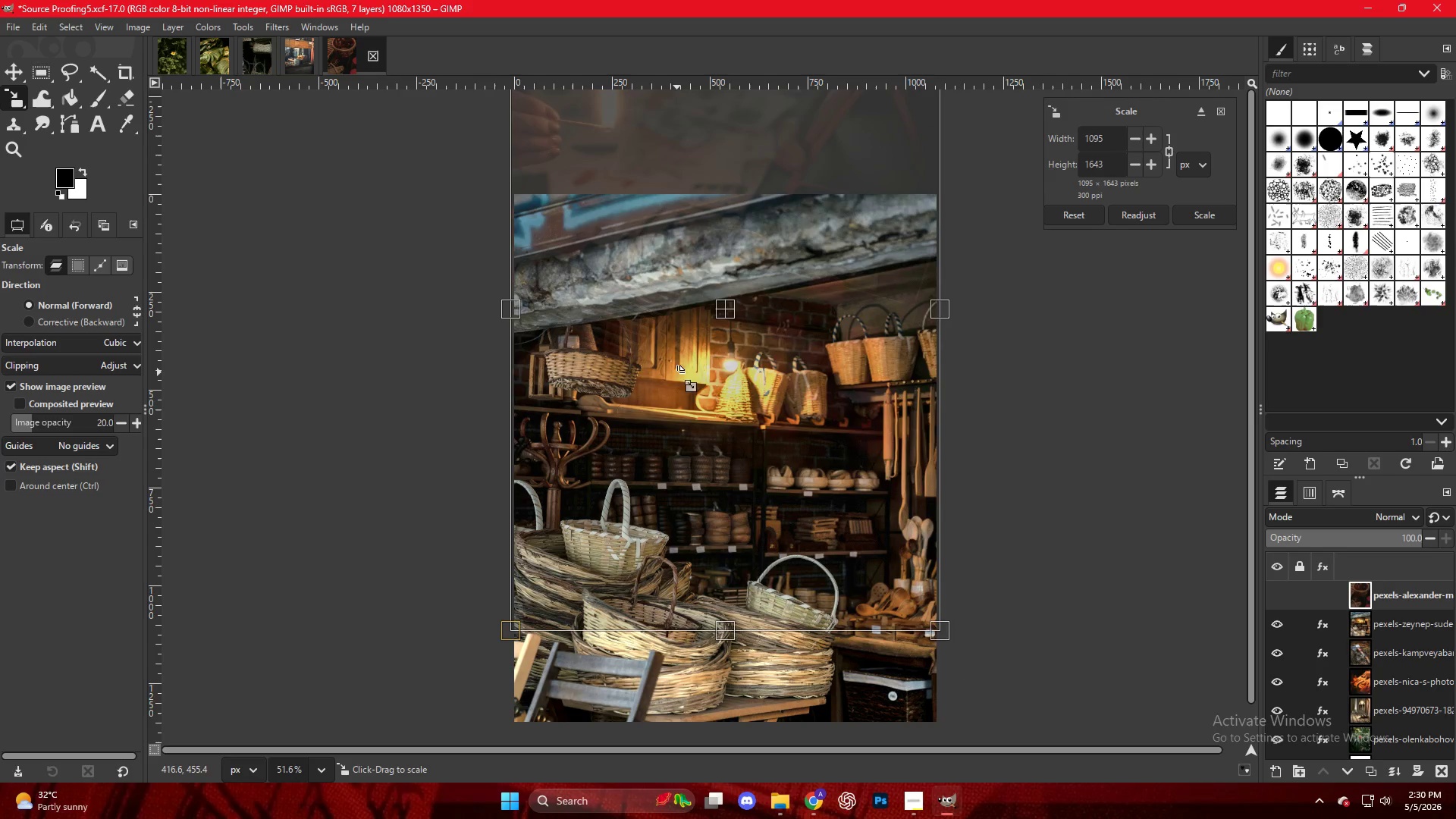 
left_click_drag(start_coordinate=[677, 376], to_coordinate=[708, 398])
 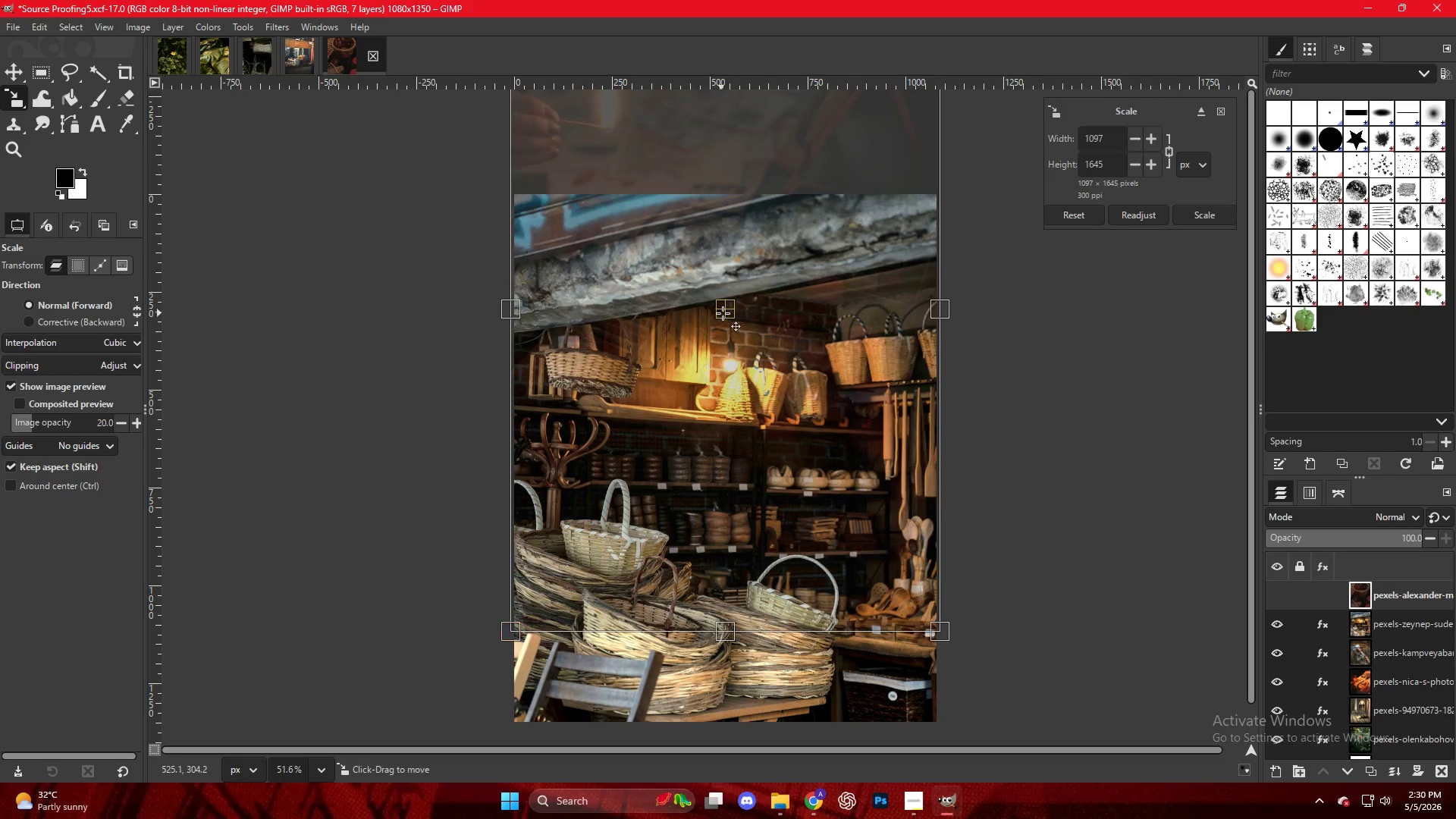 
left_click_drag(start_coordinate=[723, 313], to_coordinate=[724, 453])
 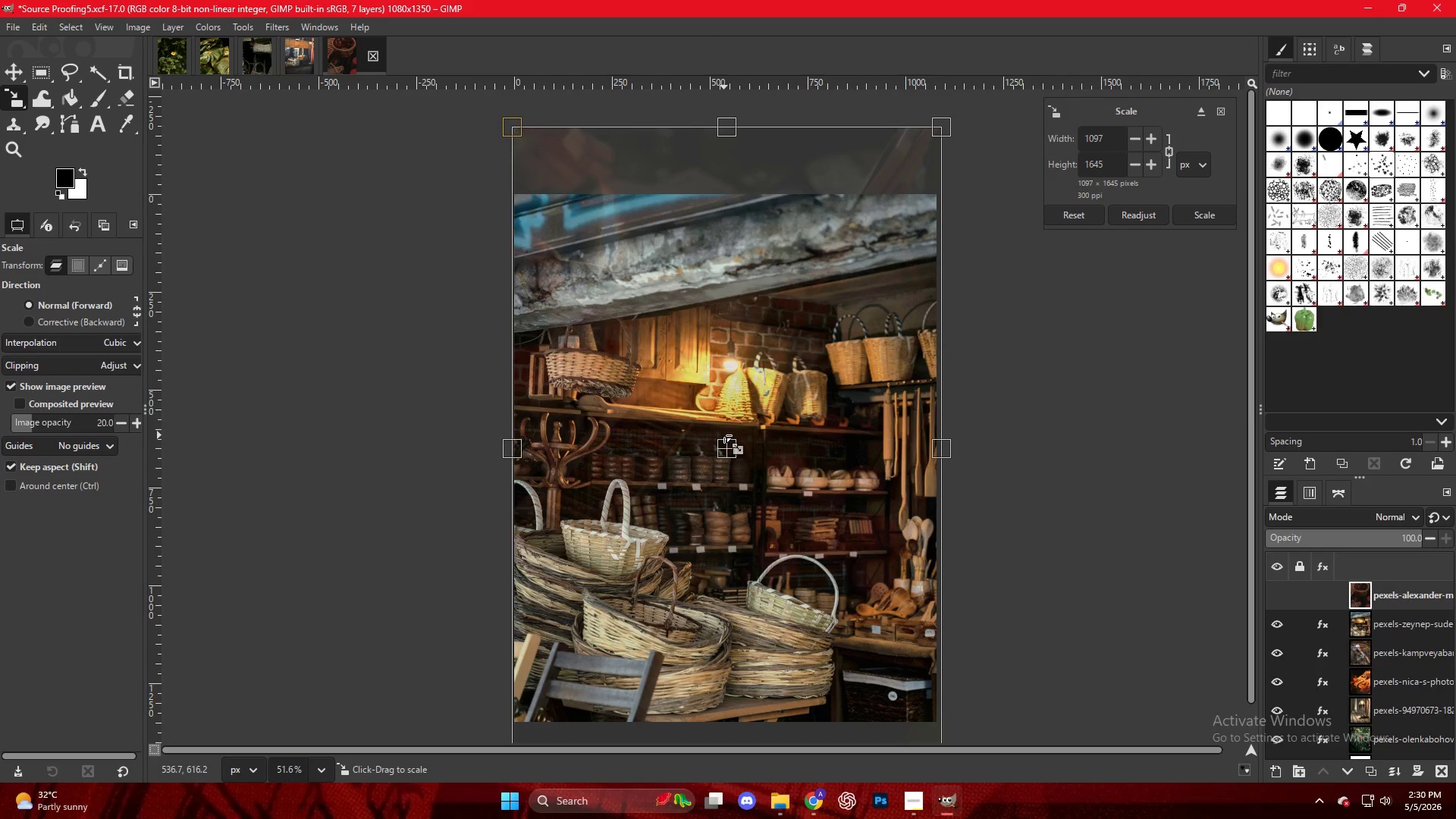 
key(M)
 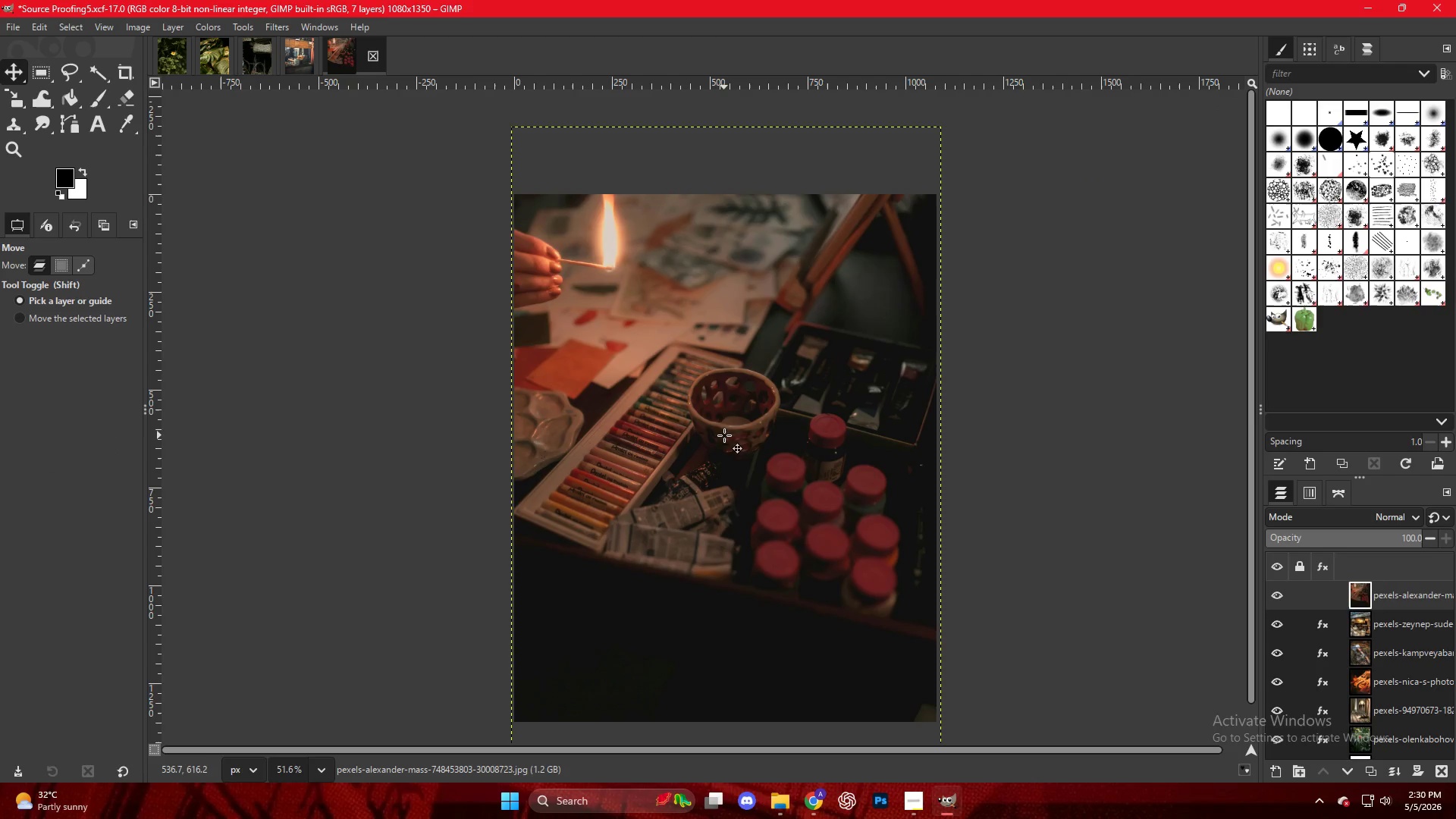 
left_click_drag(start_coordinate=[725, 422], to_coordinate=[726, 469])
 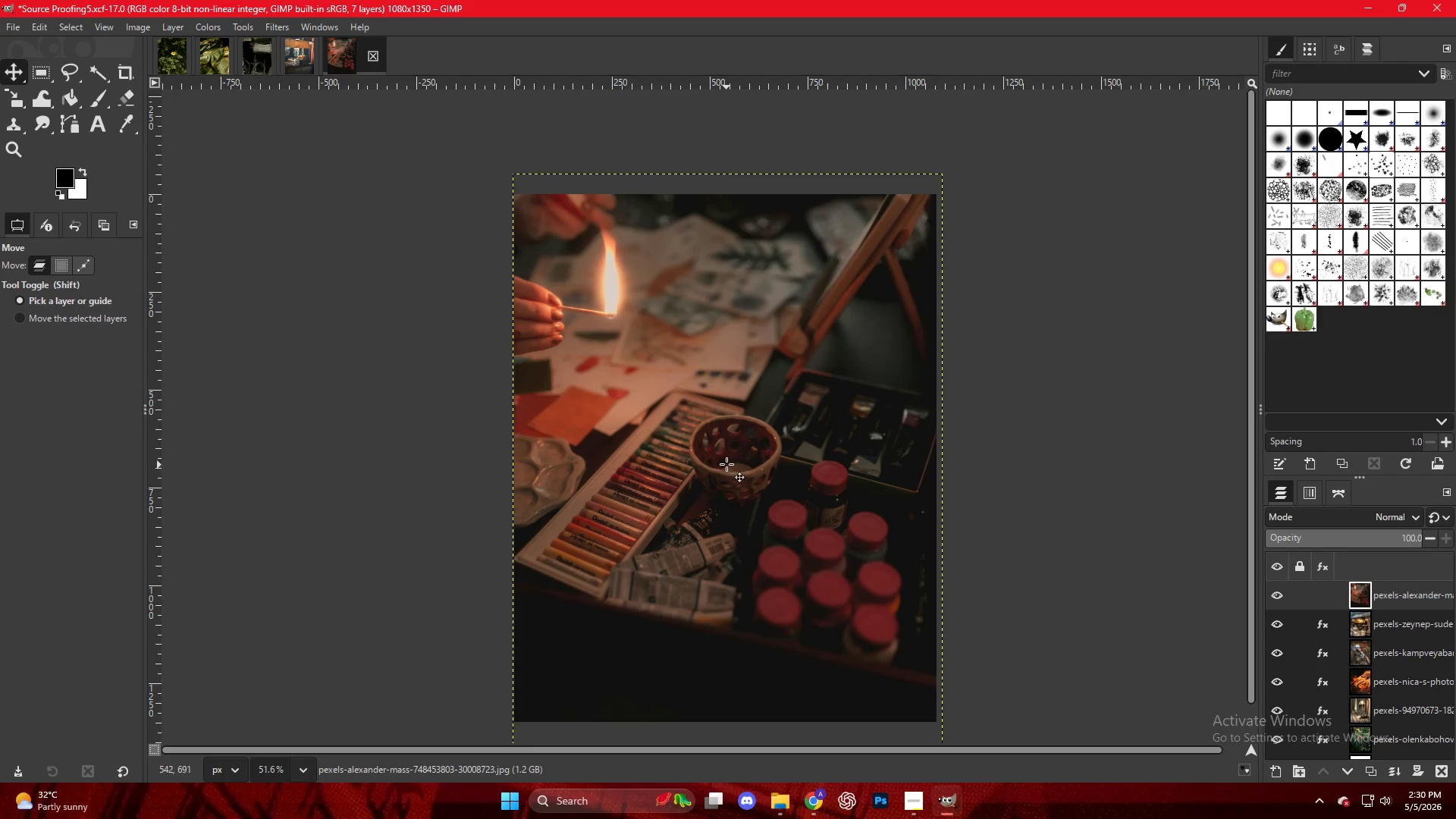 
left_click_drag(start_coordinate=[726, 463], to_coordinate=[724, 479])
 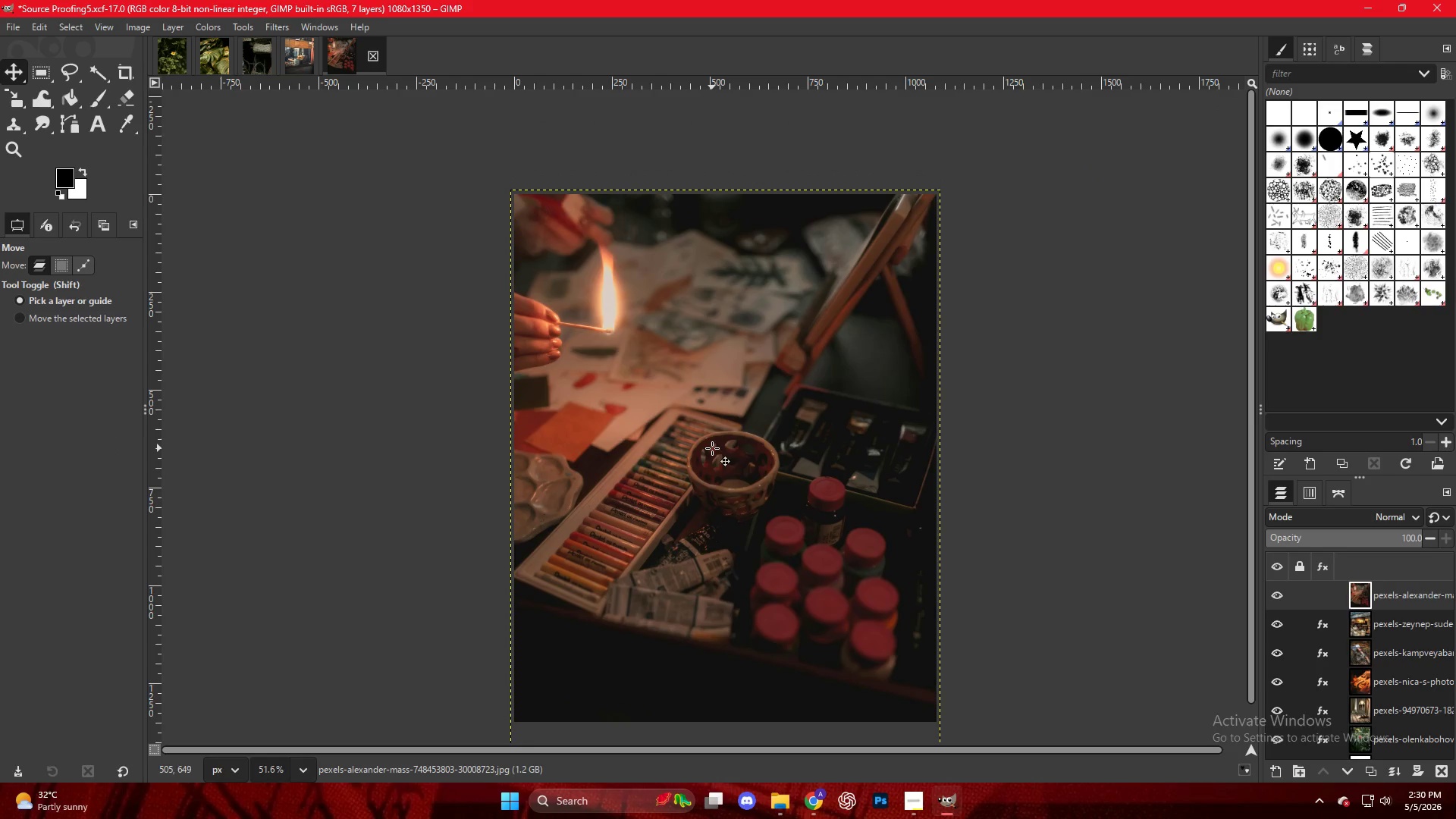 
wait(7.05)
 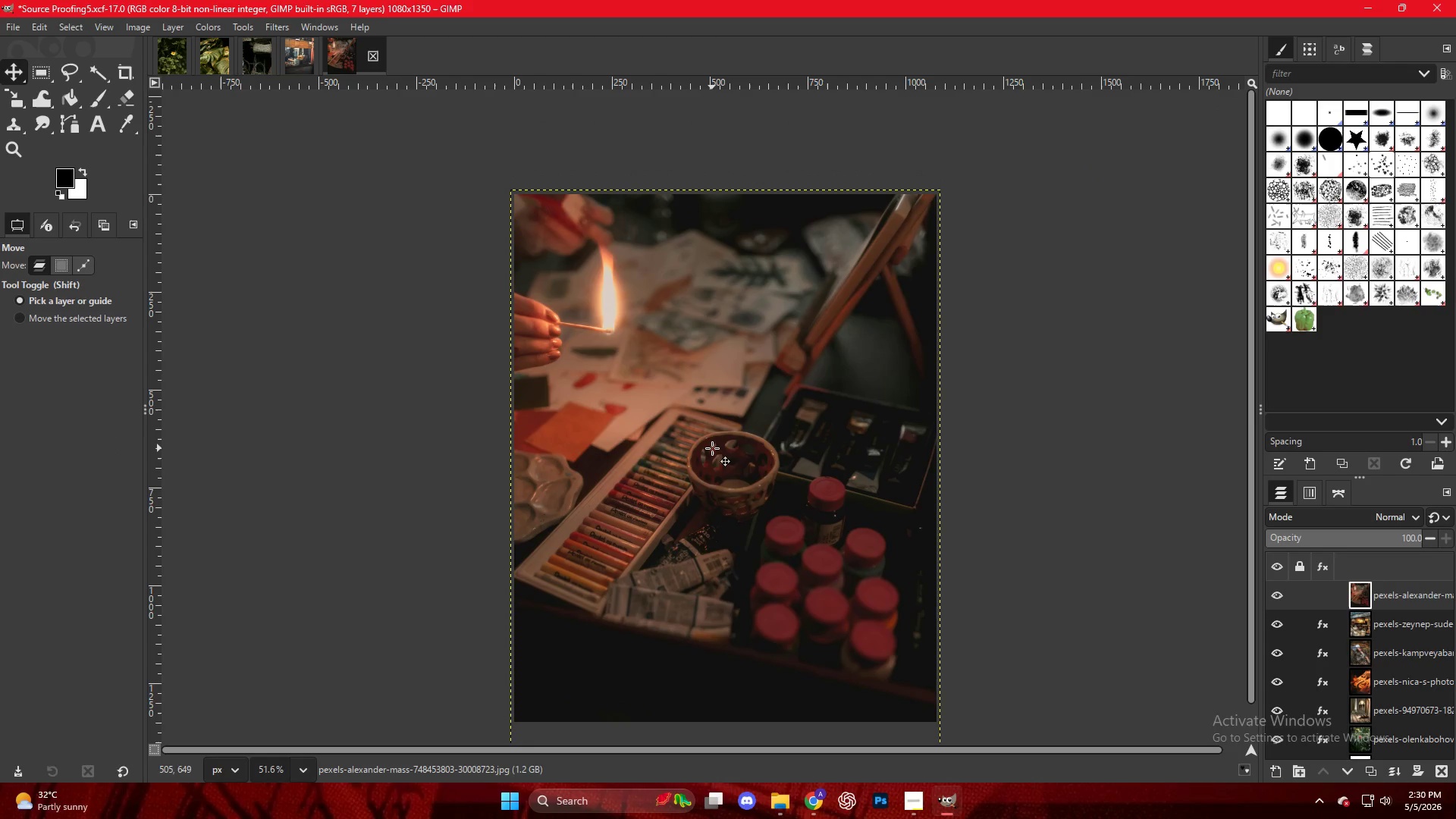 
key(Control+ControlLeft)
 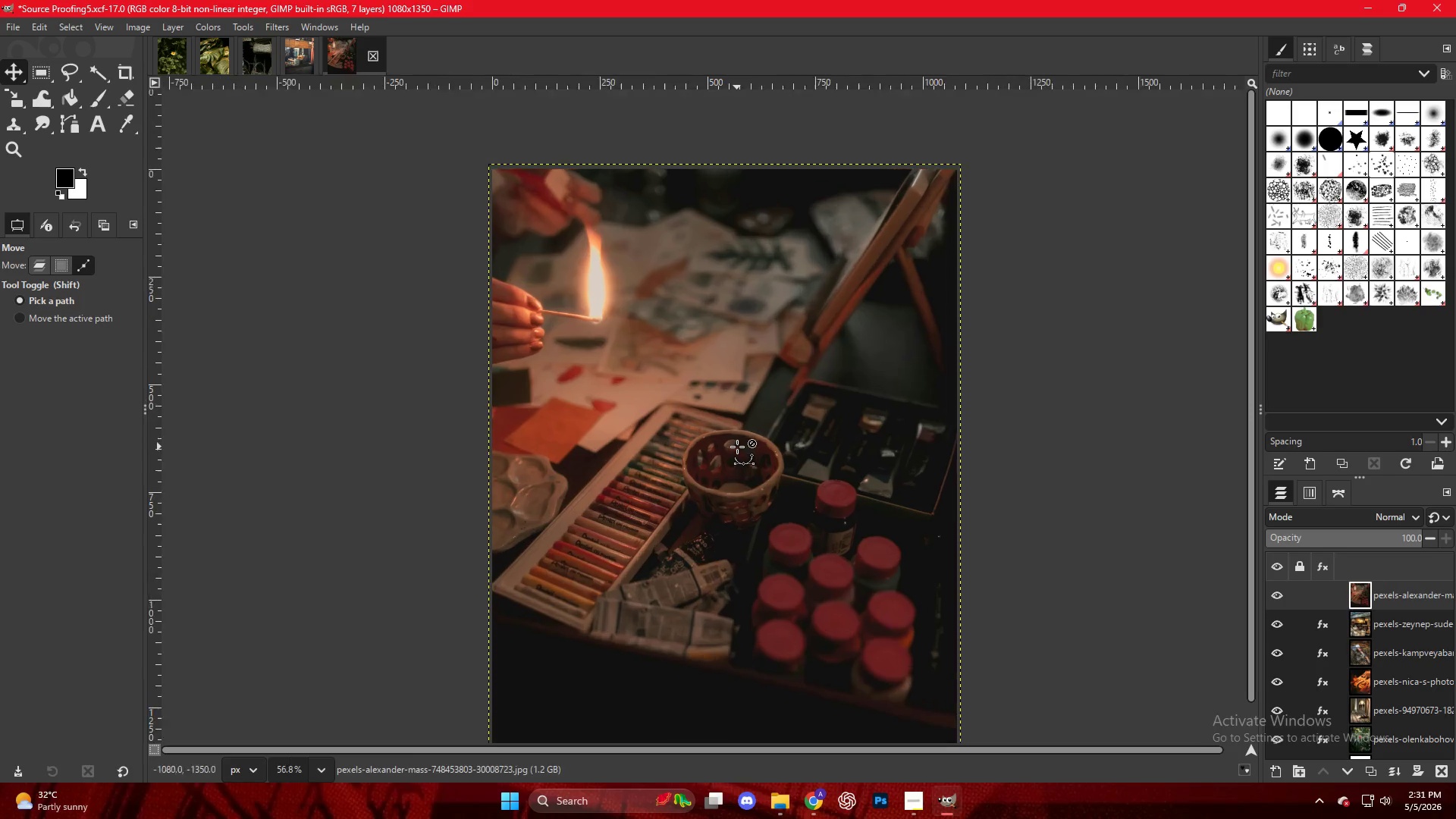 
scroll: coordinate [737, 447], scroll_direction: down, amount: 1.0
 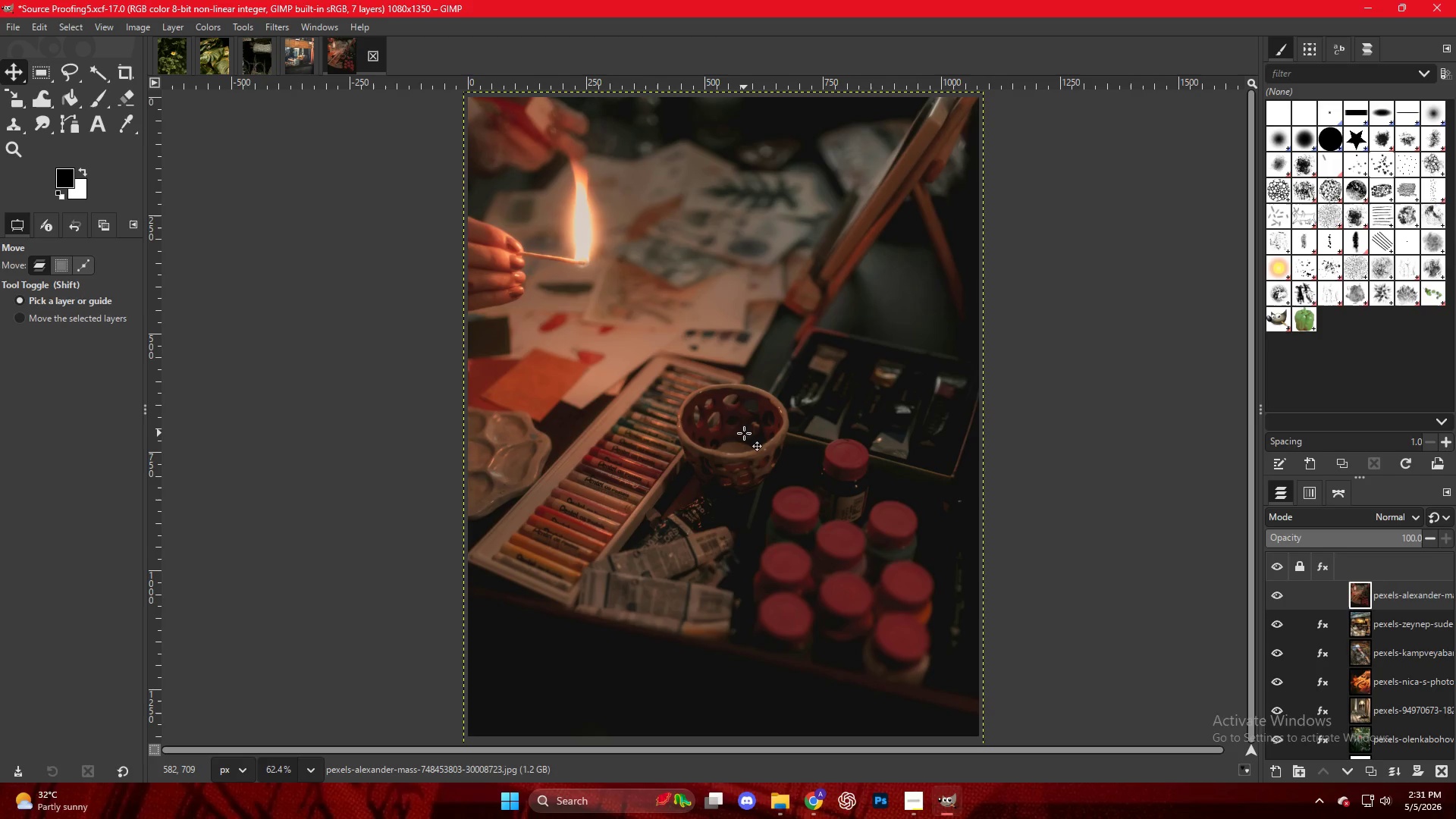 
right_click([749, 313])
 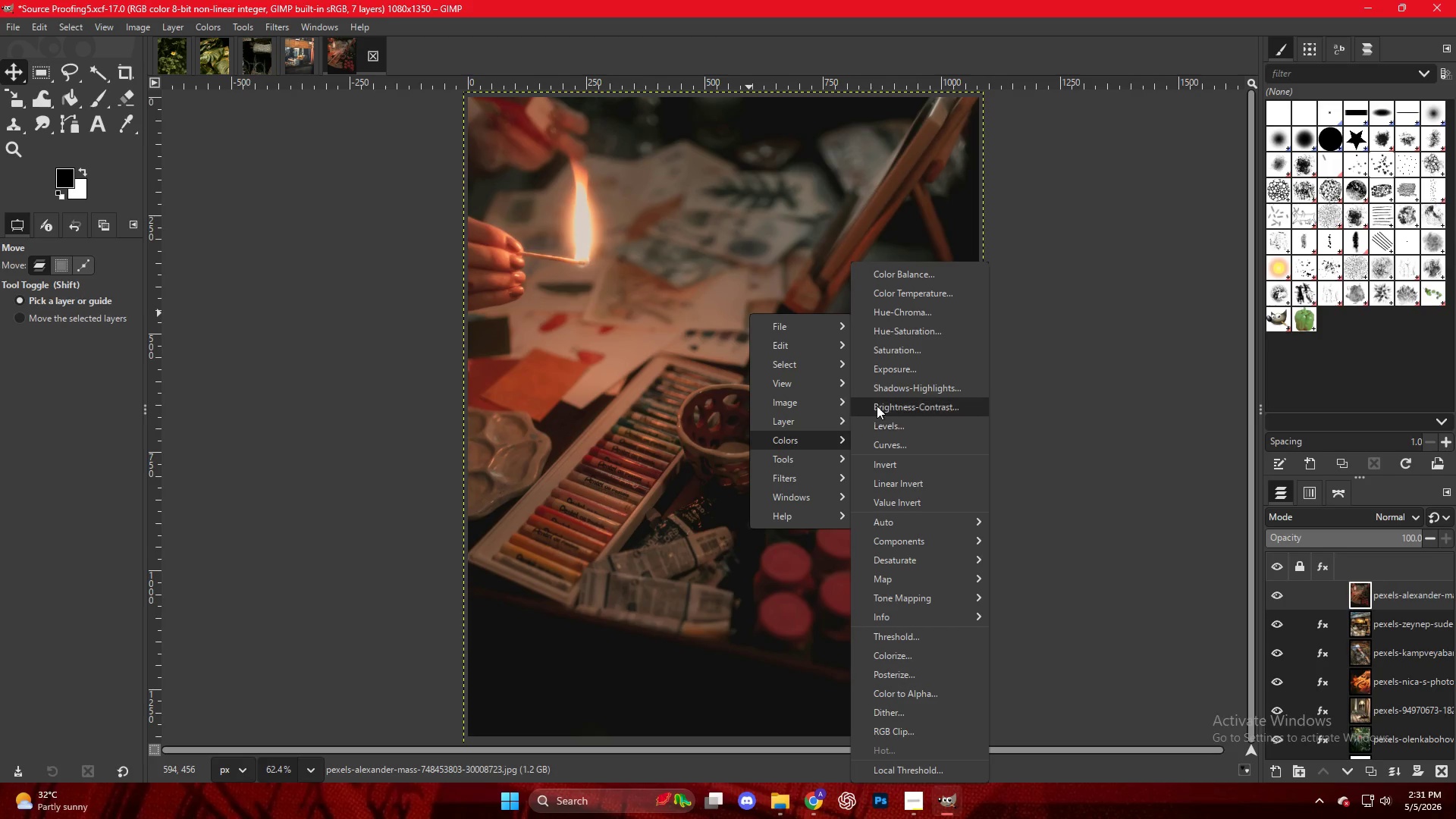 
left_click([889, 375])
 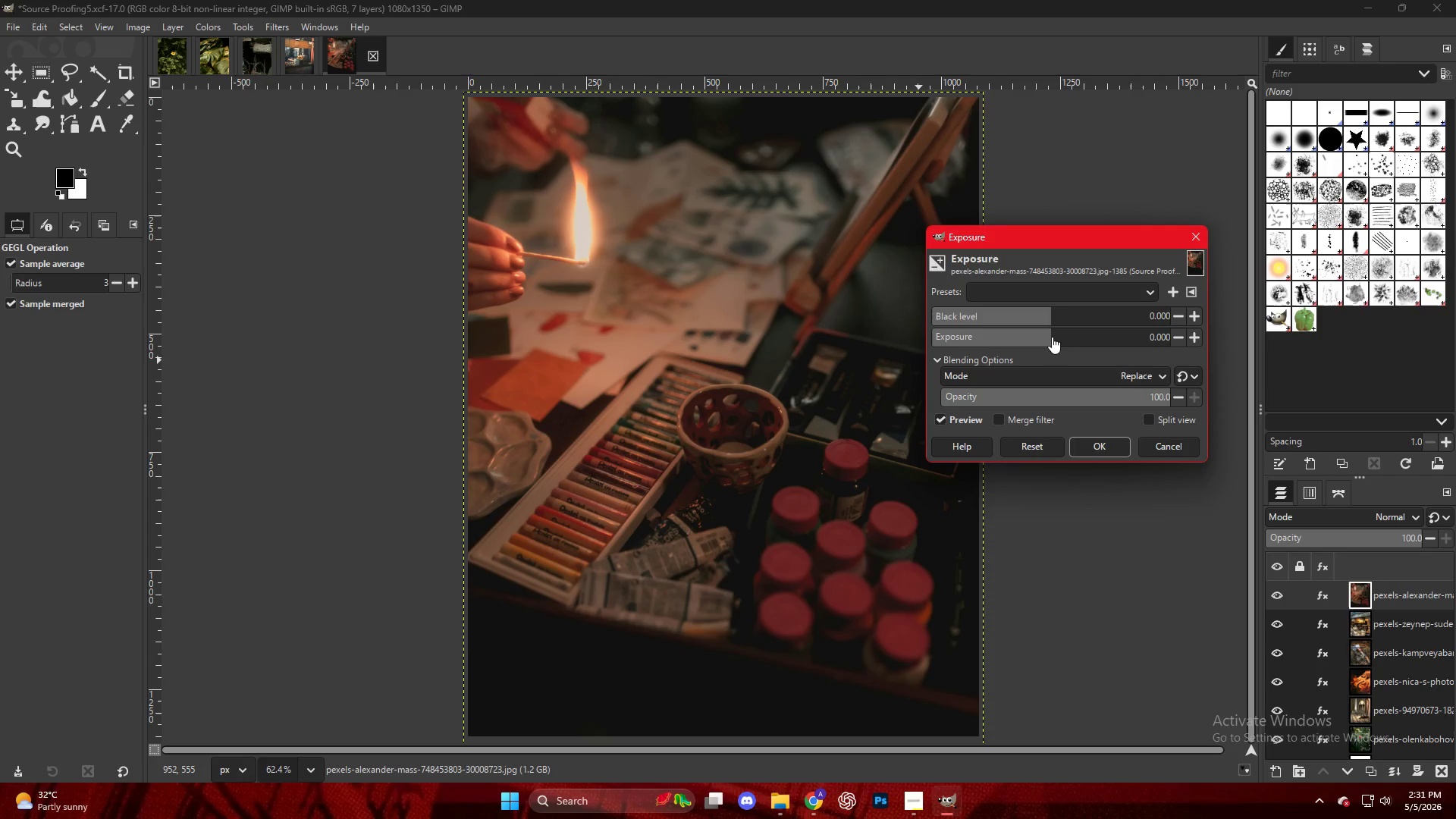 
left_click_drag(start_coordinate=[1052, 337], to_coordinate=[1061, 343])
 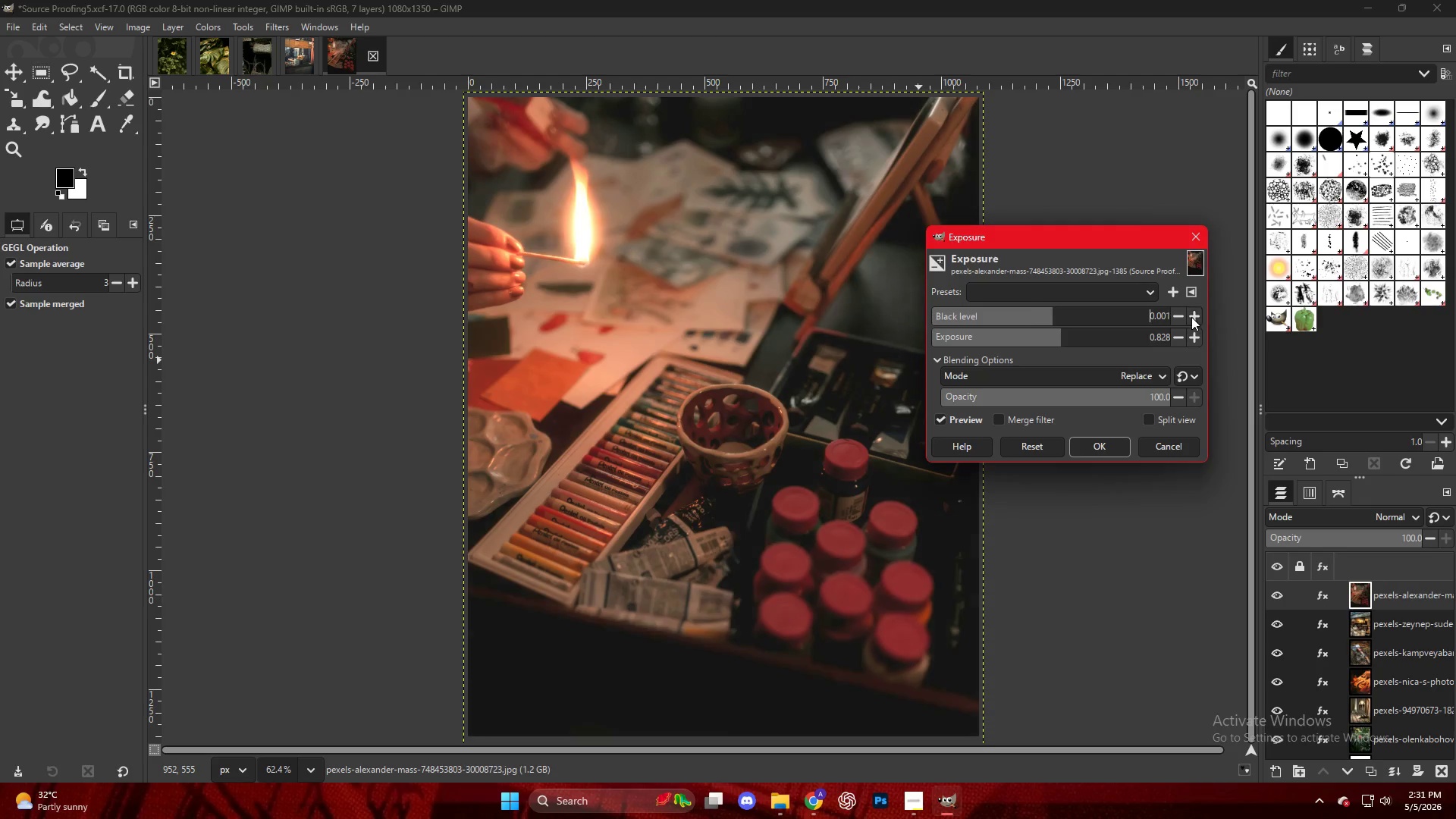 
double_click([1193, 318])
 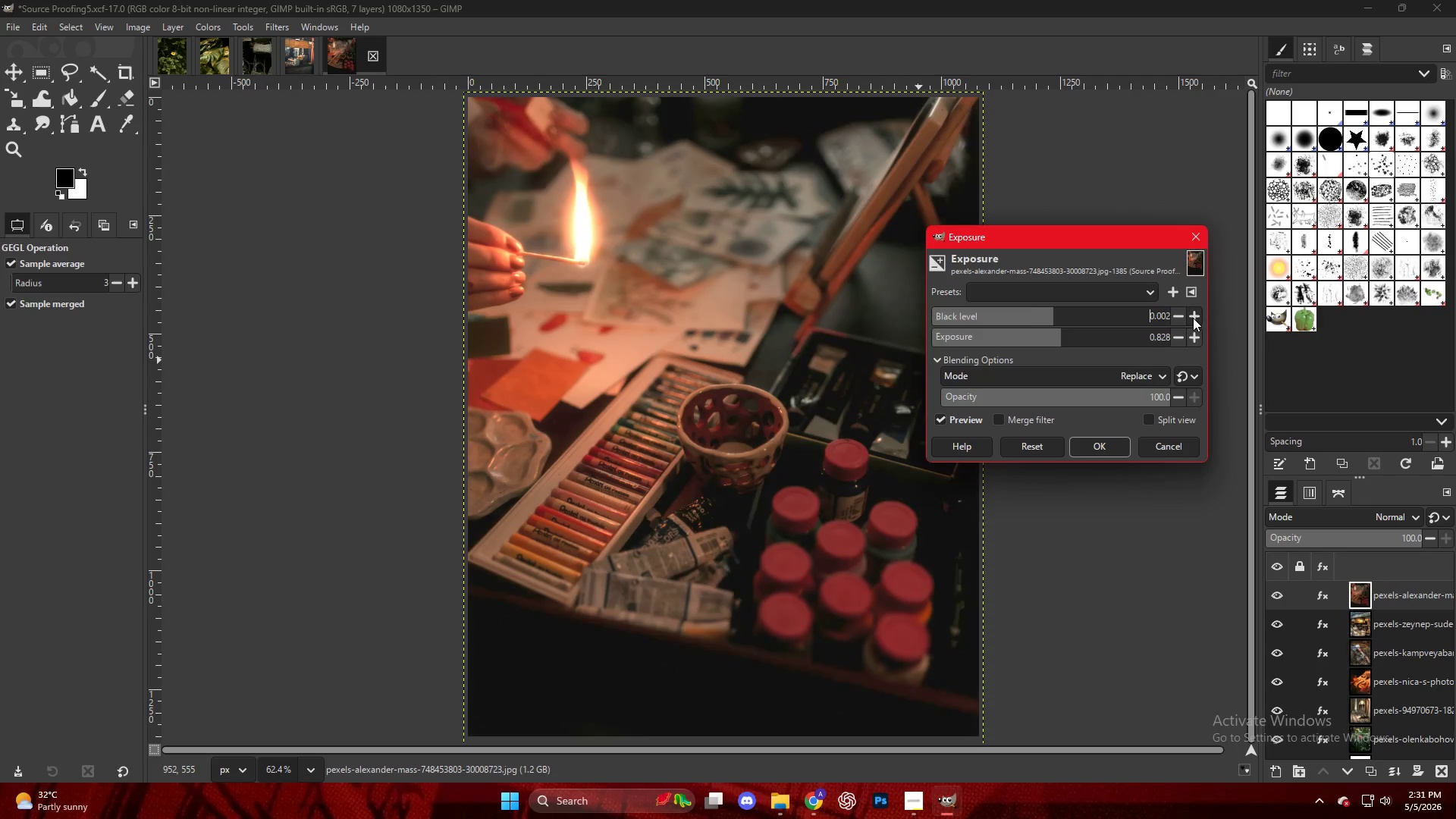 
triple_click([1193, 318])
 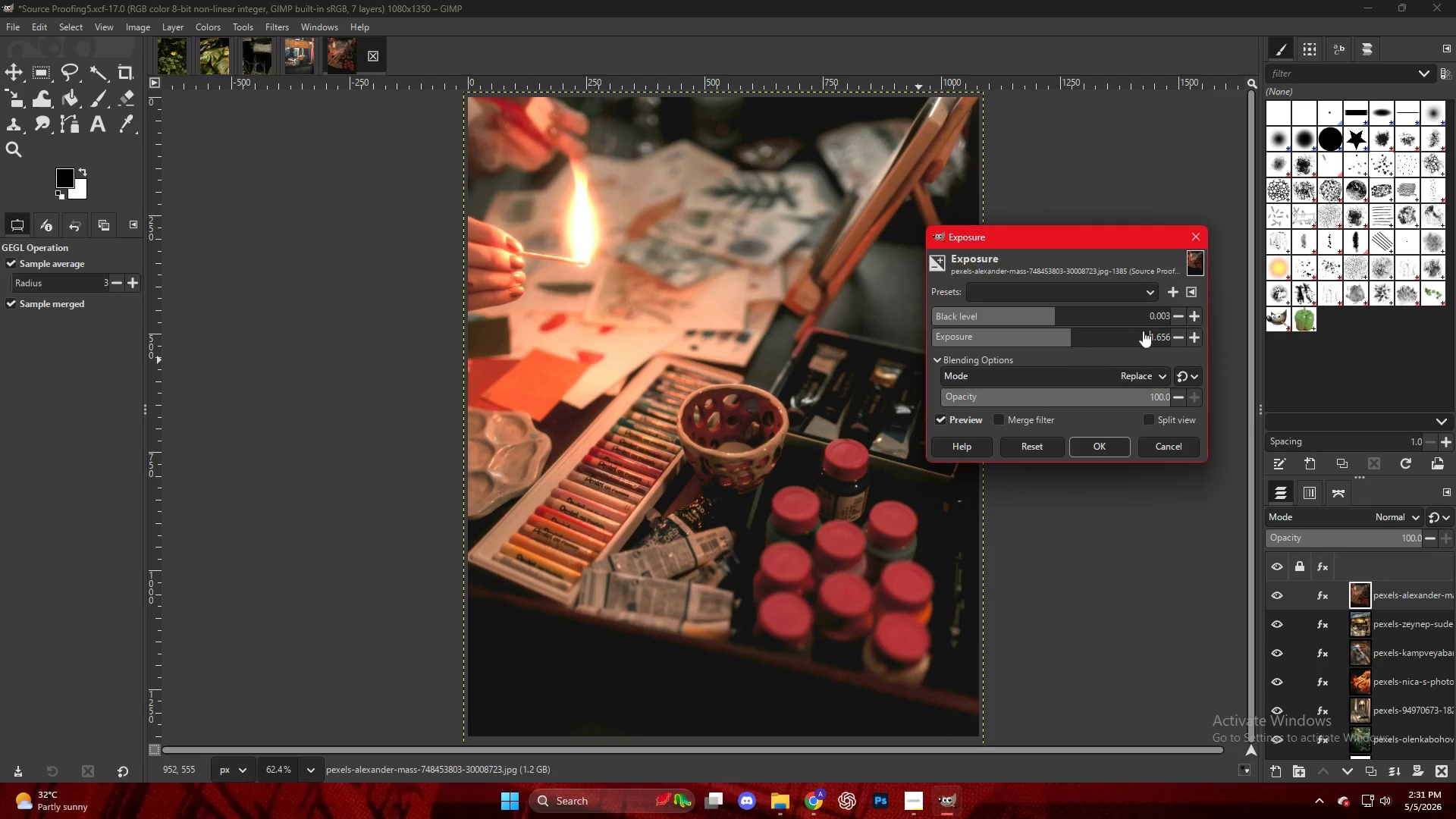 
double_click([1197, 320])
 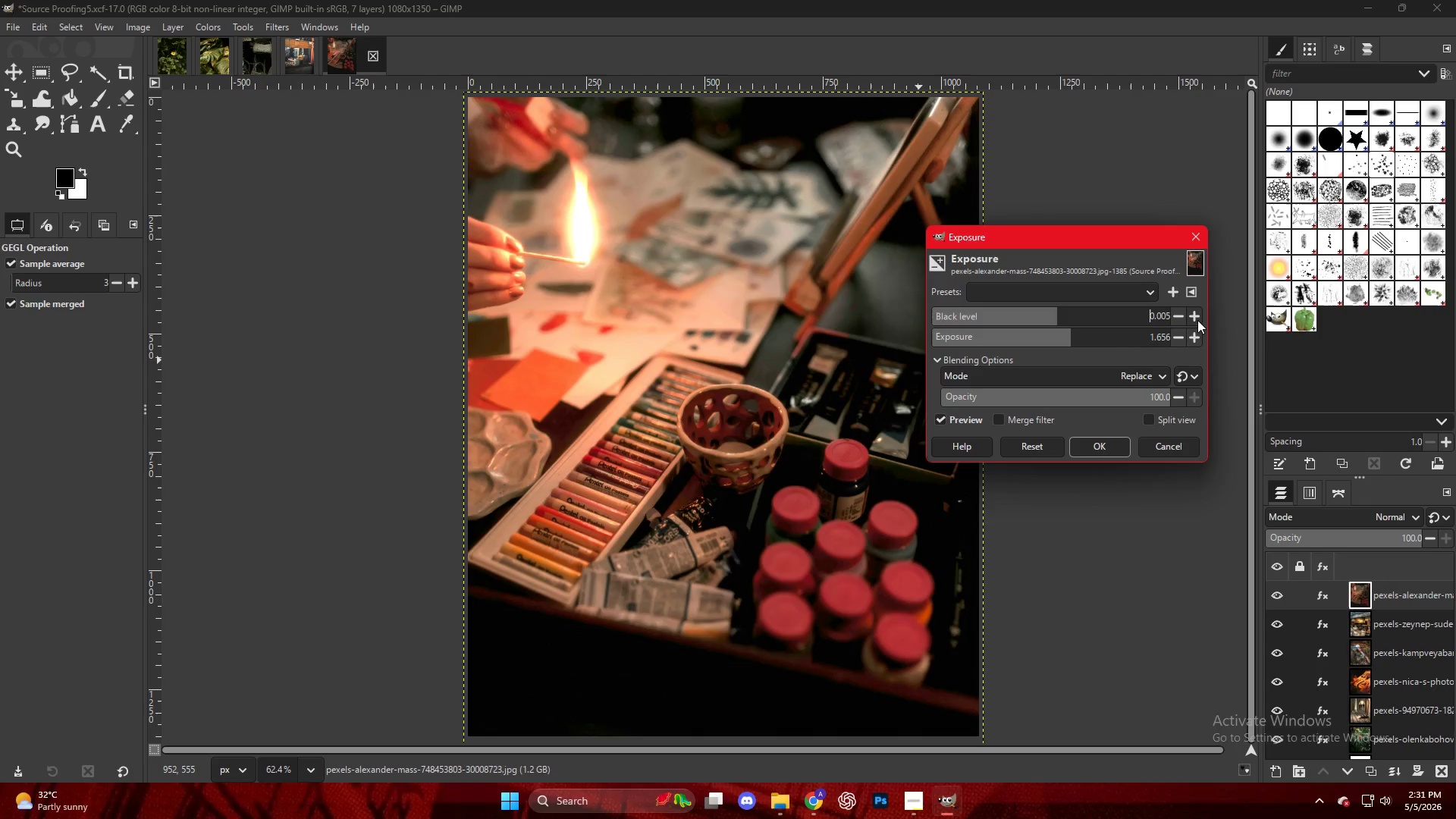 
triple_click([1197, 320])
 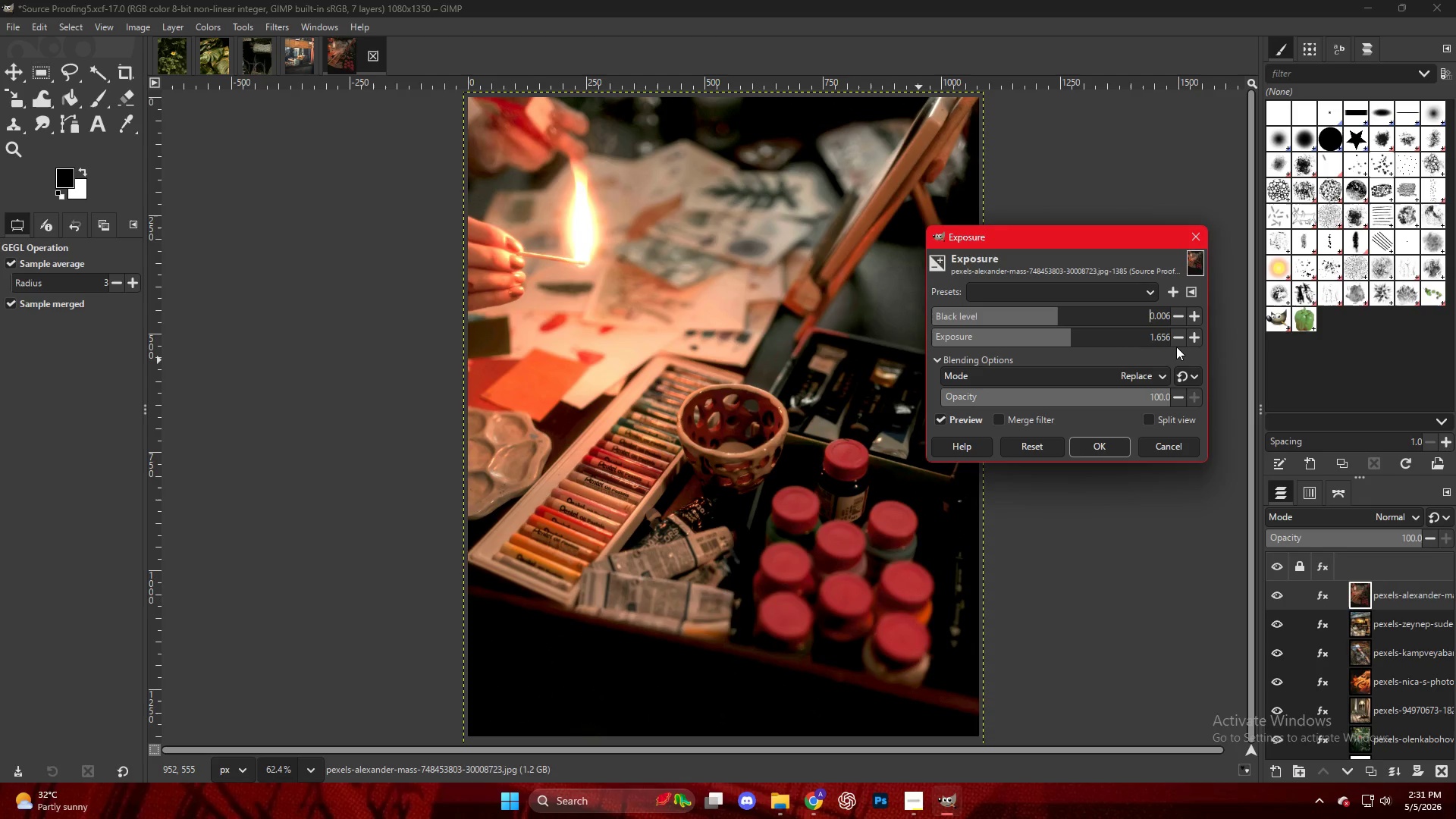 
left_click([1175, 337])
 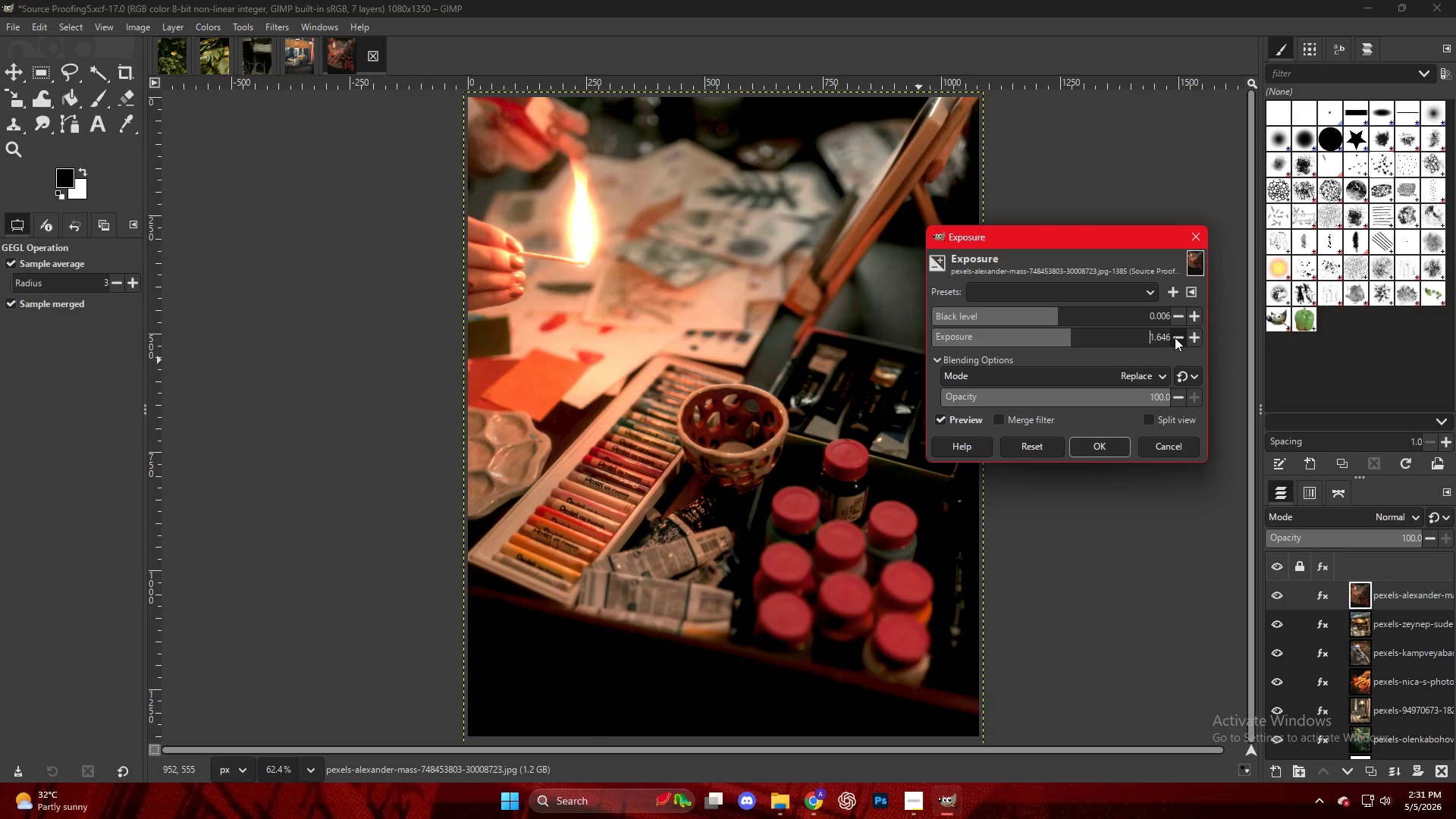 
left_click([1175, 337])
 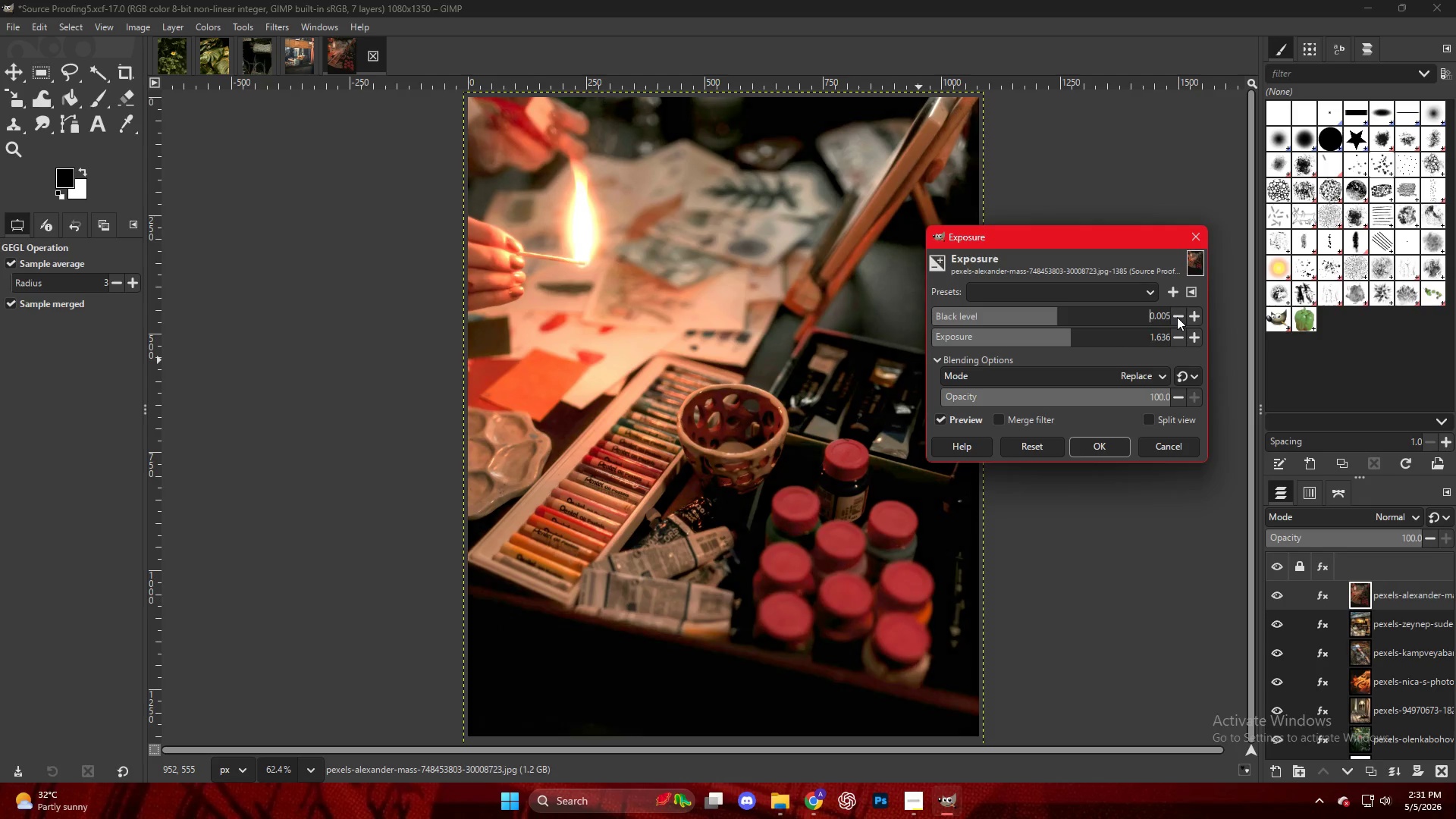 
double_click([1177, 317])
 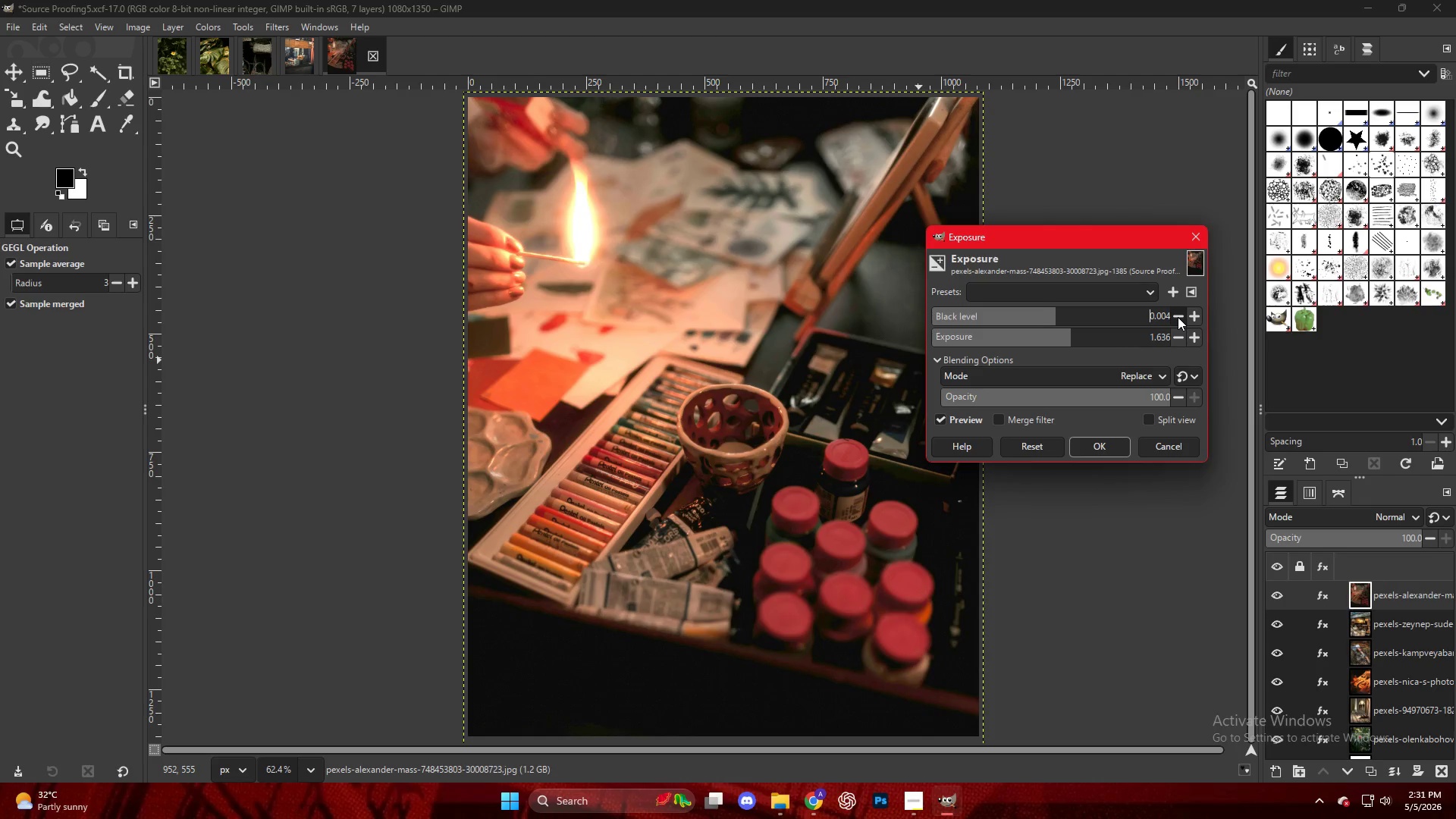 
triple_click([1178, 317])
 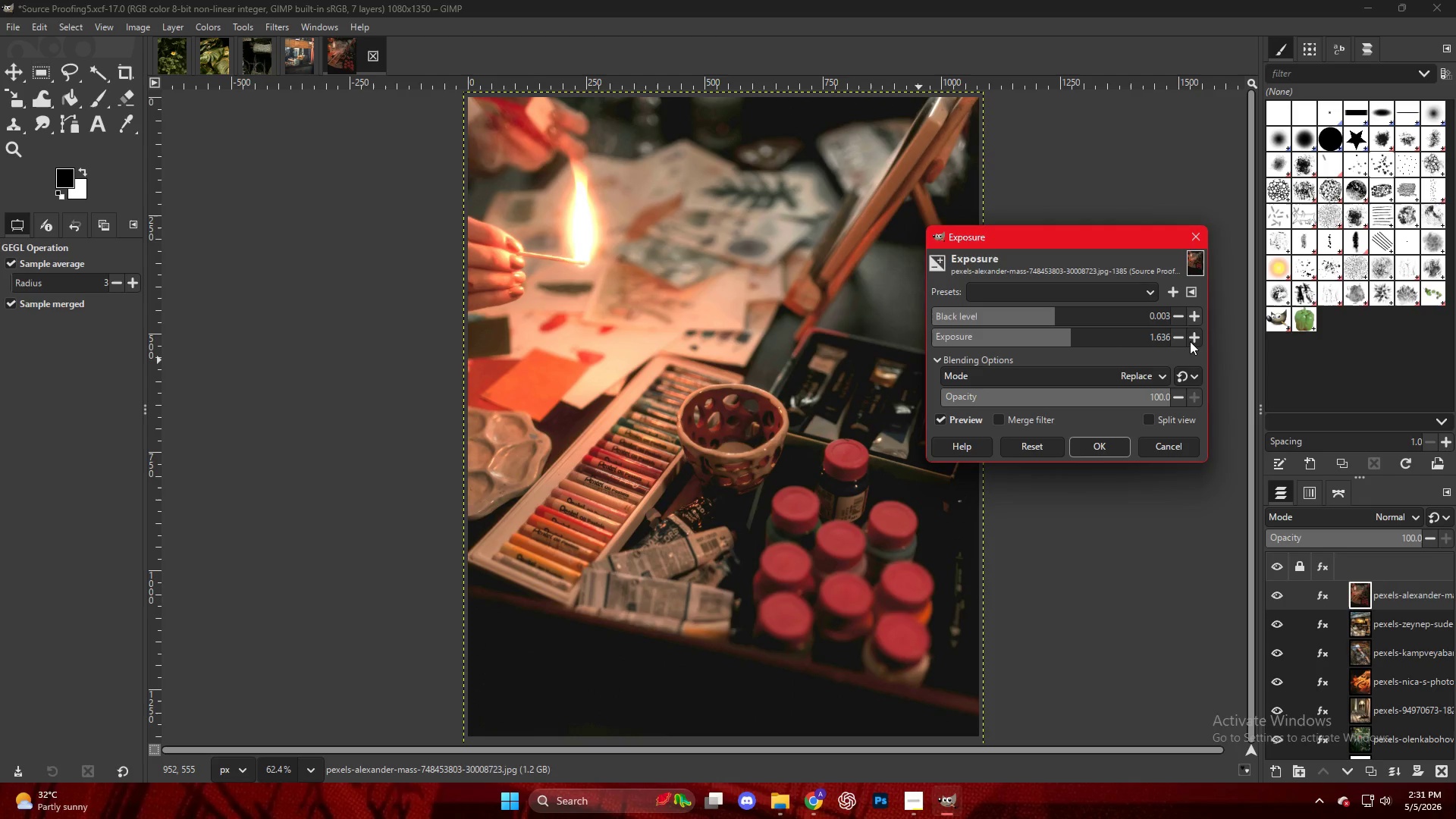 
triple_click([1191, 343])
 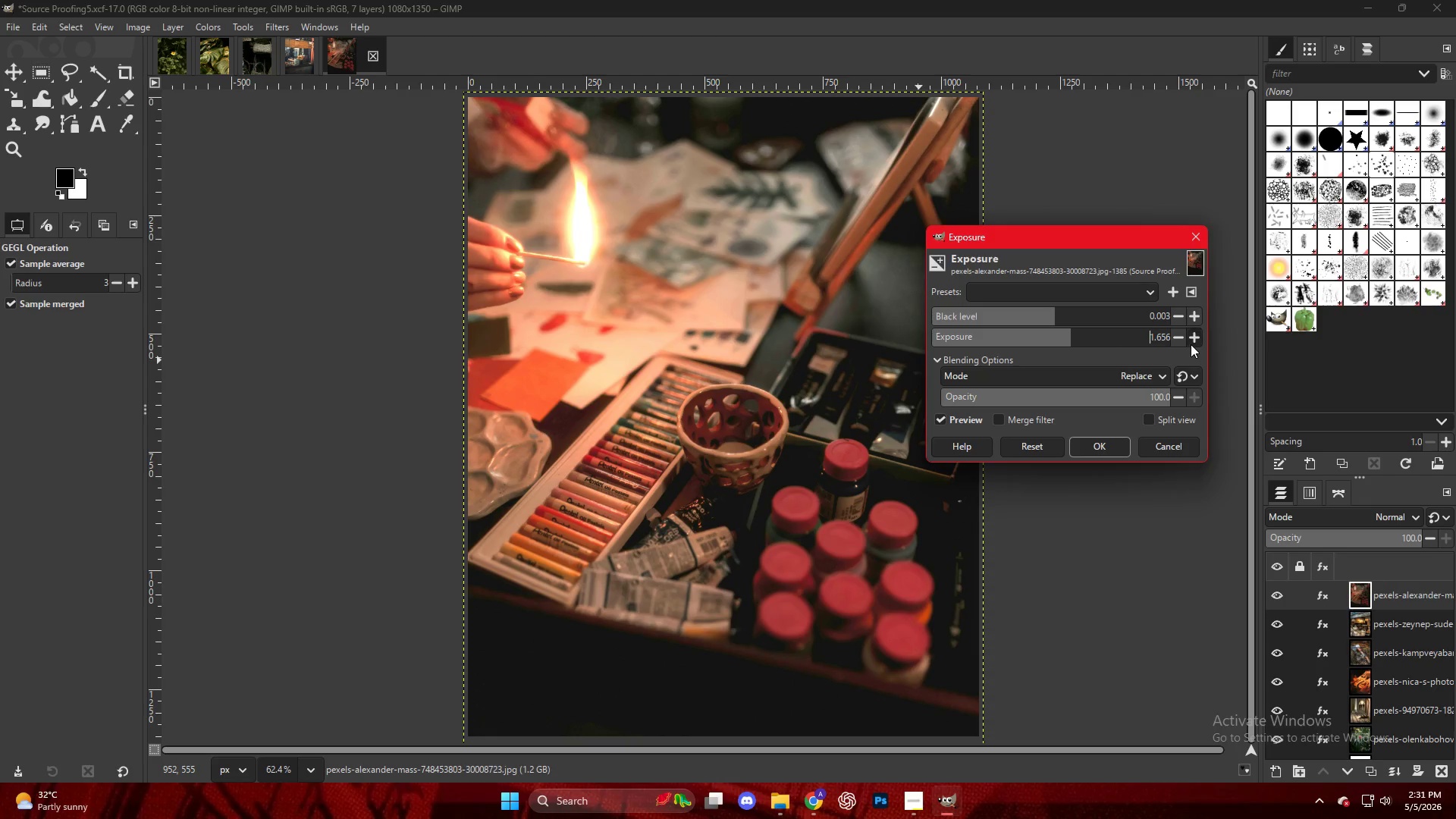 
triple_click([1192, 339])
 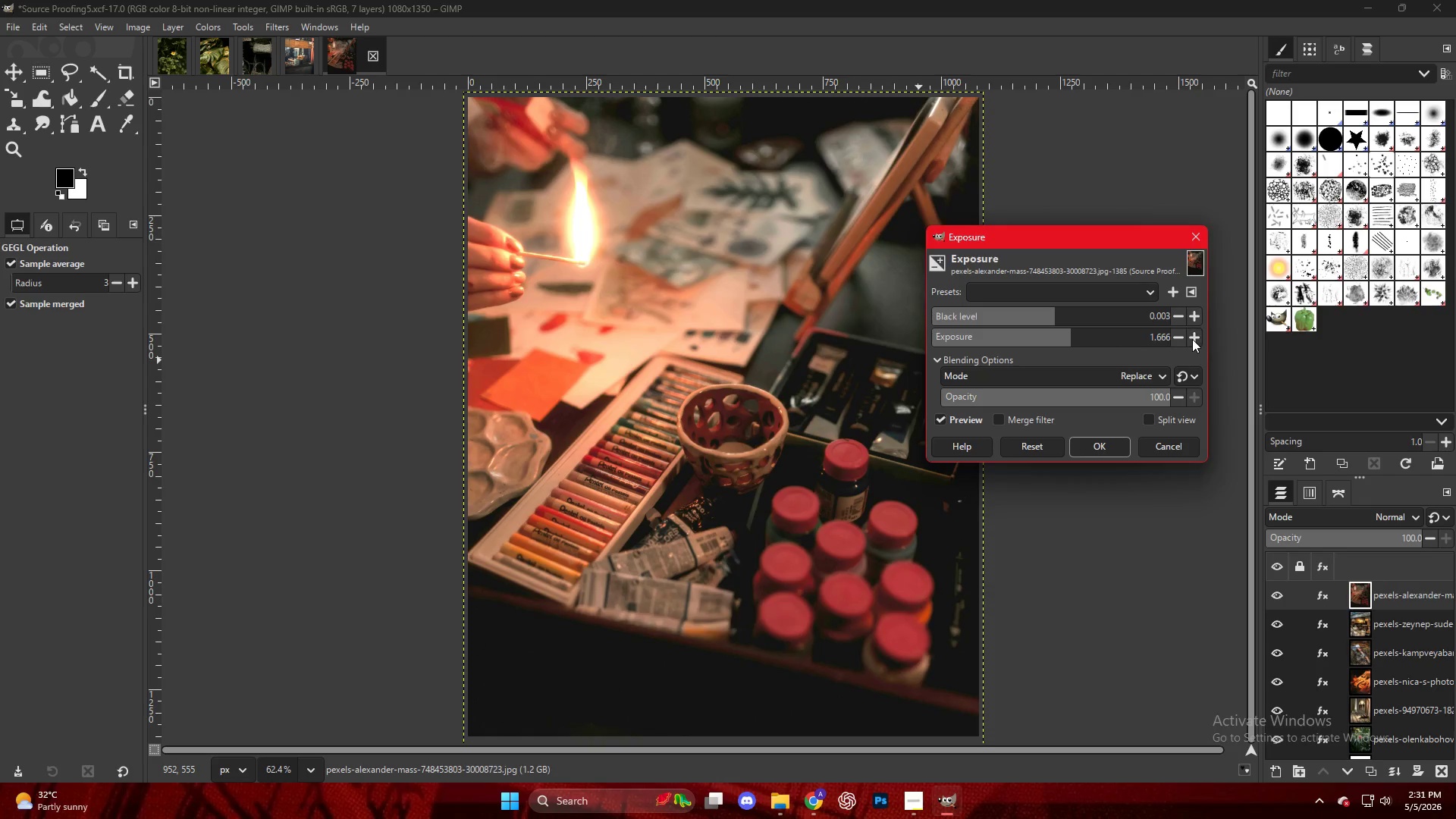 
triple_click([1192, 339])
 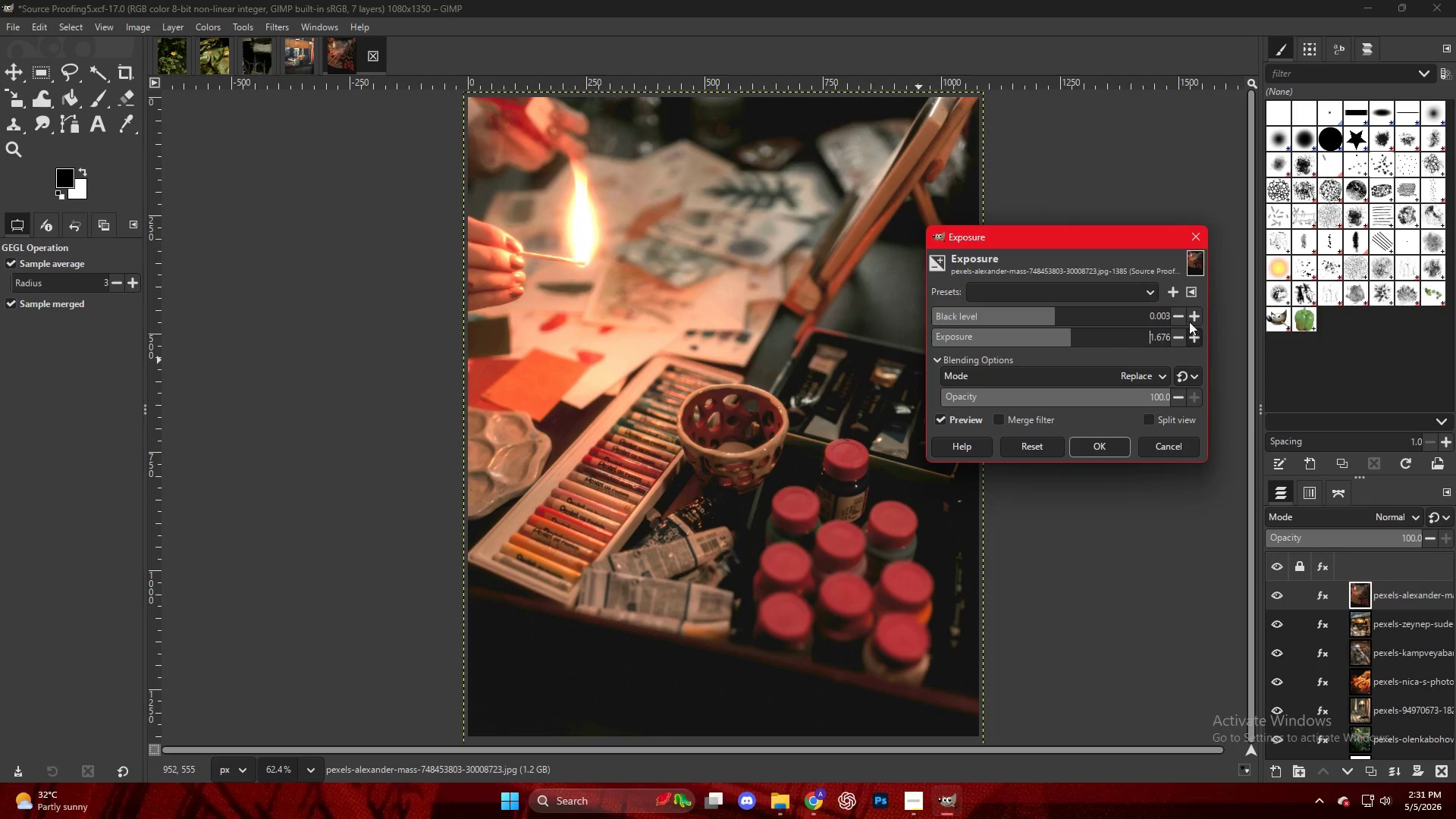 
left_click([1189, 316])
 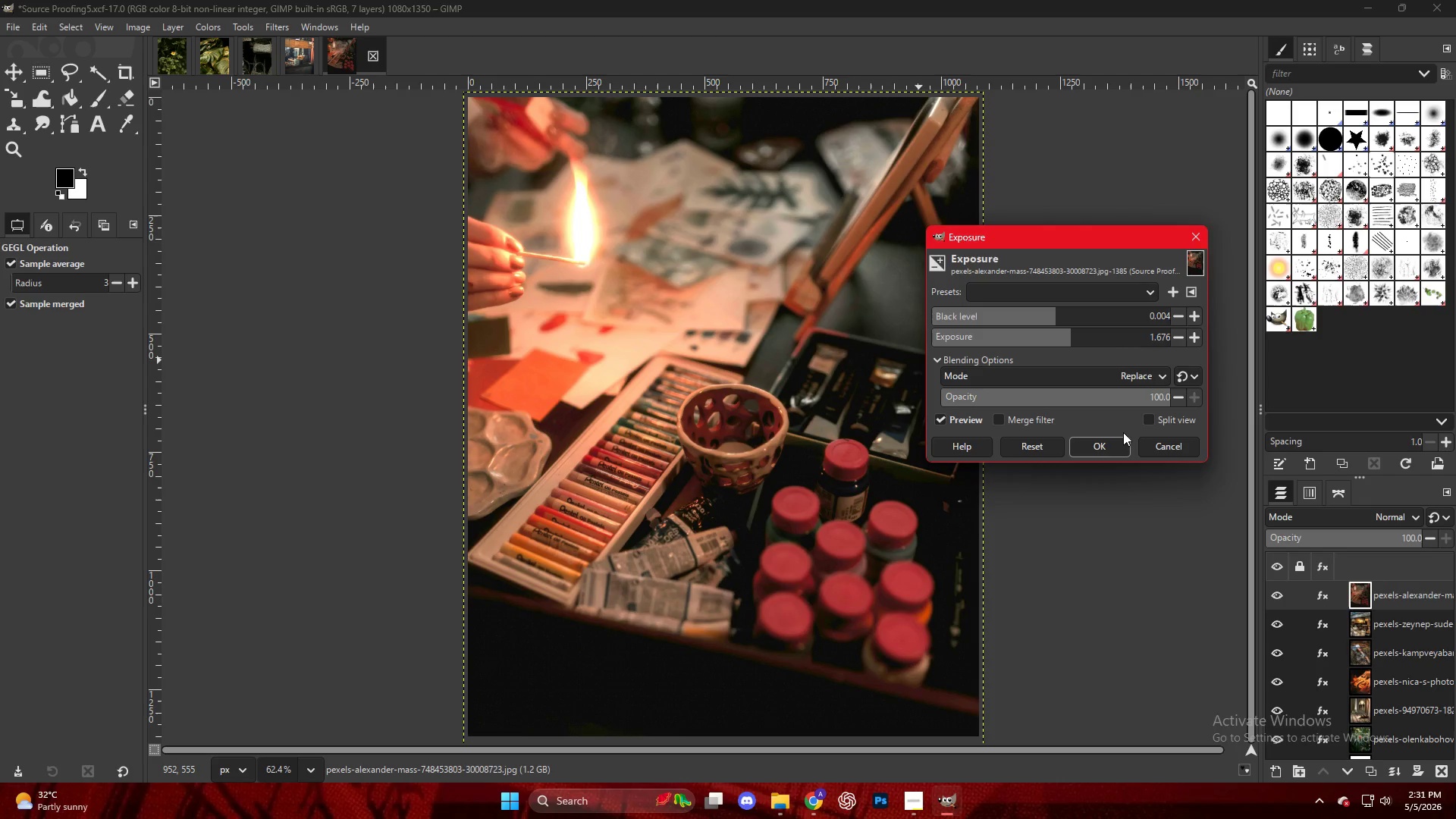 
left_click([1118, 441])
 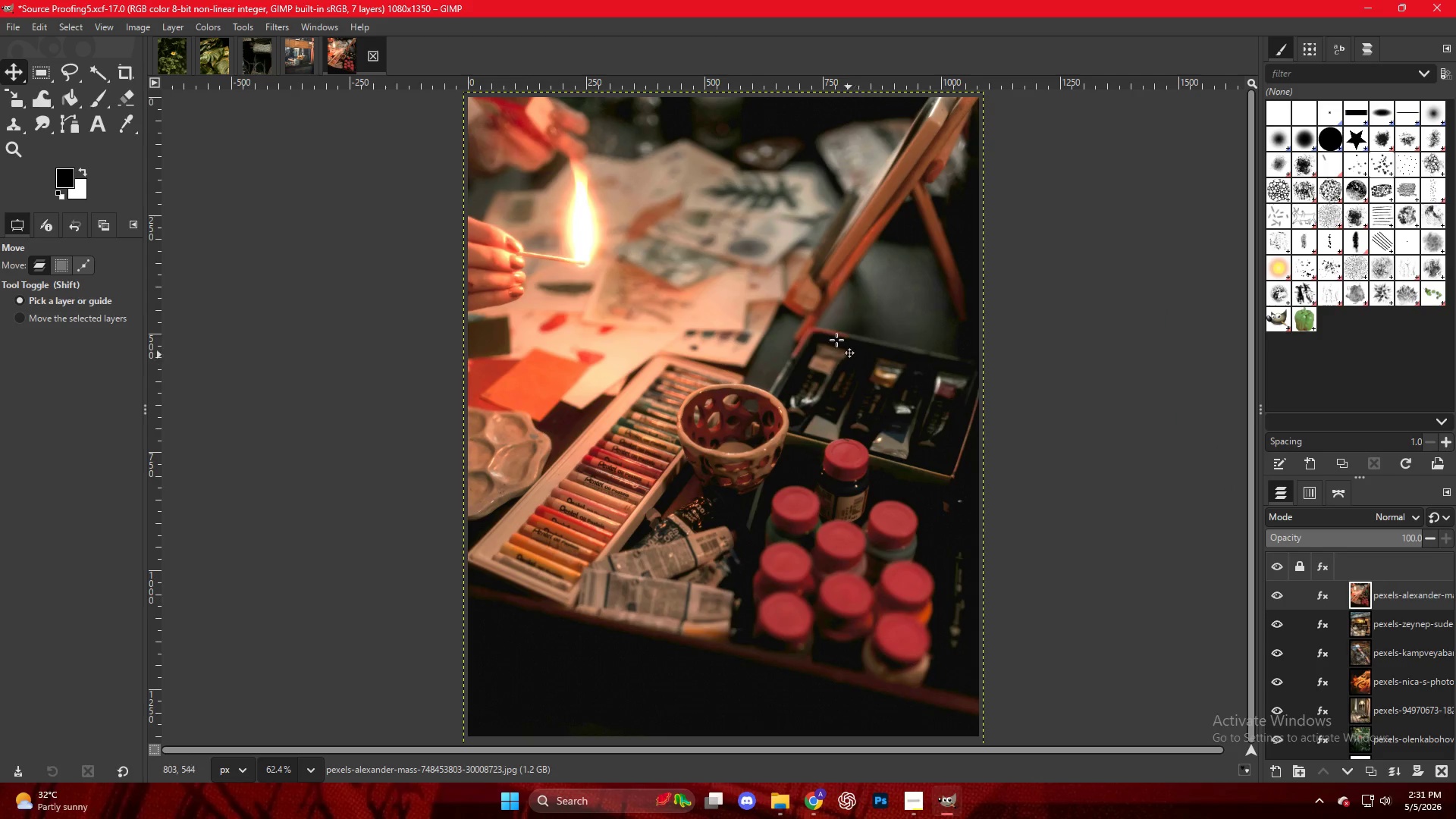 
right_click([818, 322])
 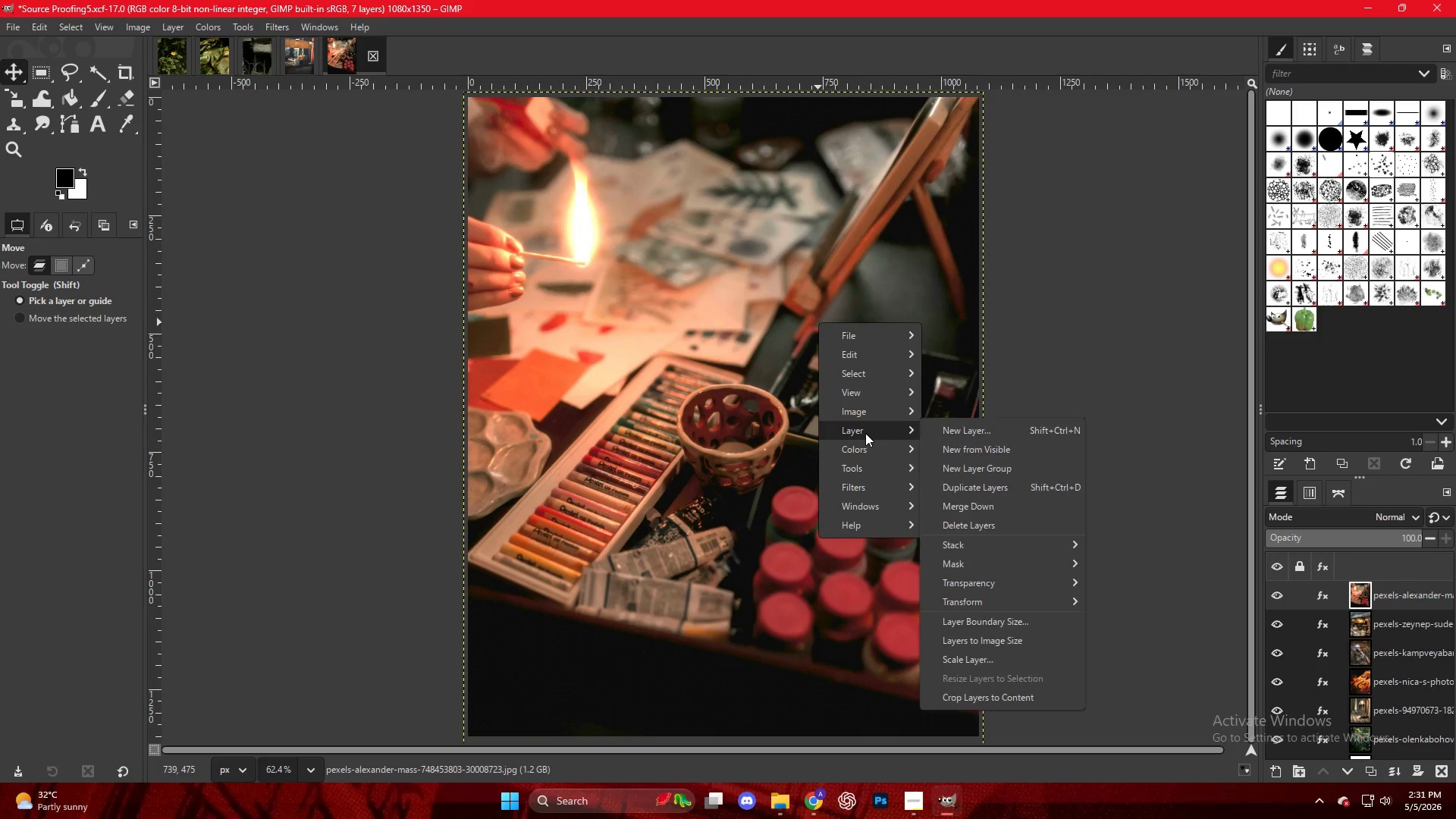 
left_click([867, 451])
 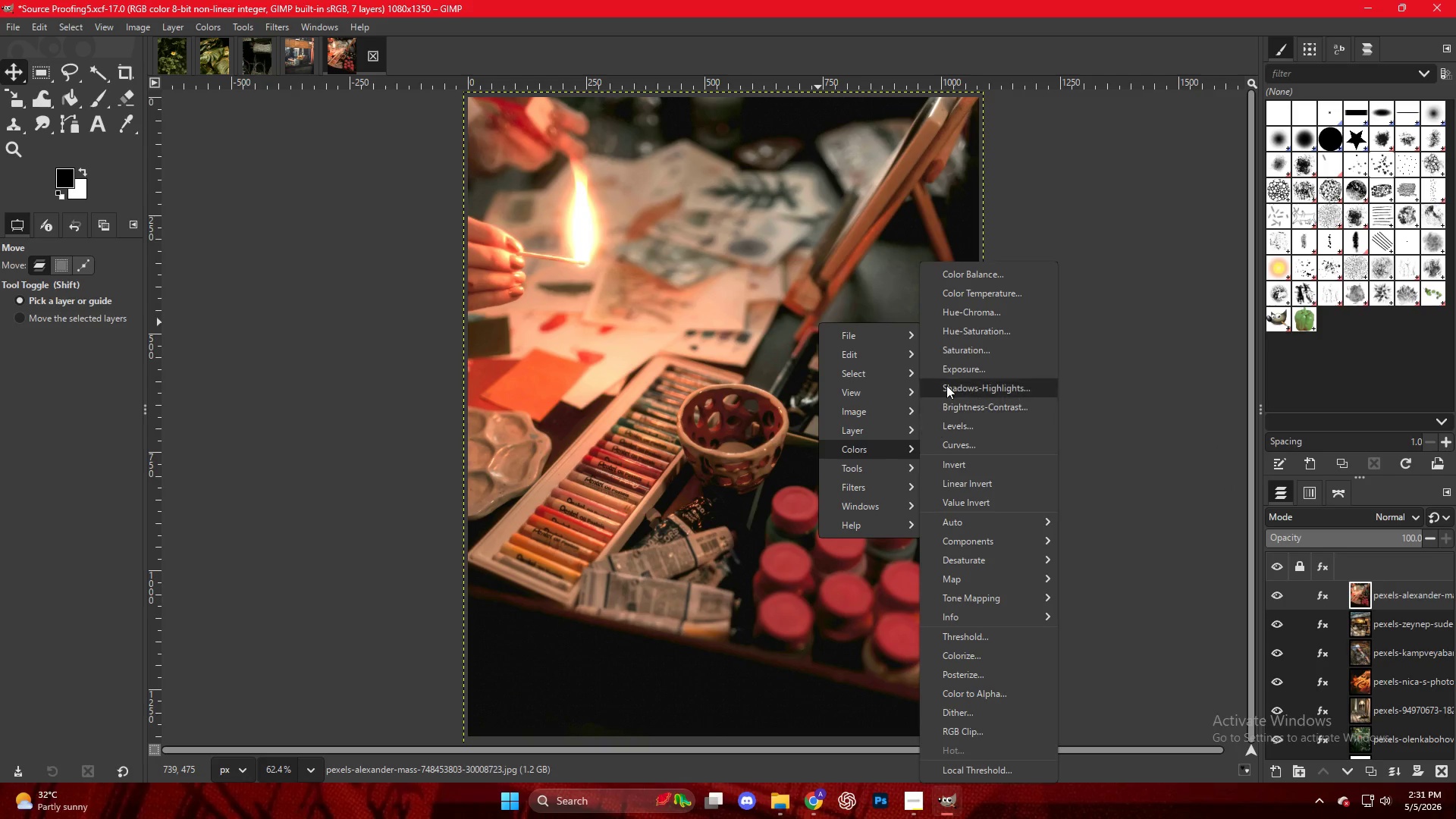 
left_click([947, 384])
 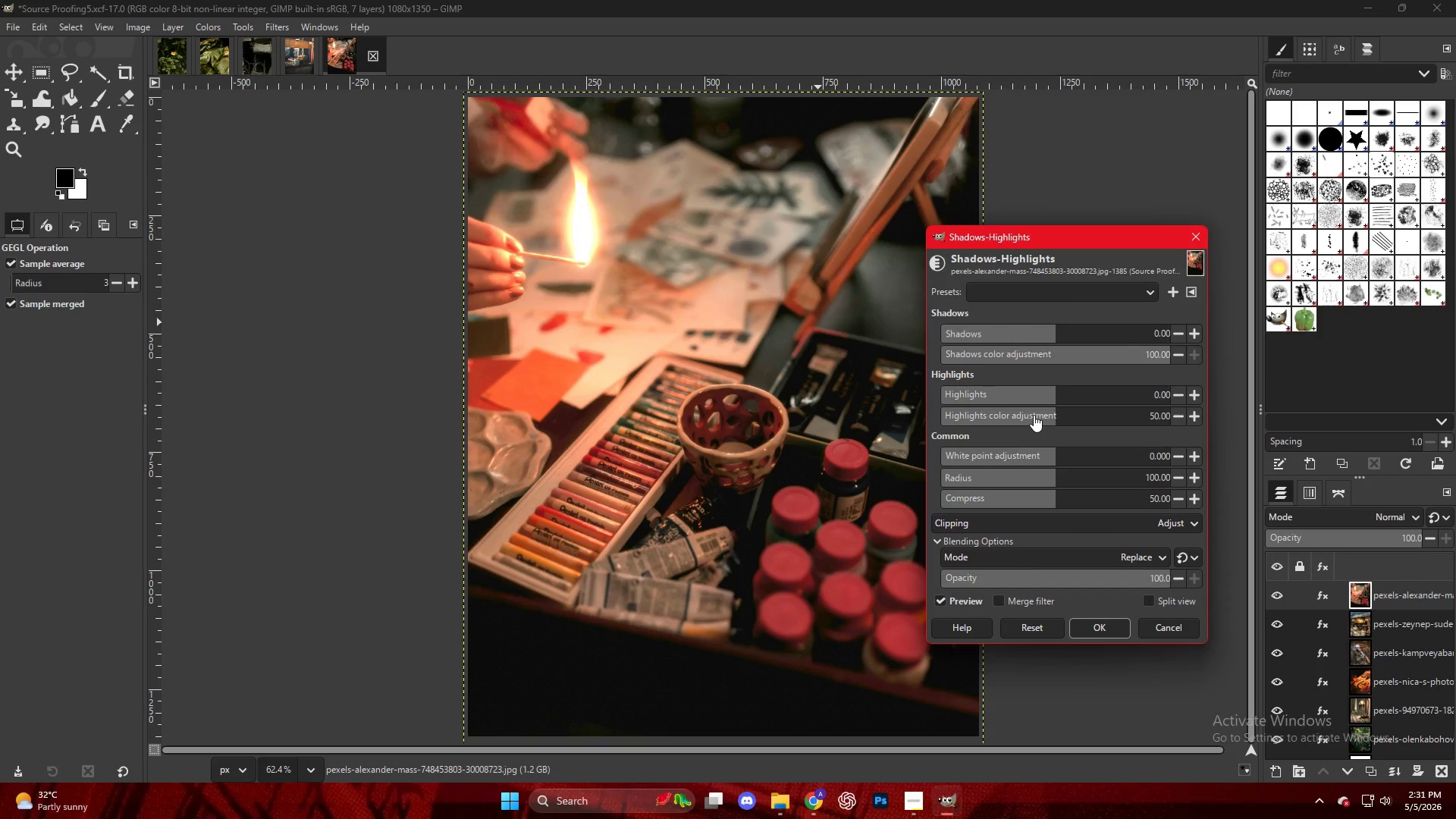 
left_click_drag(start_coordinate=[1029, 398], to_coordinate=[986, 401])
 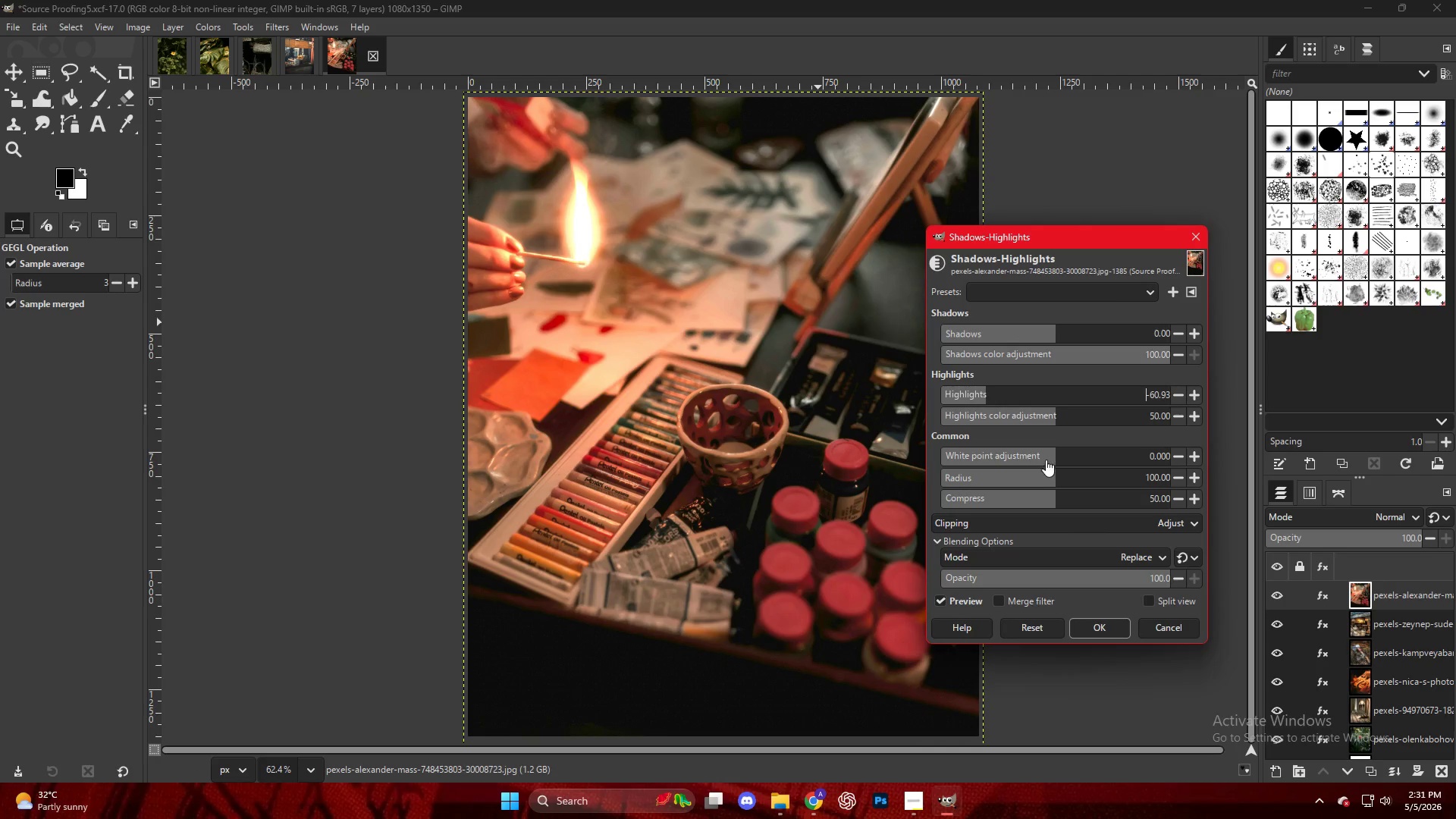 
left_click_drag(start_coordinate=[1043, 457], to_coordinate=[1050, 457])
 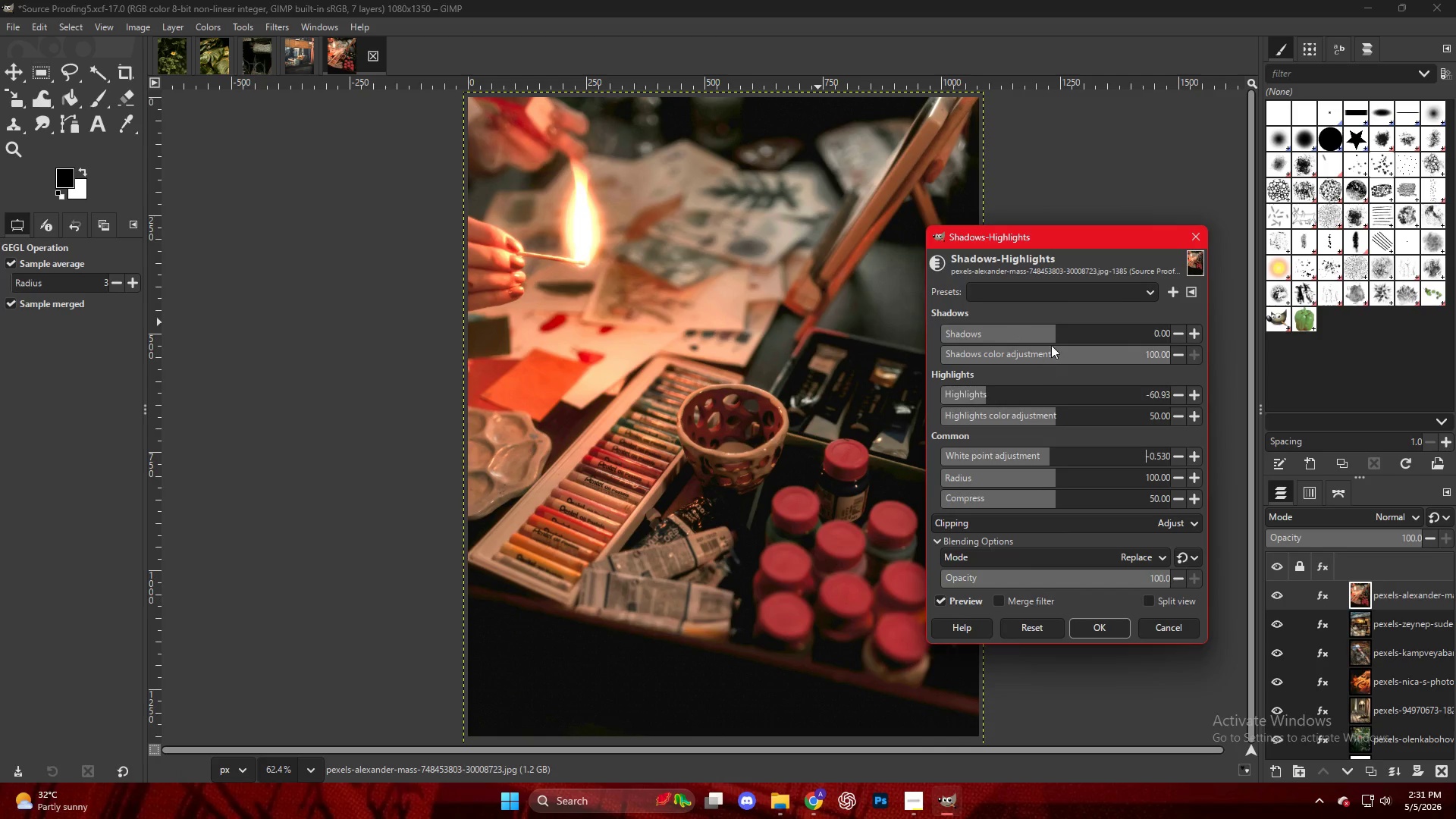 
left_click_drag(start_coordinate=[1057, 340], to_coordinate=[1093, 347])
 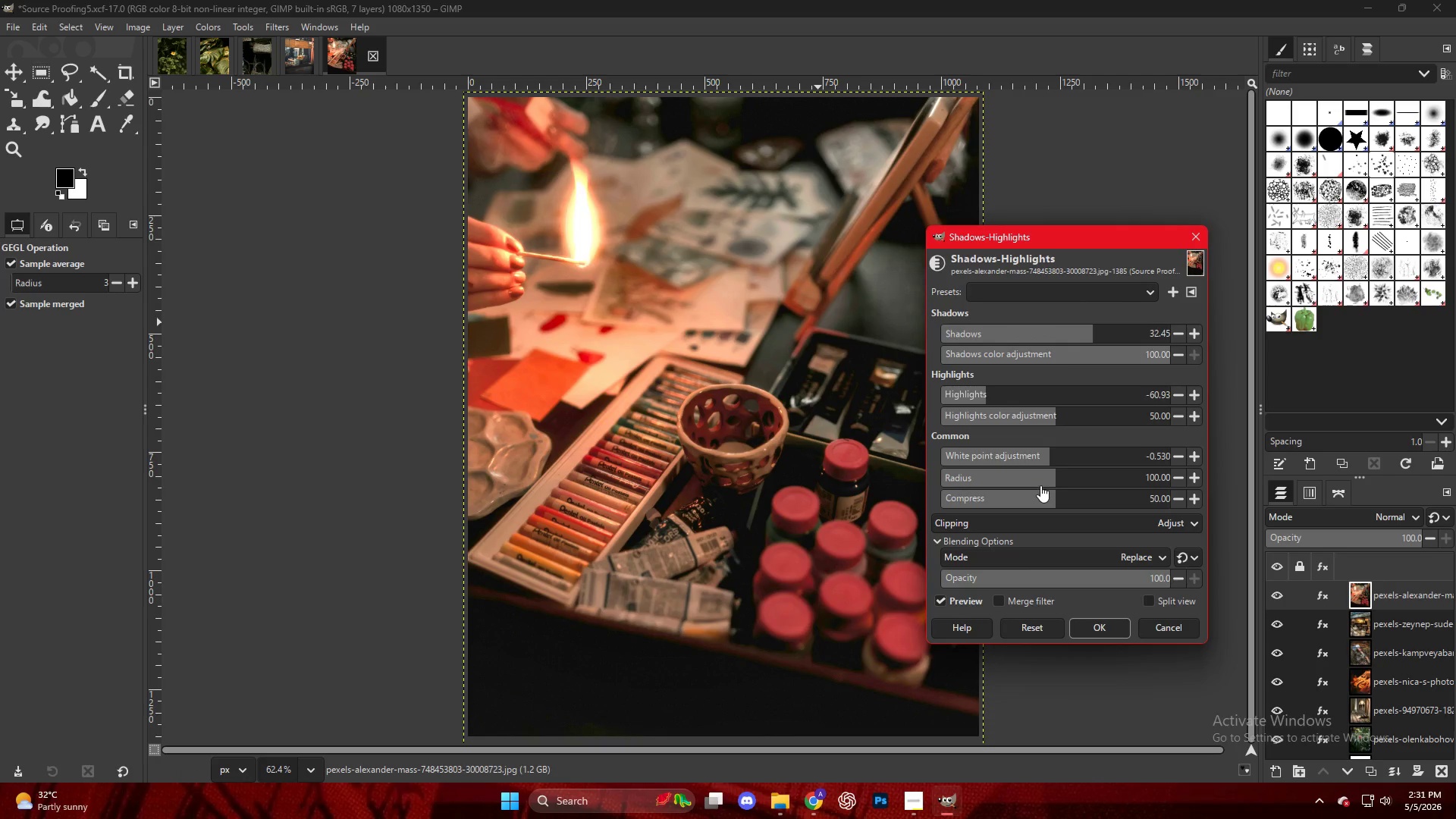 
left_click_drag(start_coordinate=[1047, 479], to_coordinate=[1023, 481])
 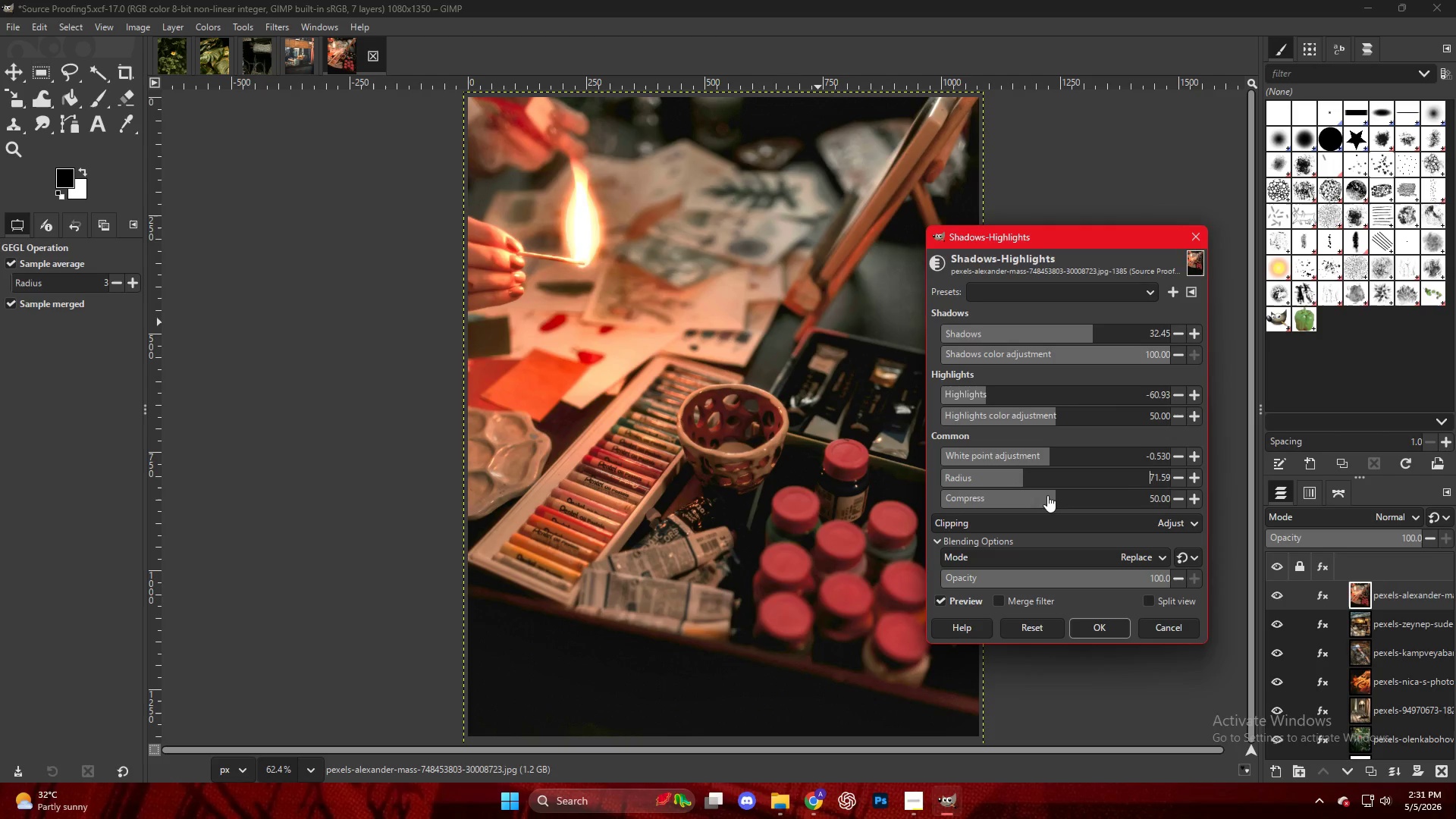 
left_click_drag(start_coordinate=[1047, 495], to_coordinate=[1026, 498])
 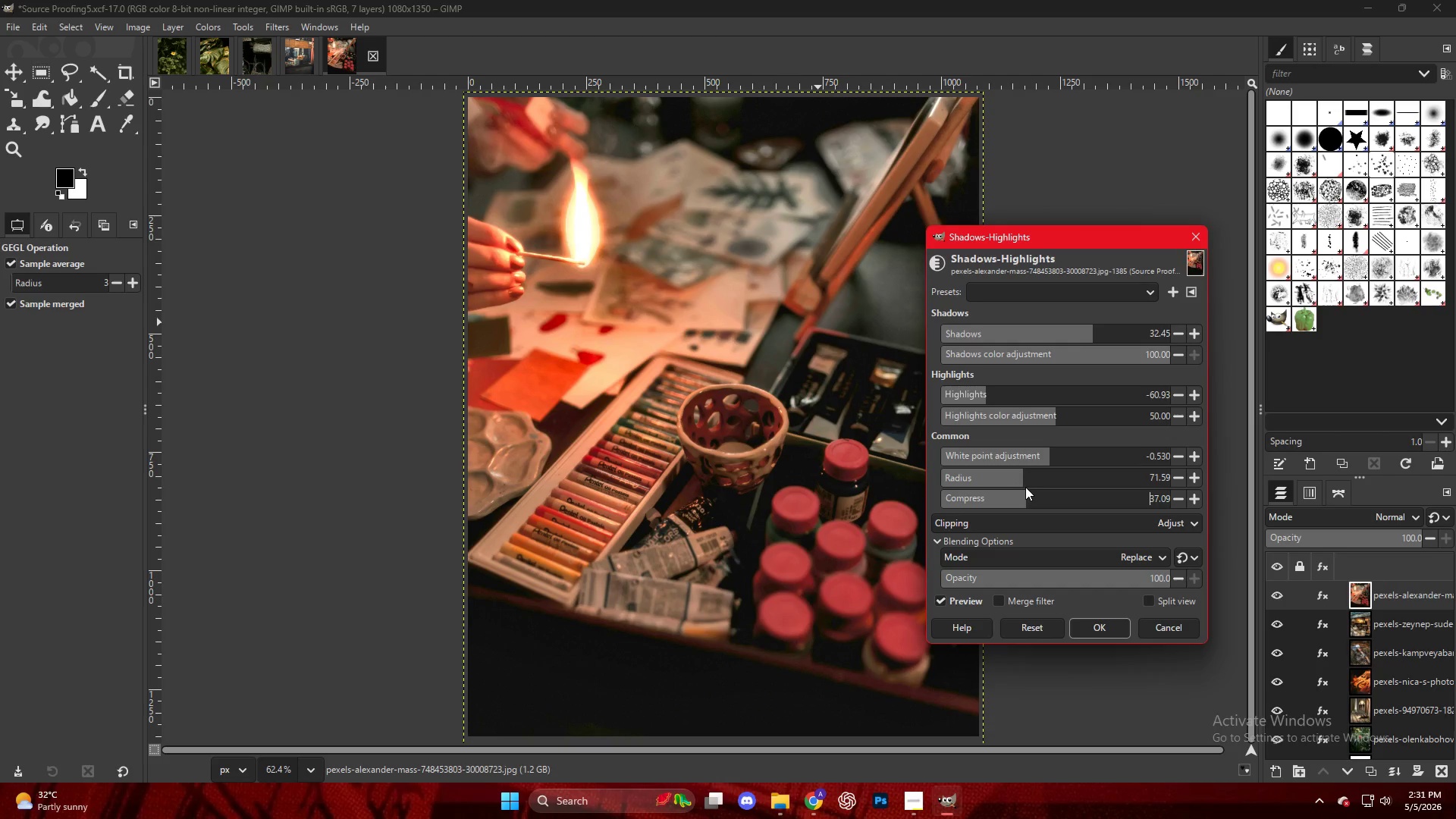 
key(NumpadEnter)
 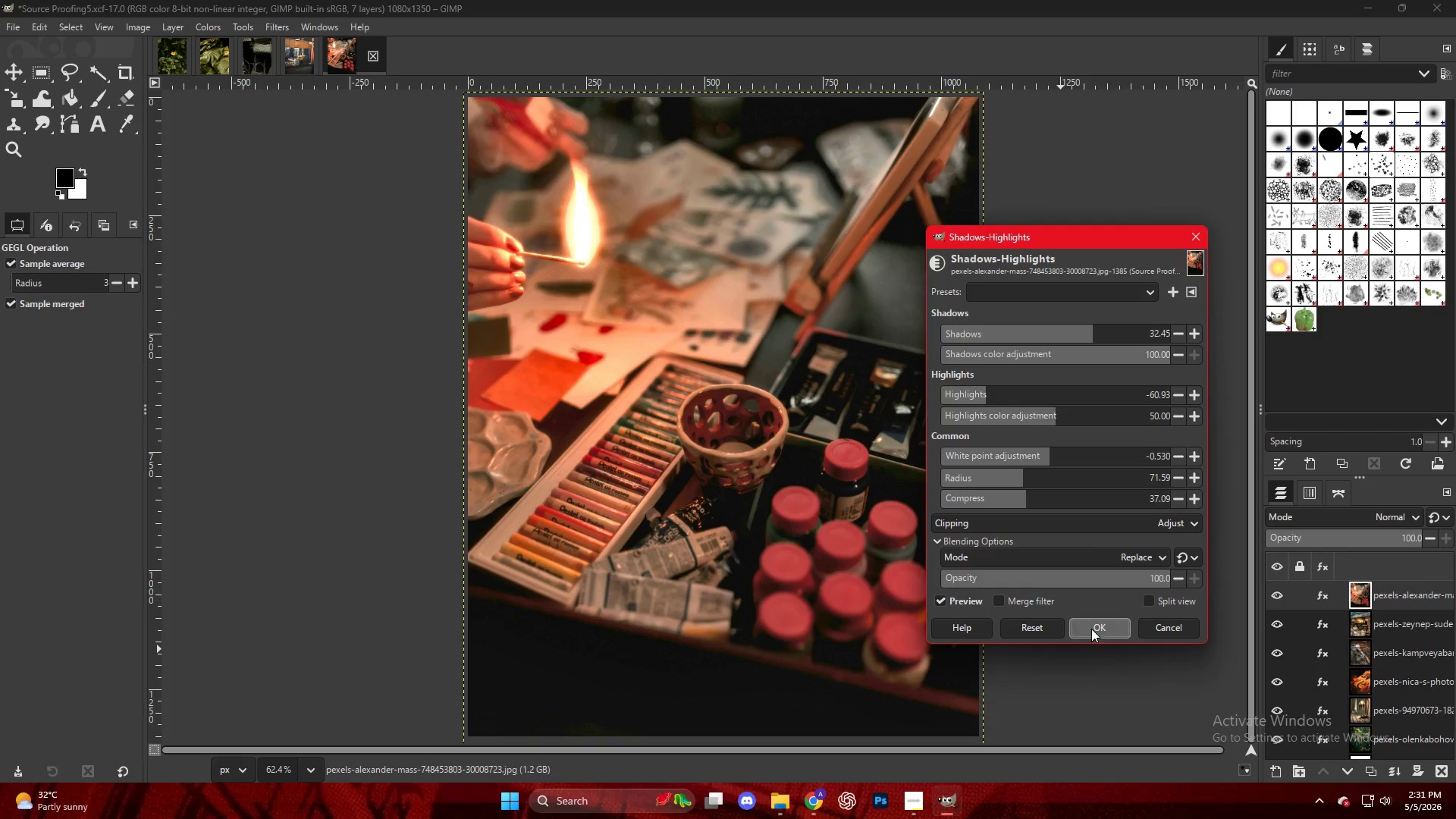 
key(Control+ControlLeft)
 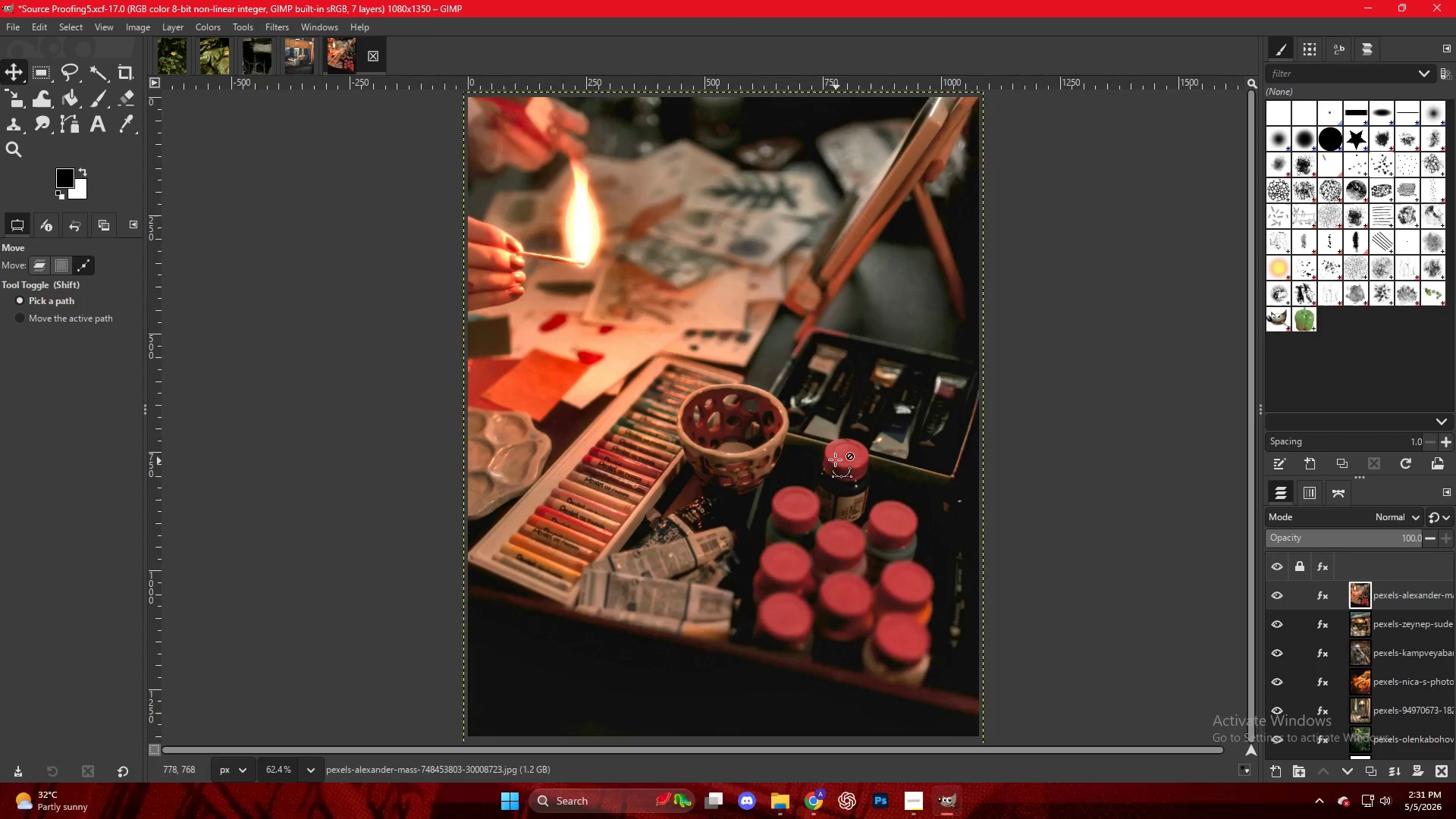 
scroll: coordinate [834, 459], scroll_direction: down, amount: 6.0
 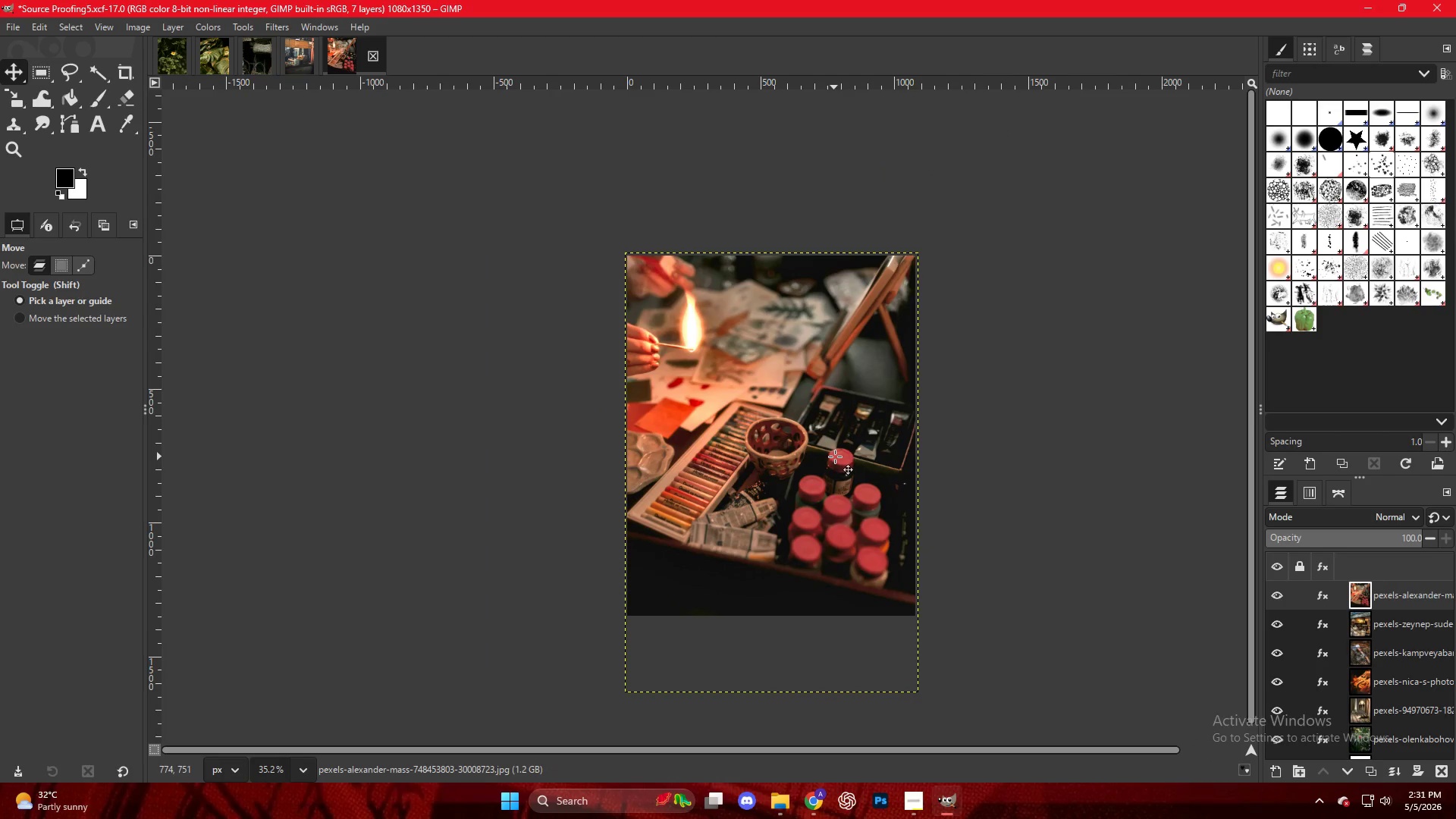 
key(Control+Shift+E)
 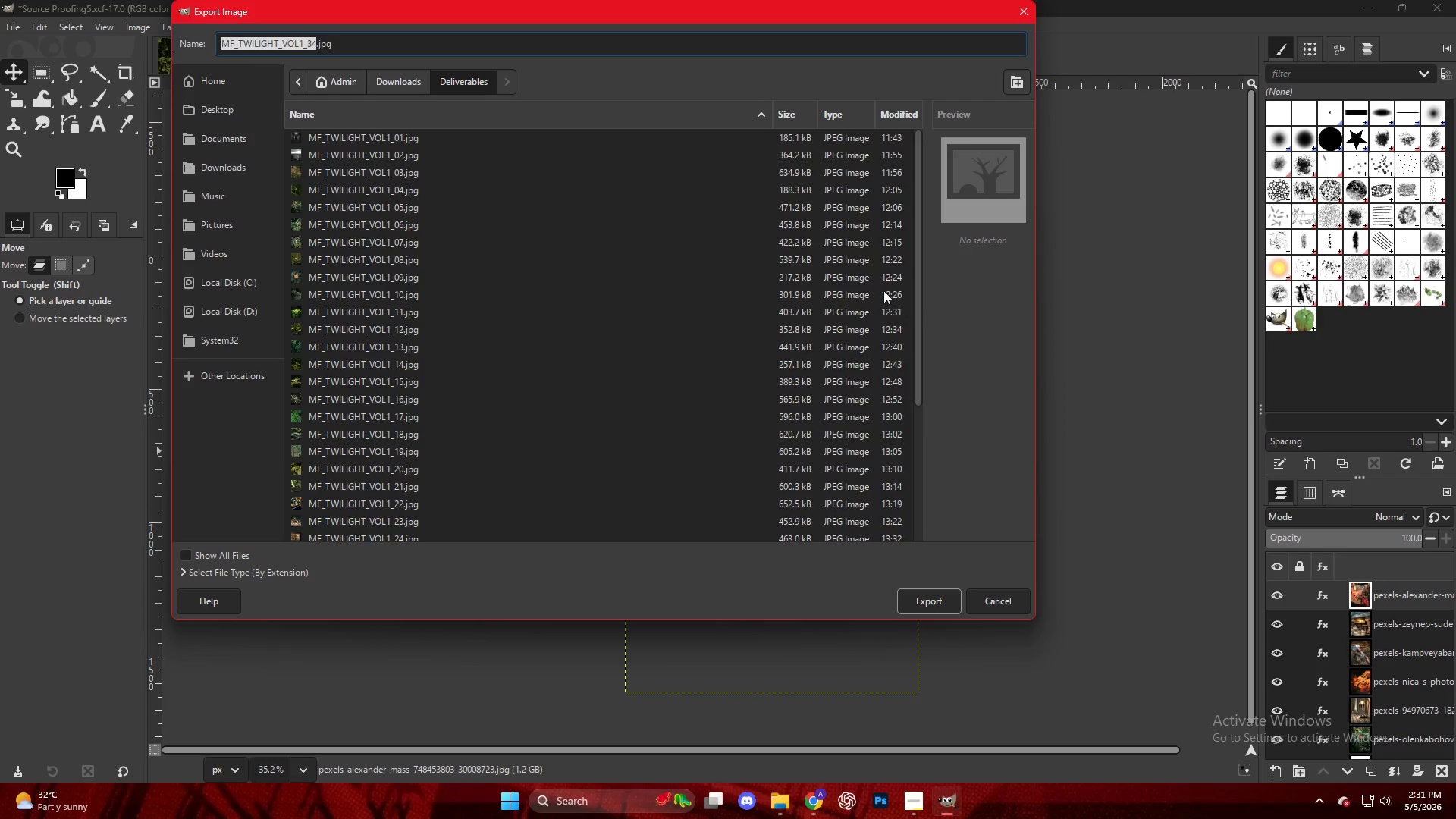 
scroll: coordinate [569, 447], scroll_direction: down, amount: 11.0
 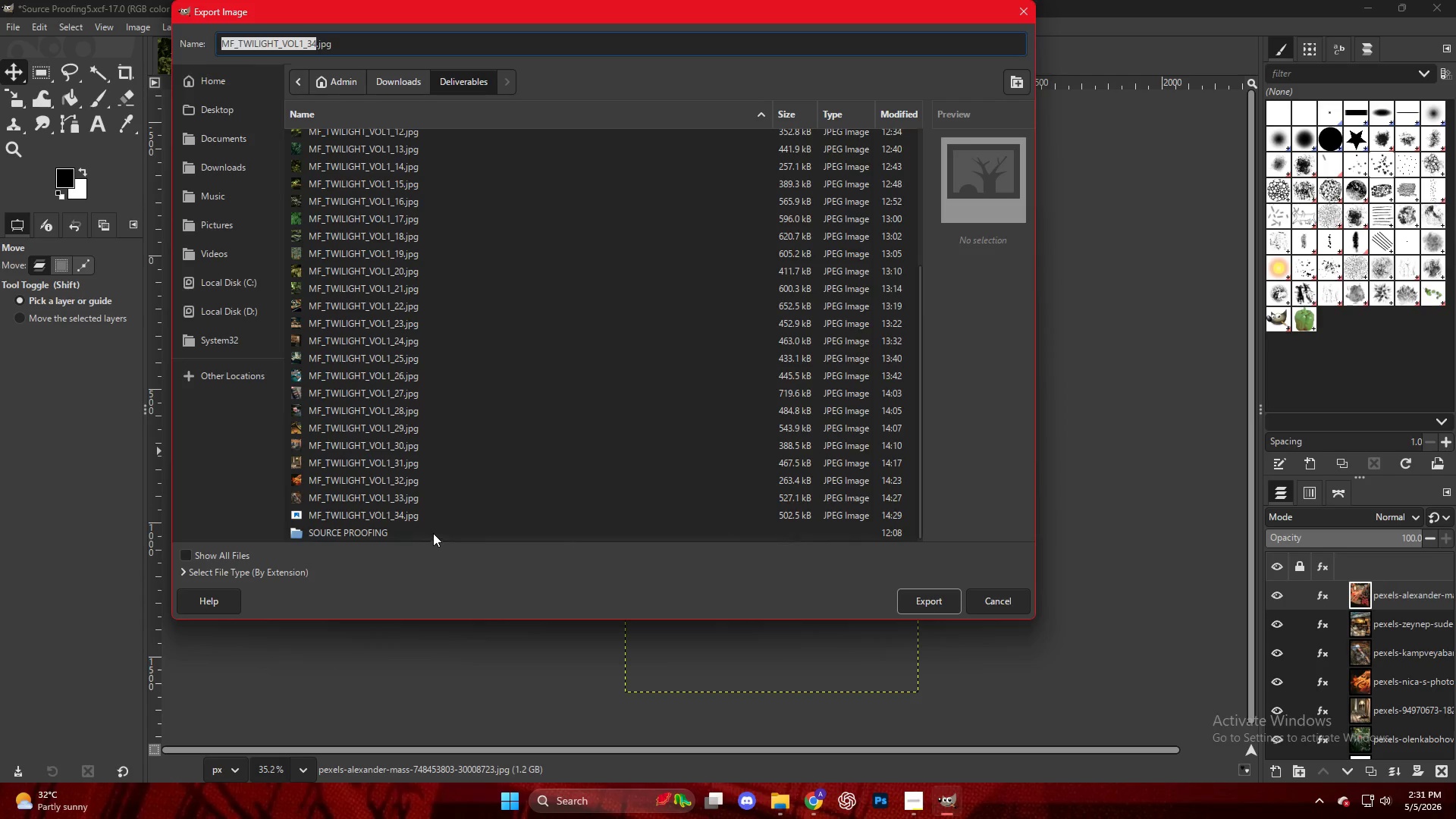 
left_click([430, 524])
 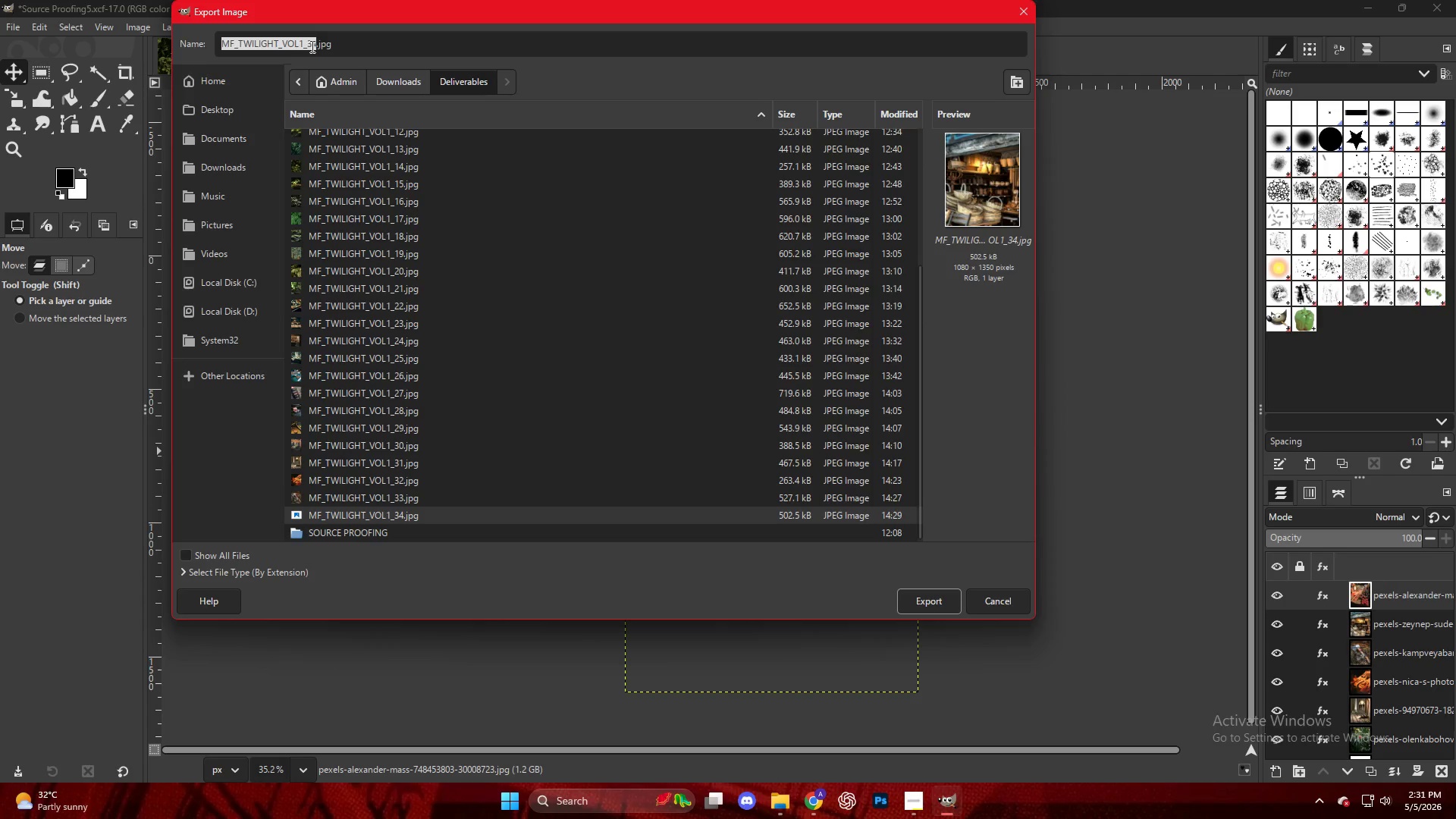 
double_click([315, 46])
 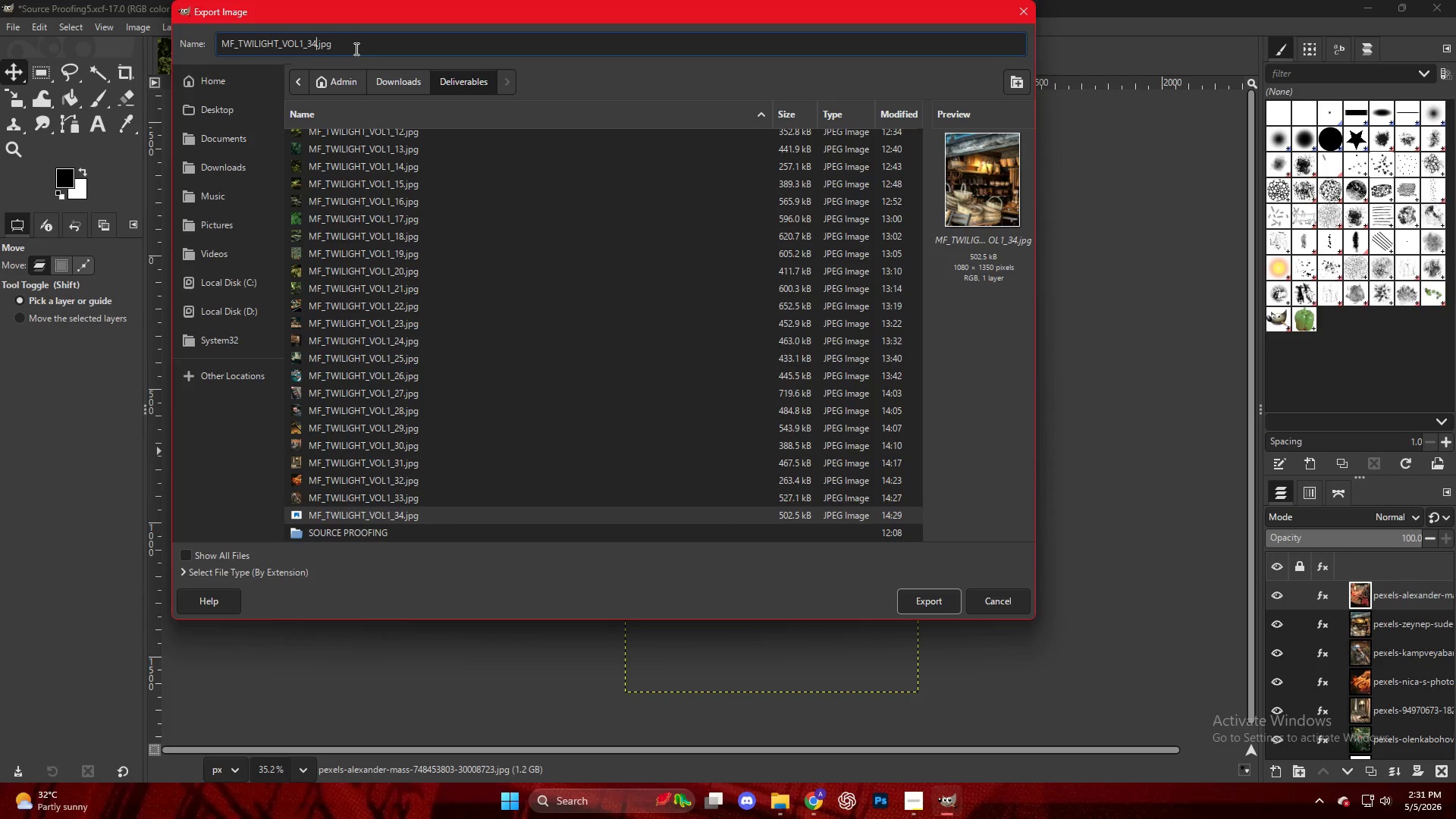 
key(Backspace)
 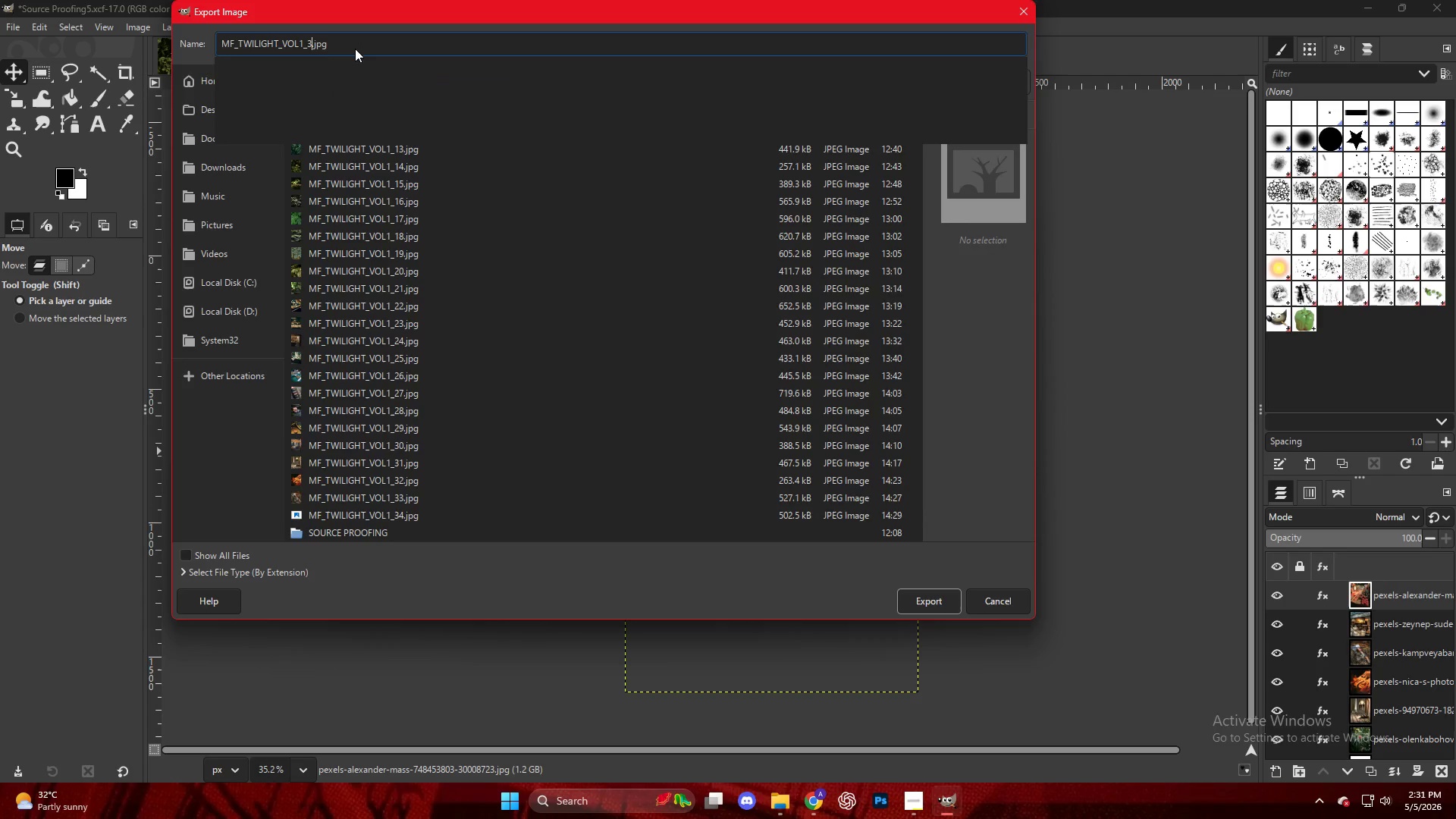 
key(5)
 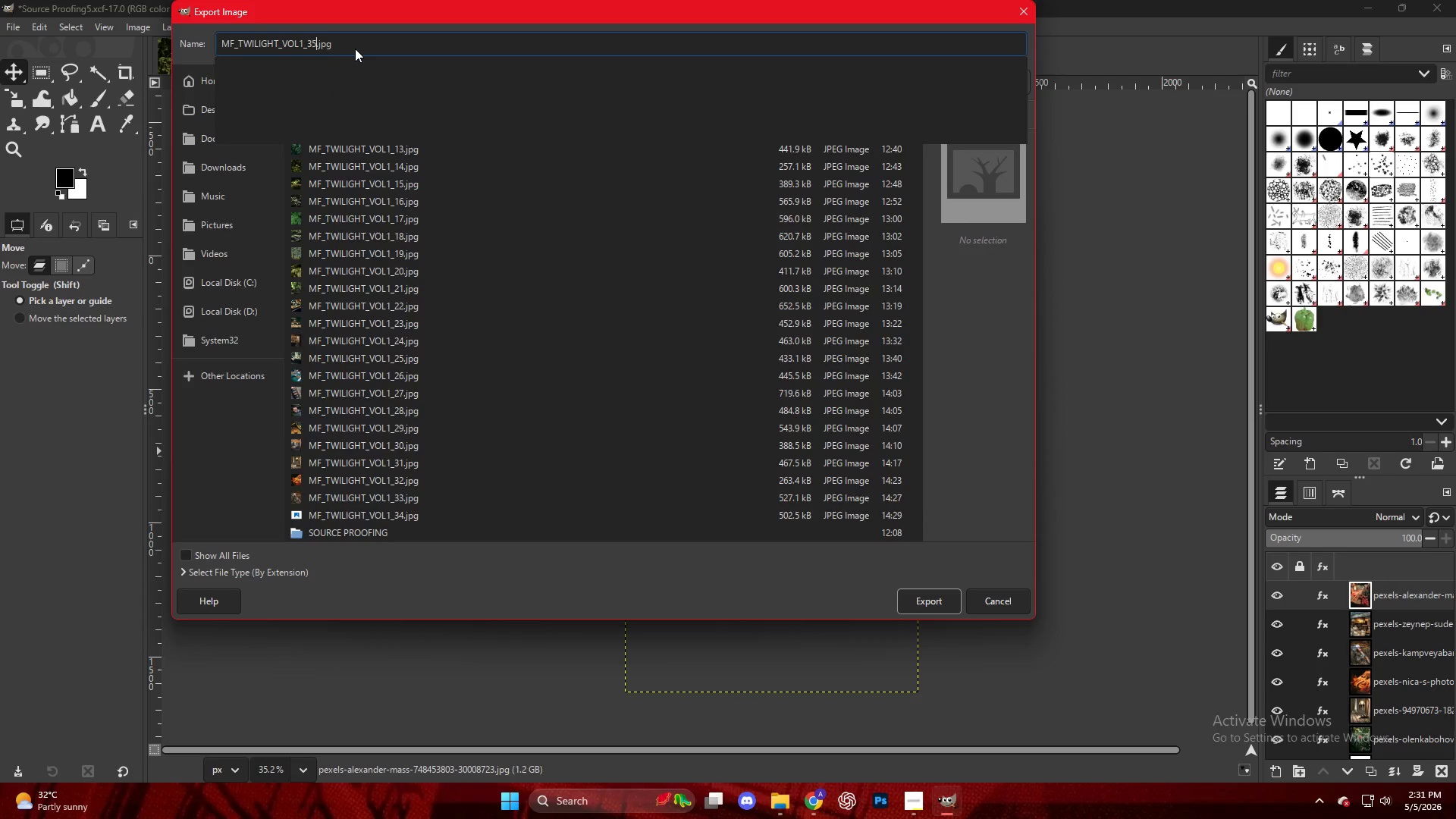 
key(Enter)
 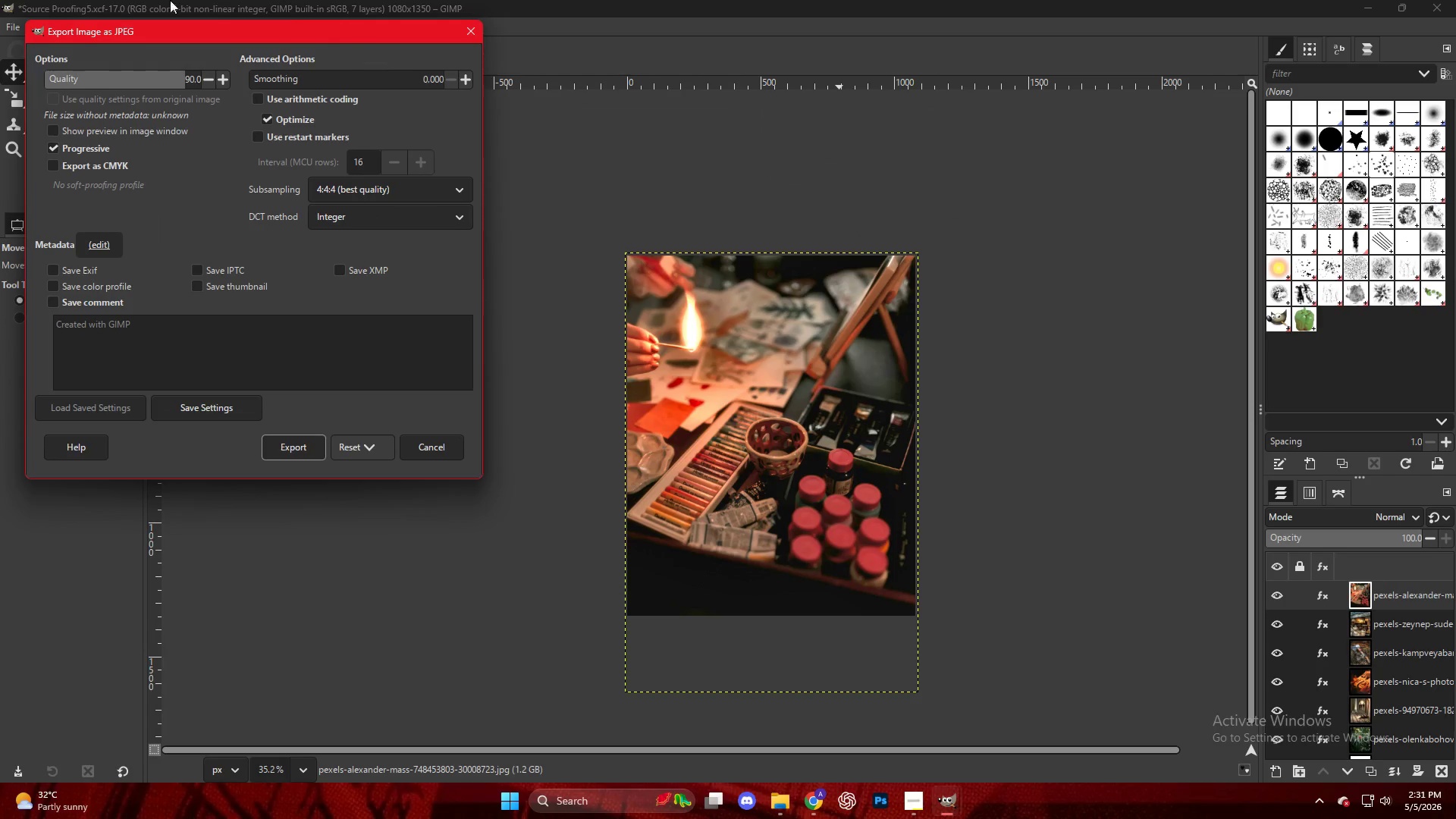 
left_click([287, 451])
 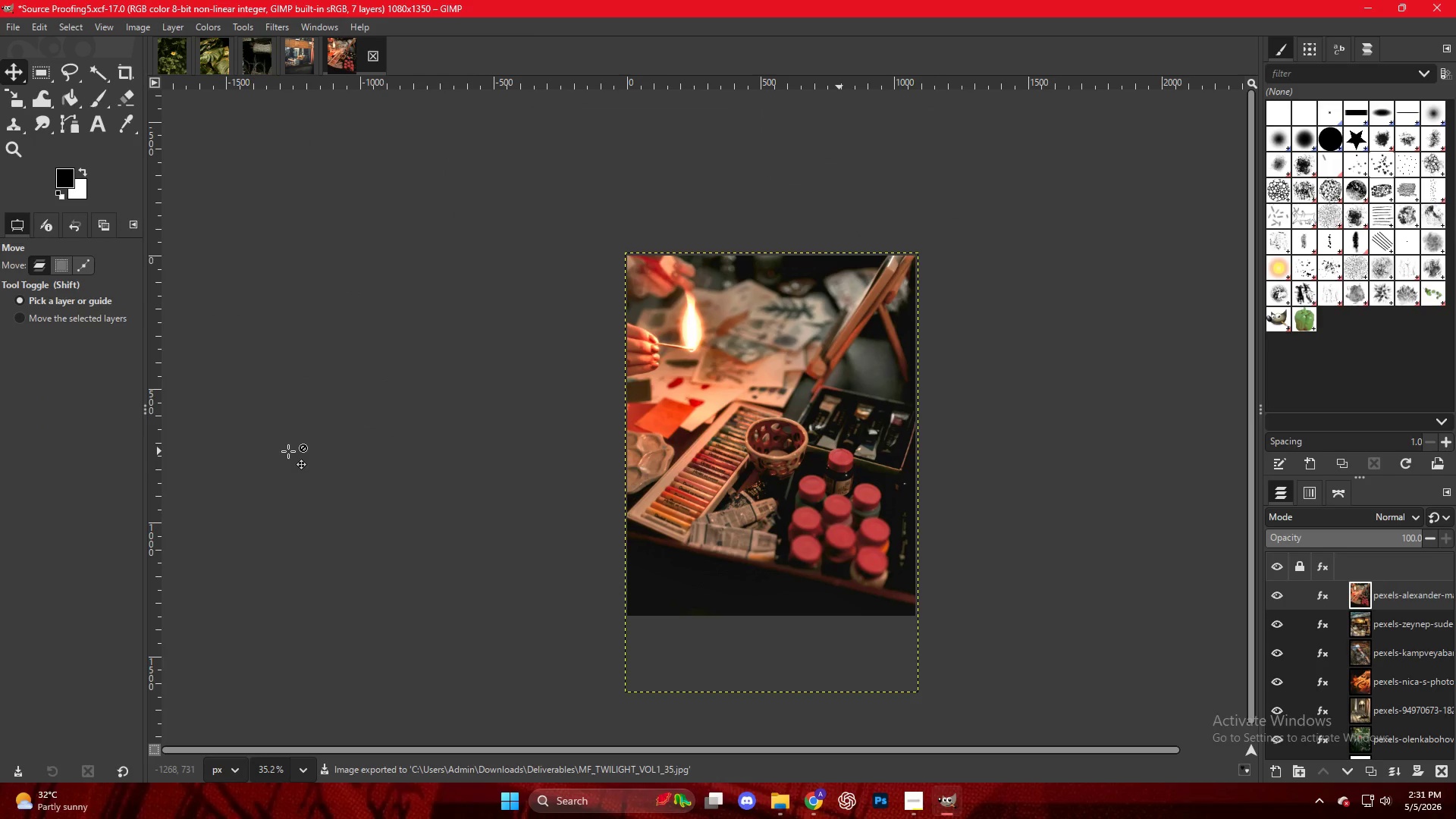 
left_click([813, 801])
 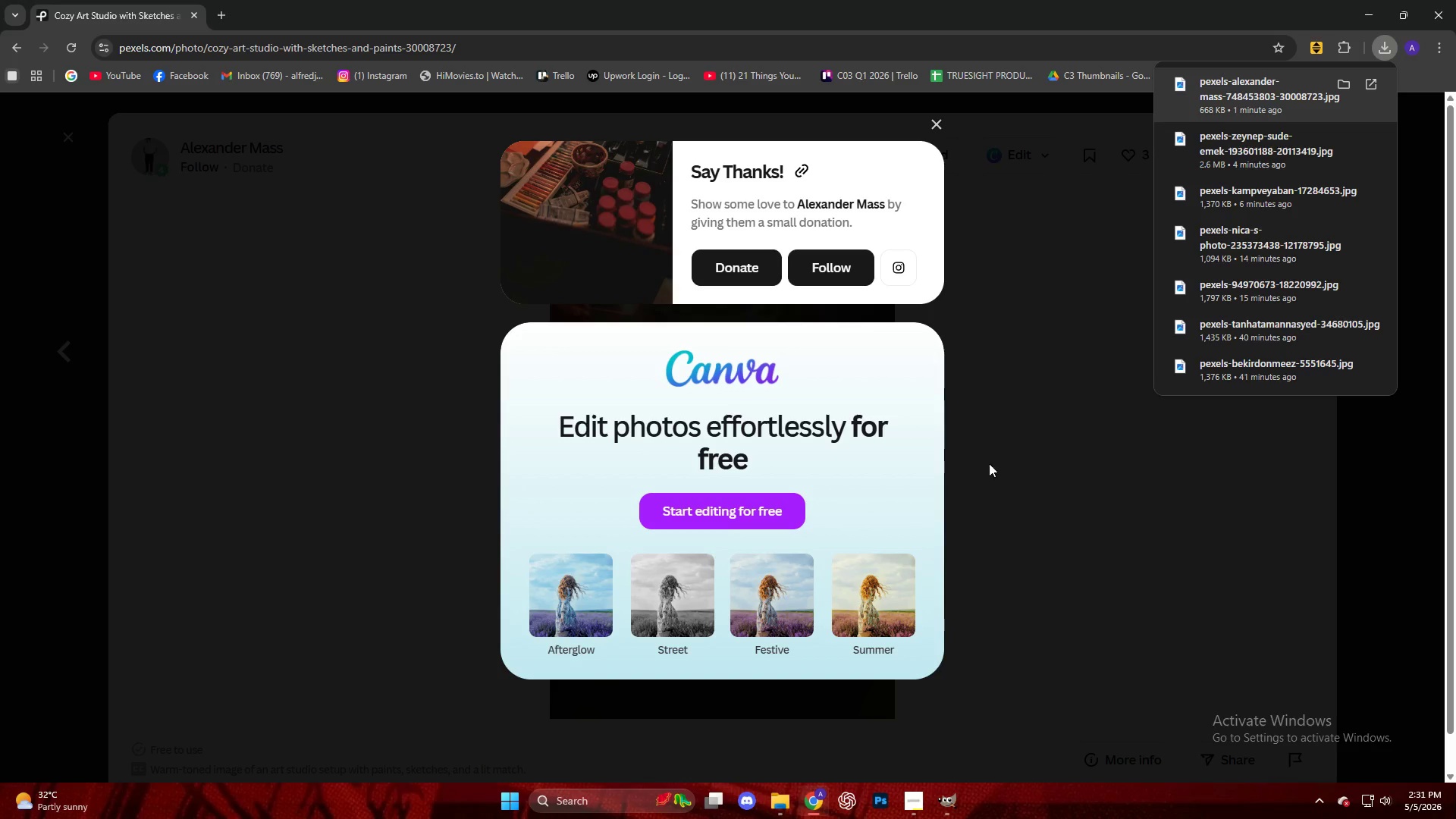 
left_click([1018, 453])
 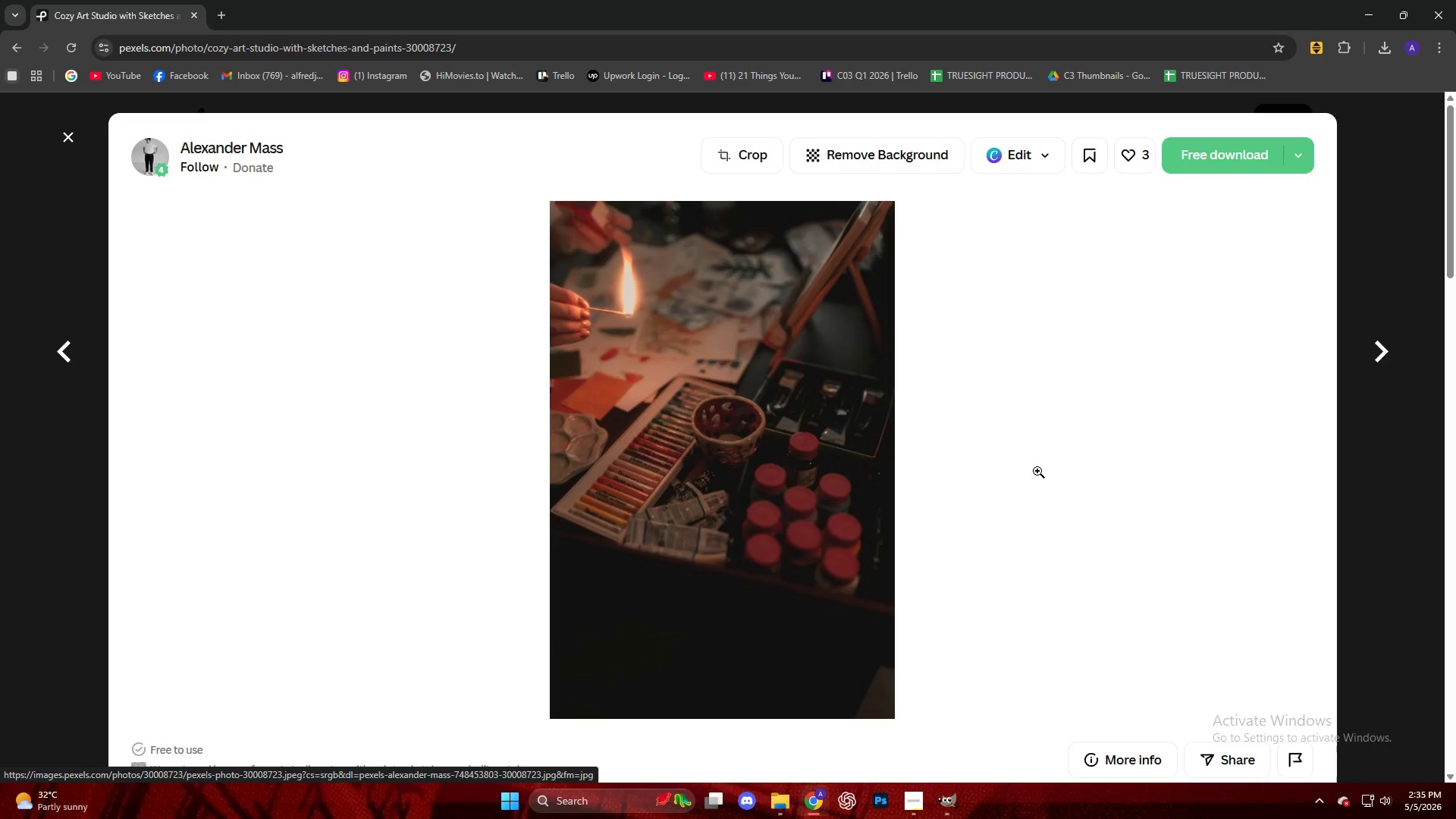 
wait(219.36)
 